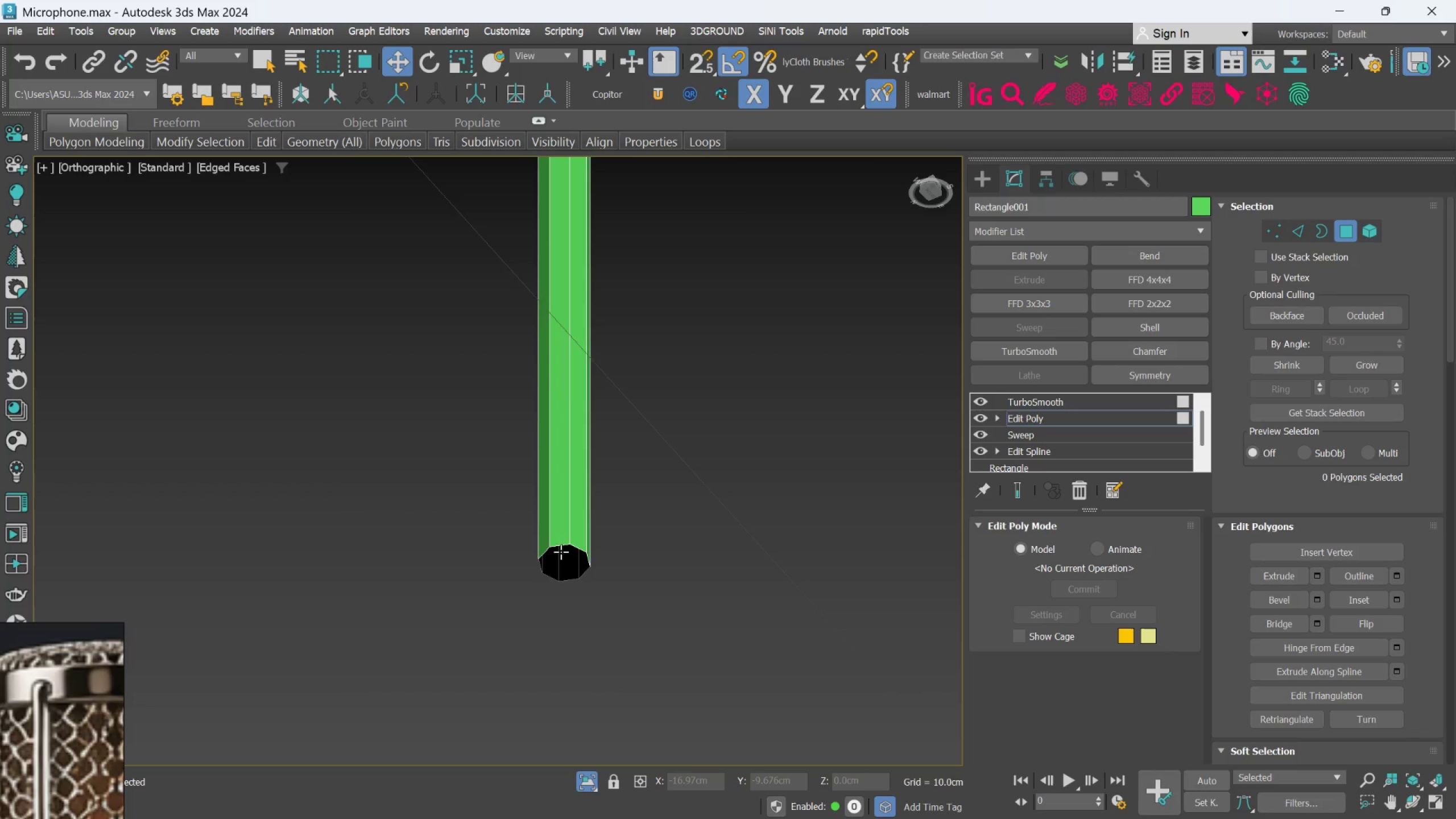 
scroll: coordinate [584, 544], scroll_direction: down, amount: 10.0
 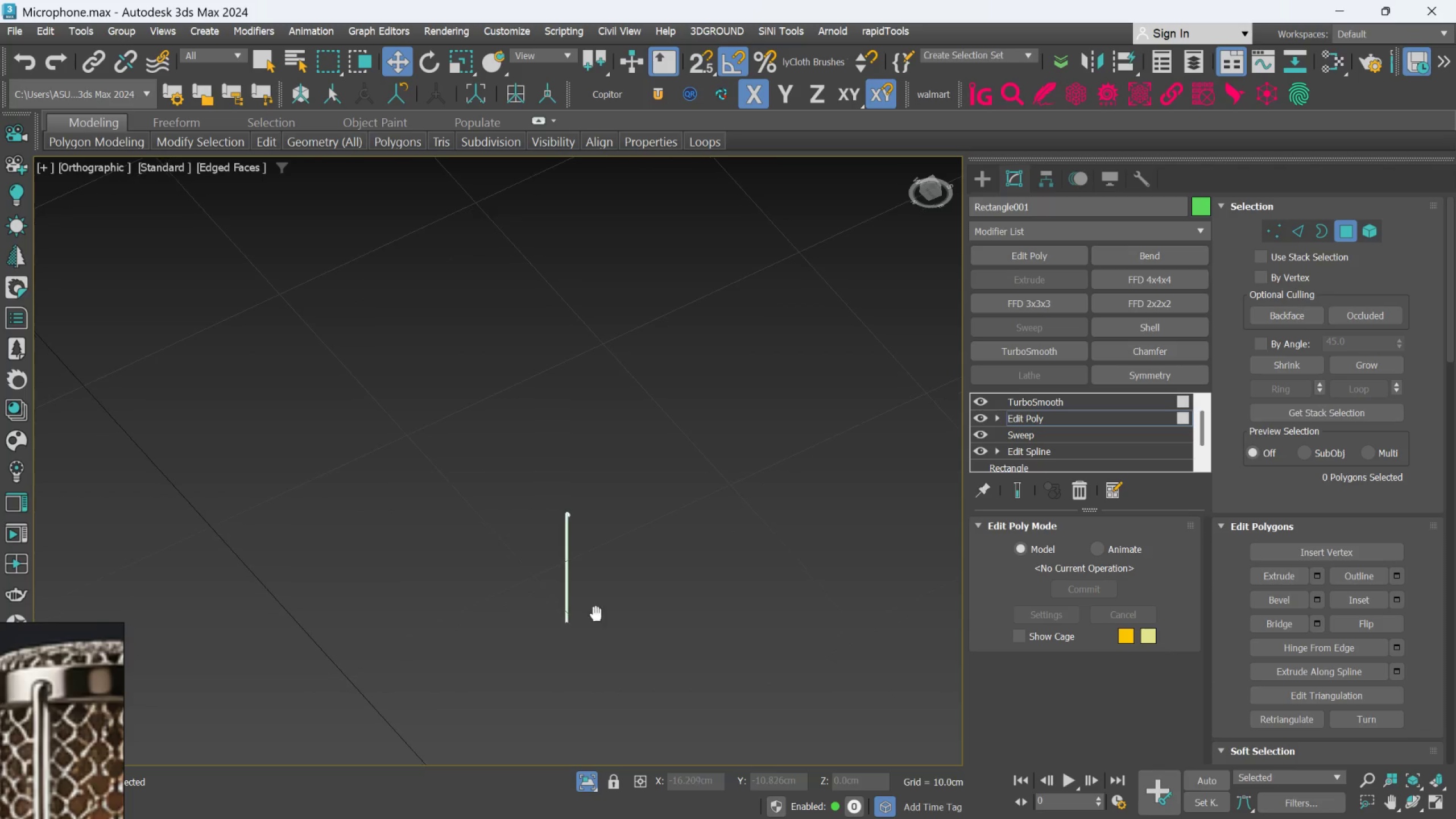 
scroll: coordinate [587, 571], scroll_direction: up, amount: 3.0
 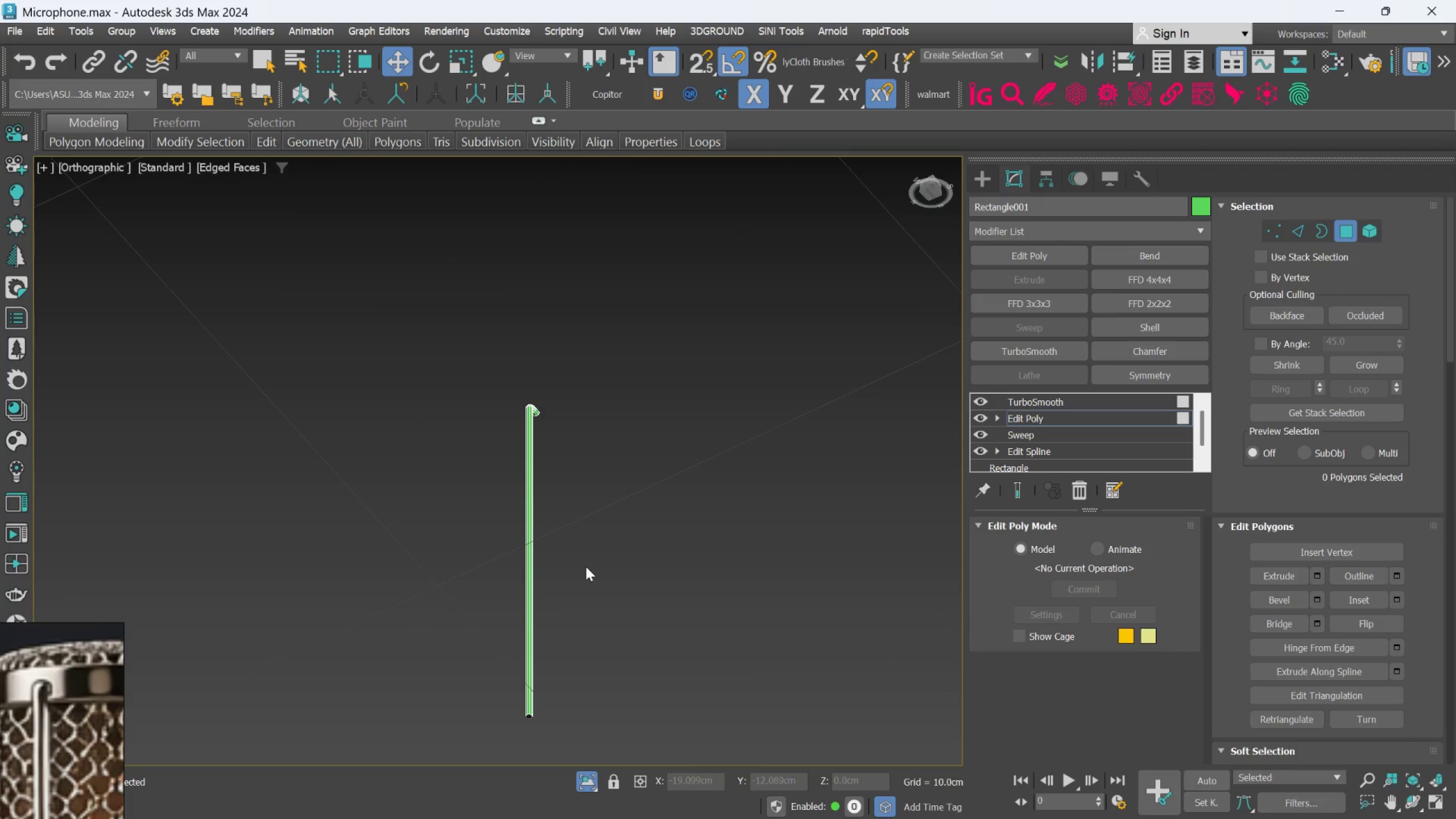 
hold_key(key=AltLeft, duration=0.53)
 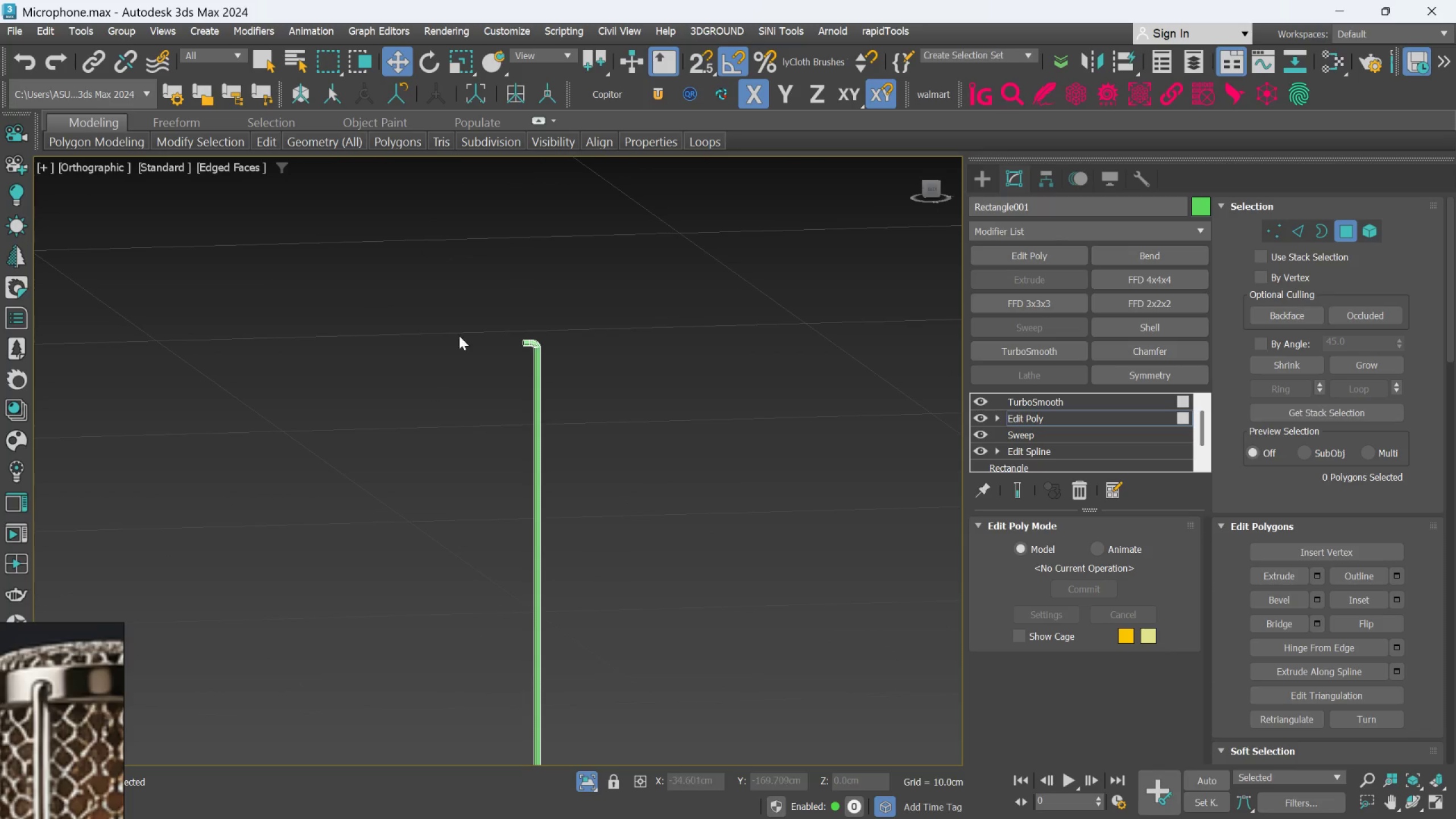 
scroll: coordinate [558, 351], scroll_direction: up, amount: 8.0
 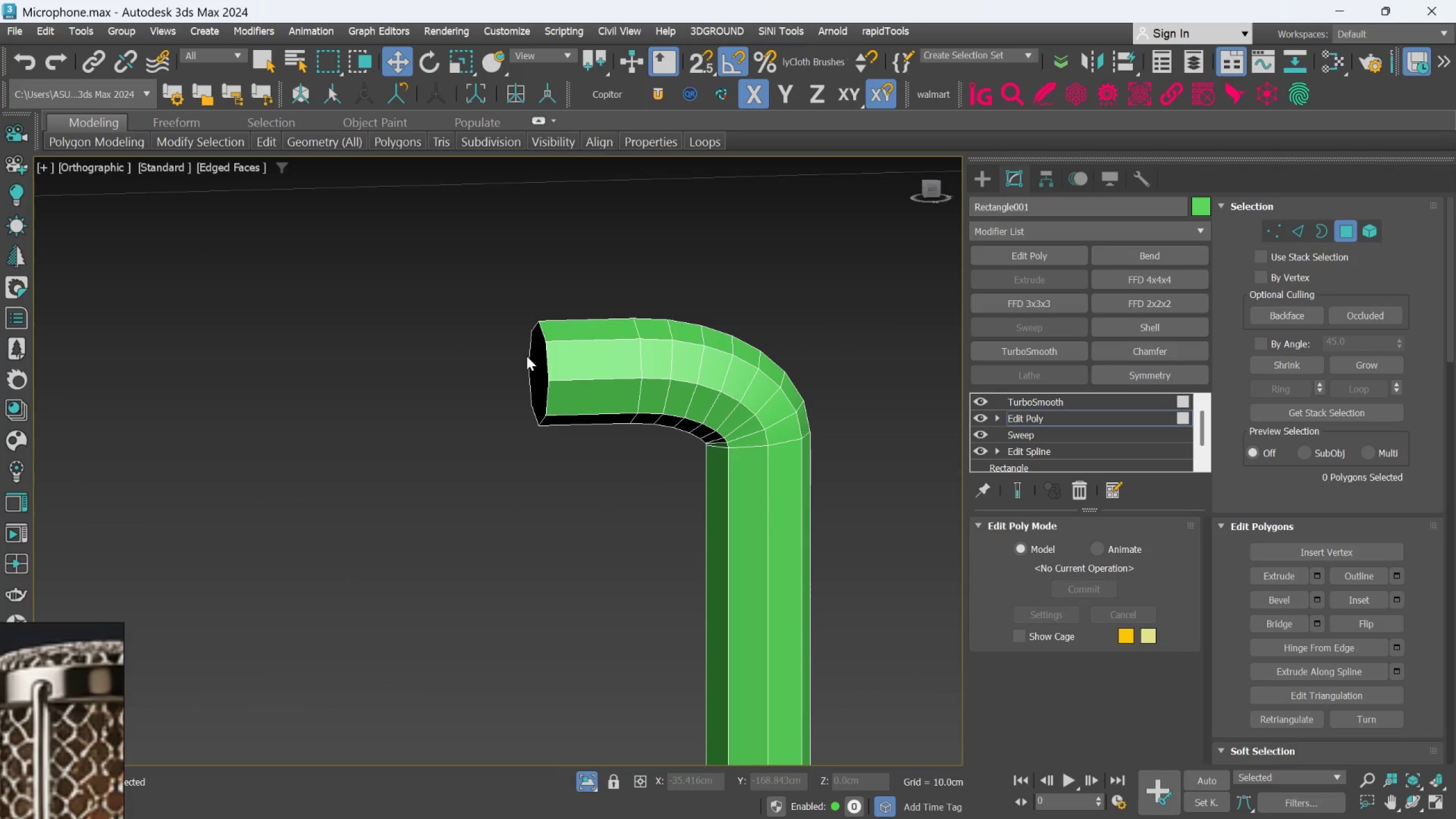 
left_click([533, 356])
 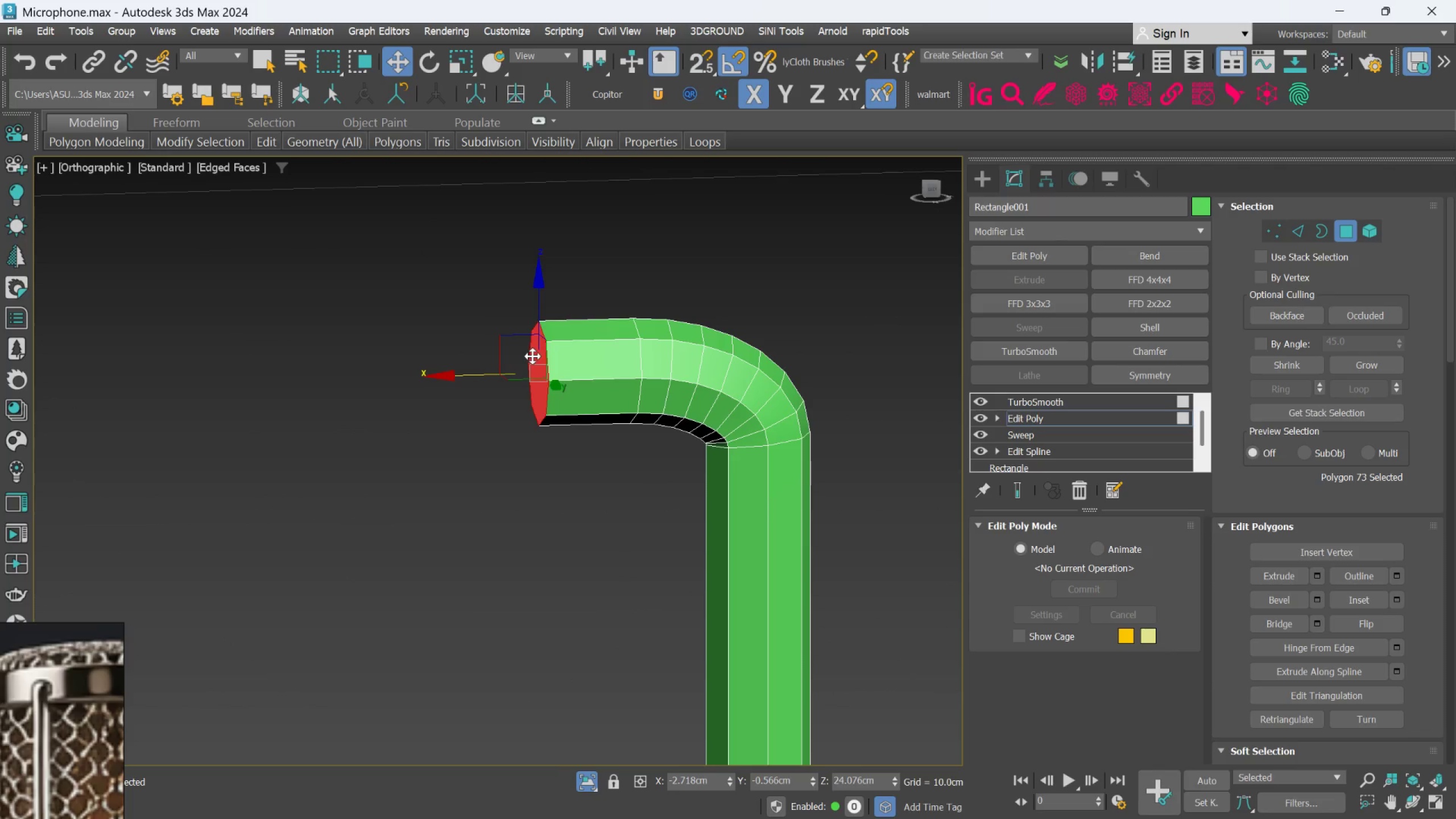 
key(Delete)
 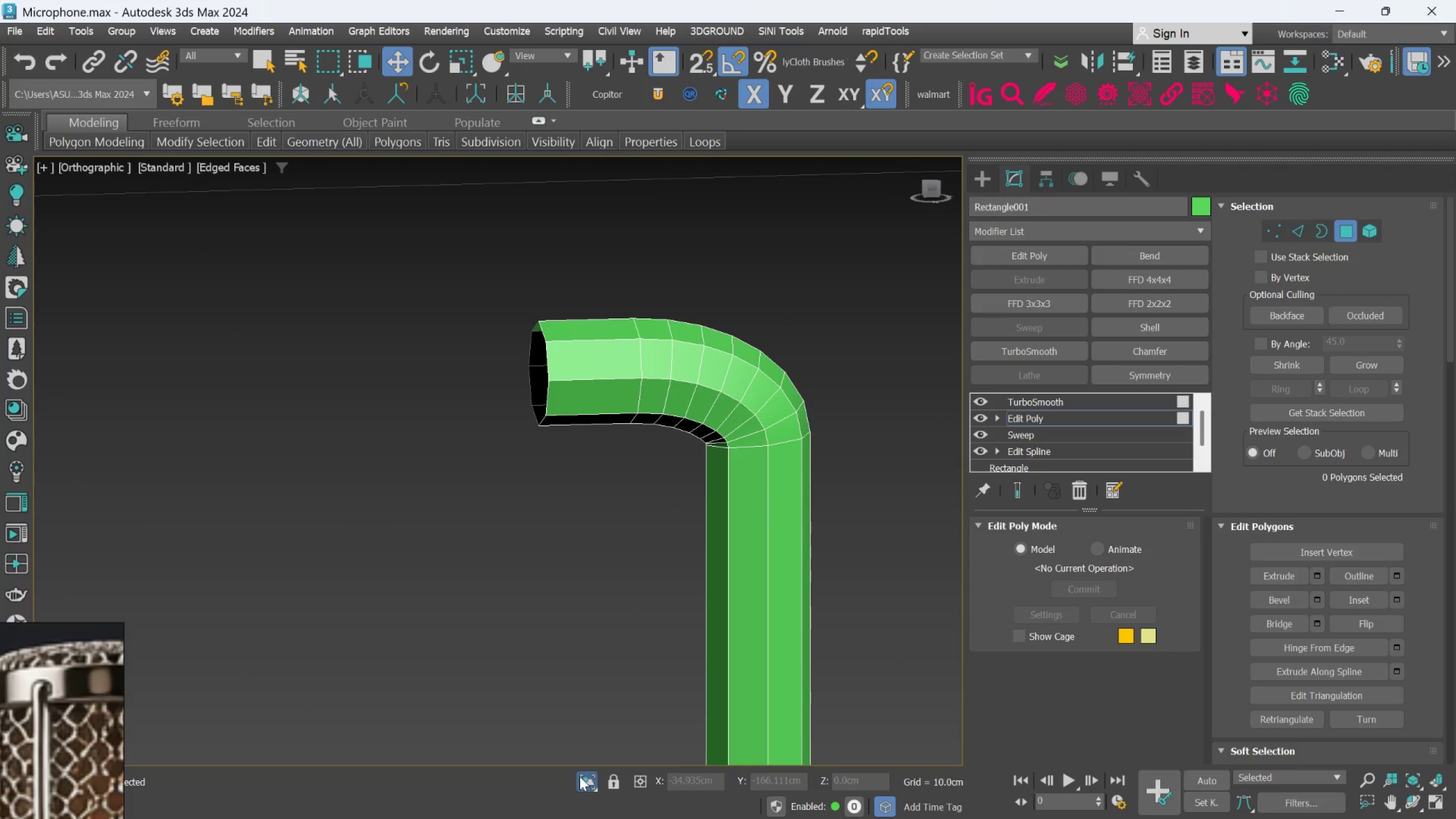 
scroll: coordinate [581, 673], scroll_direction: down, amount: 12.0
 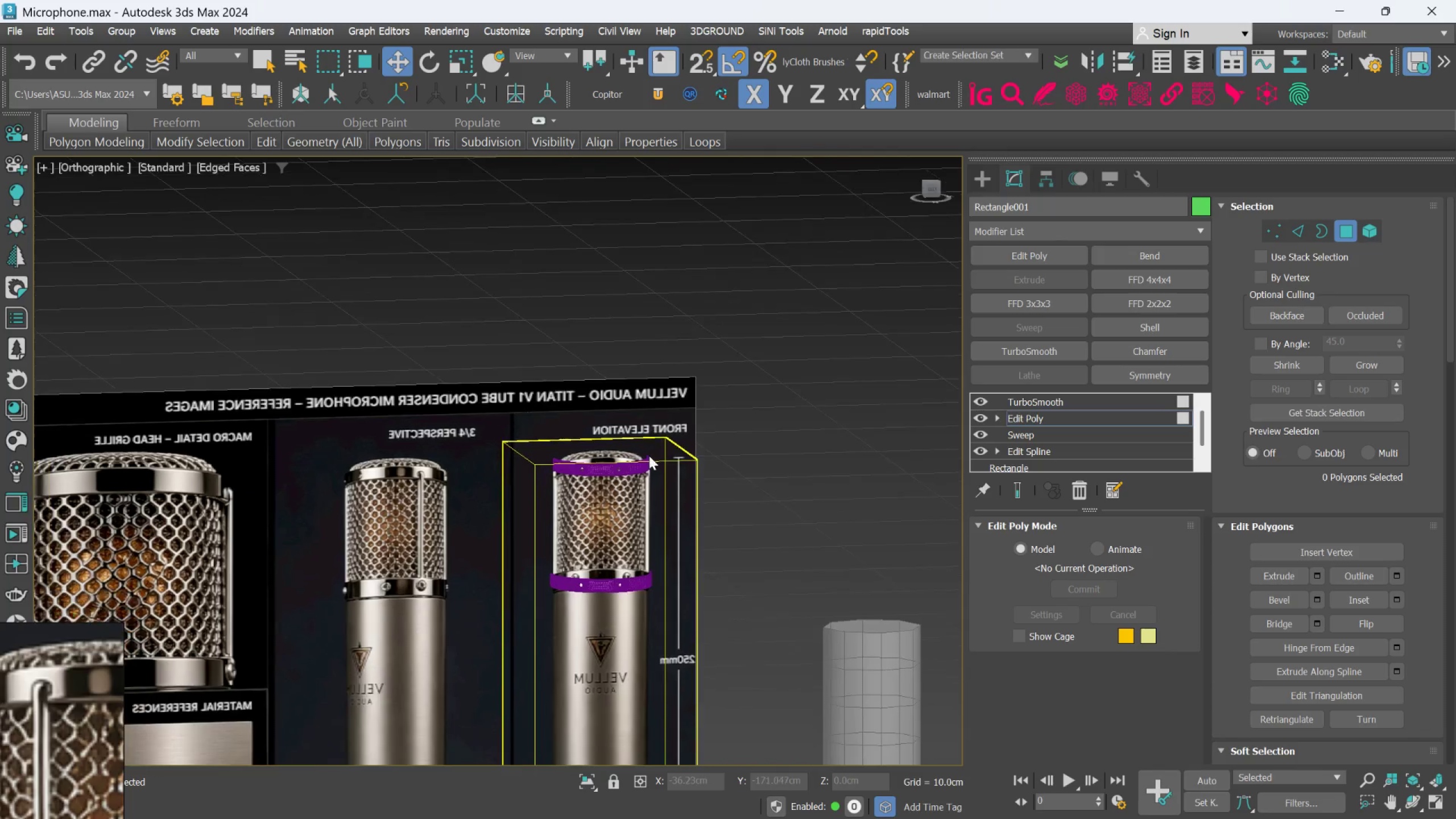 
hold_key(key=AltLeft, duration=0.67)
 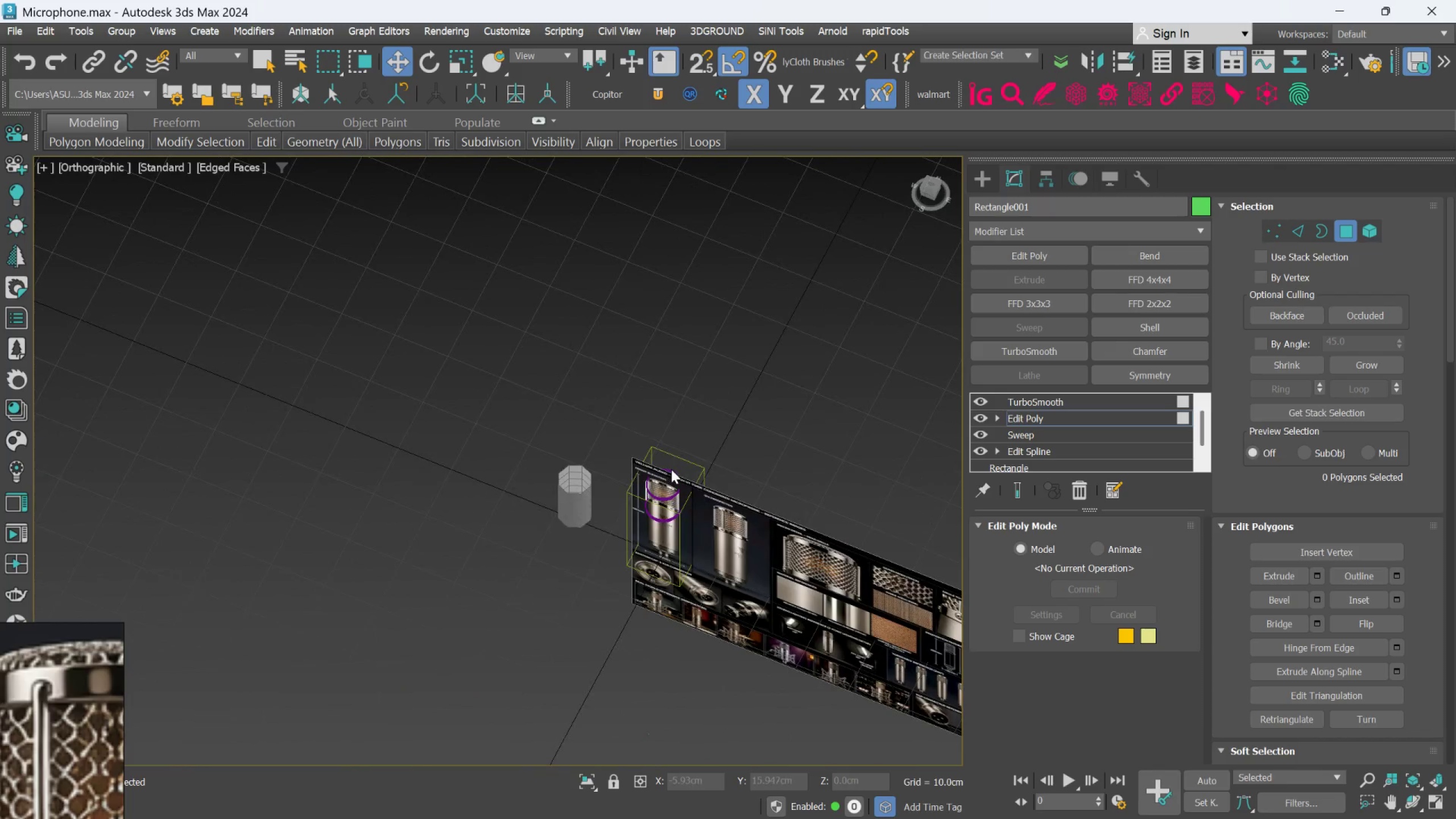 
scroll: coordinate [647, 481], scroll_direction: down, amount: 3.0
 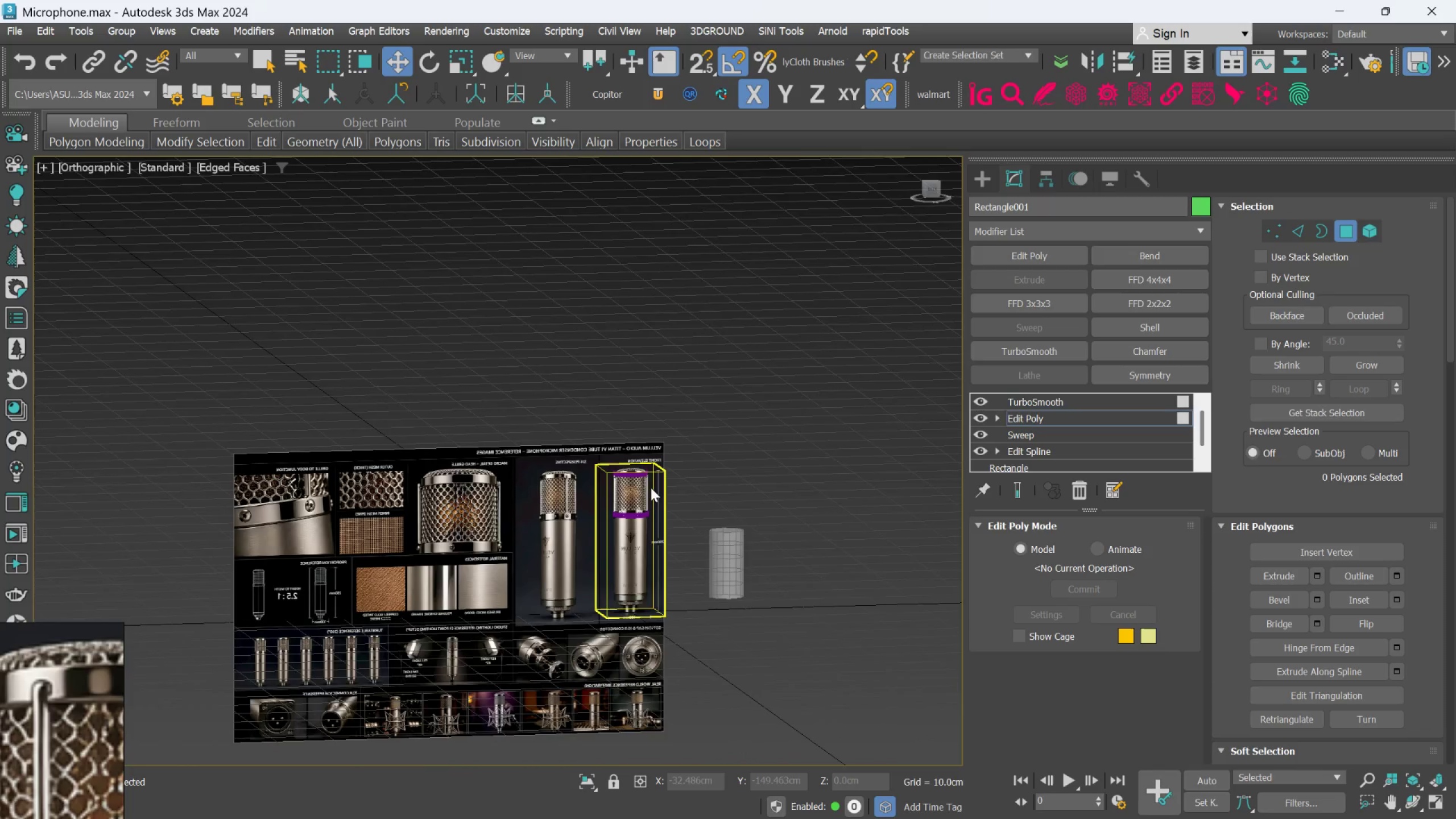 
hold_key(key=AltLeft, duration=0.37)
 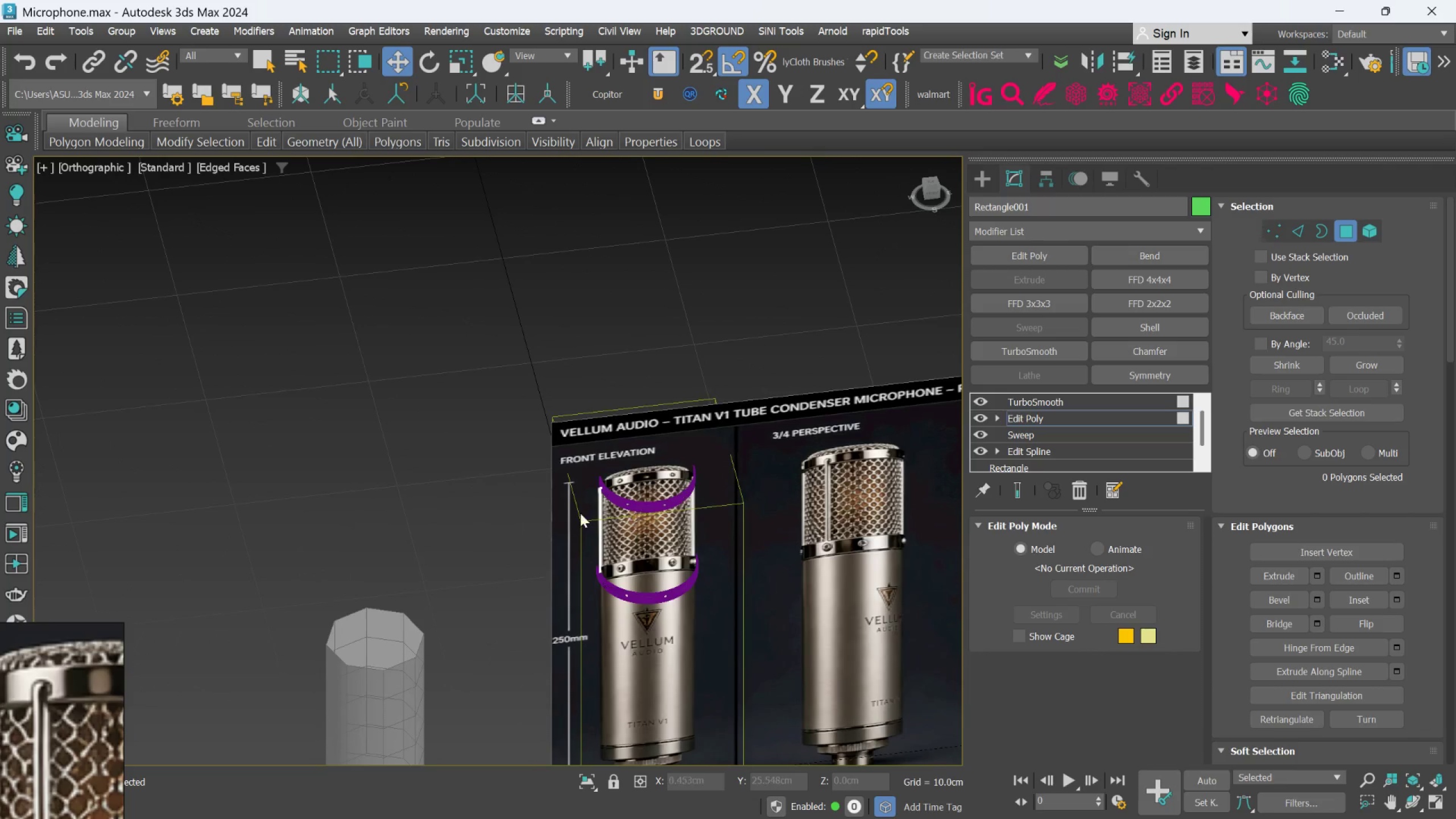 
scroll: coordinate [692, 431], scroll_direction: up, amount: 10.0
 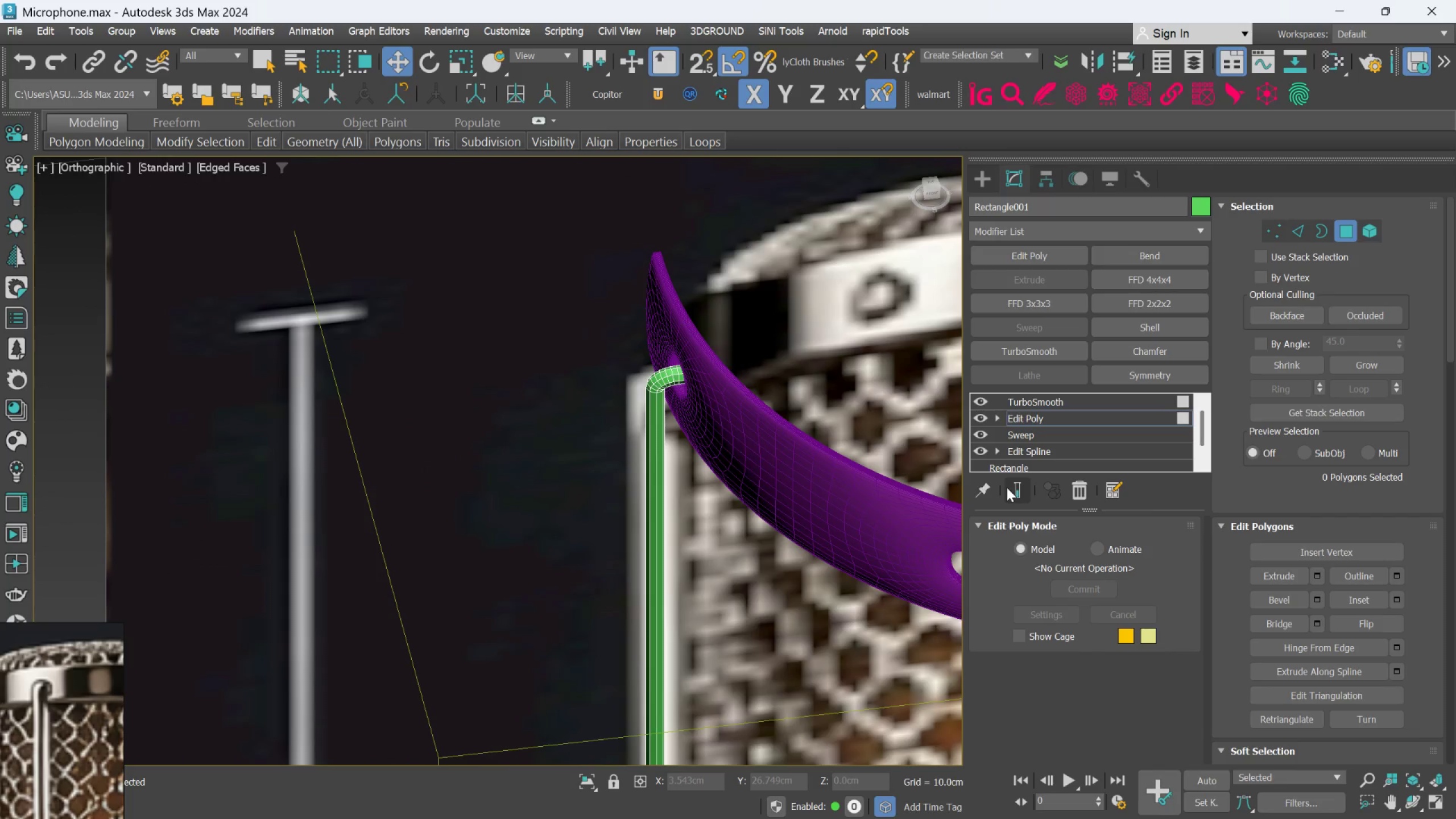 
left_click([1011, 492])
 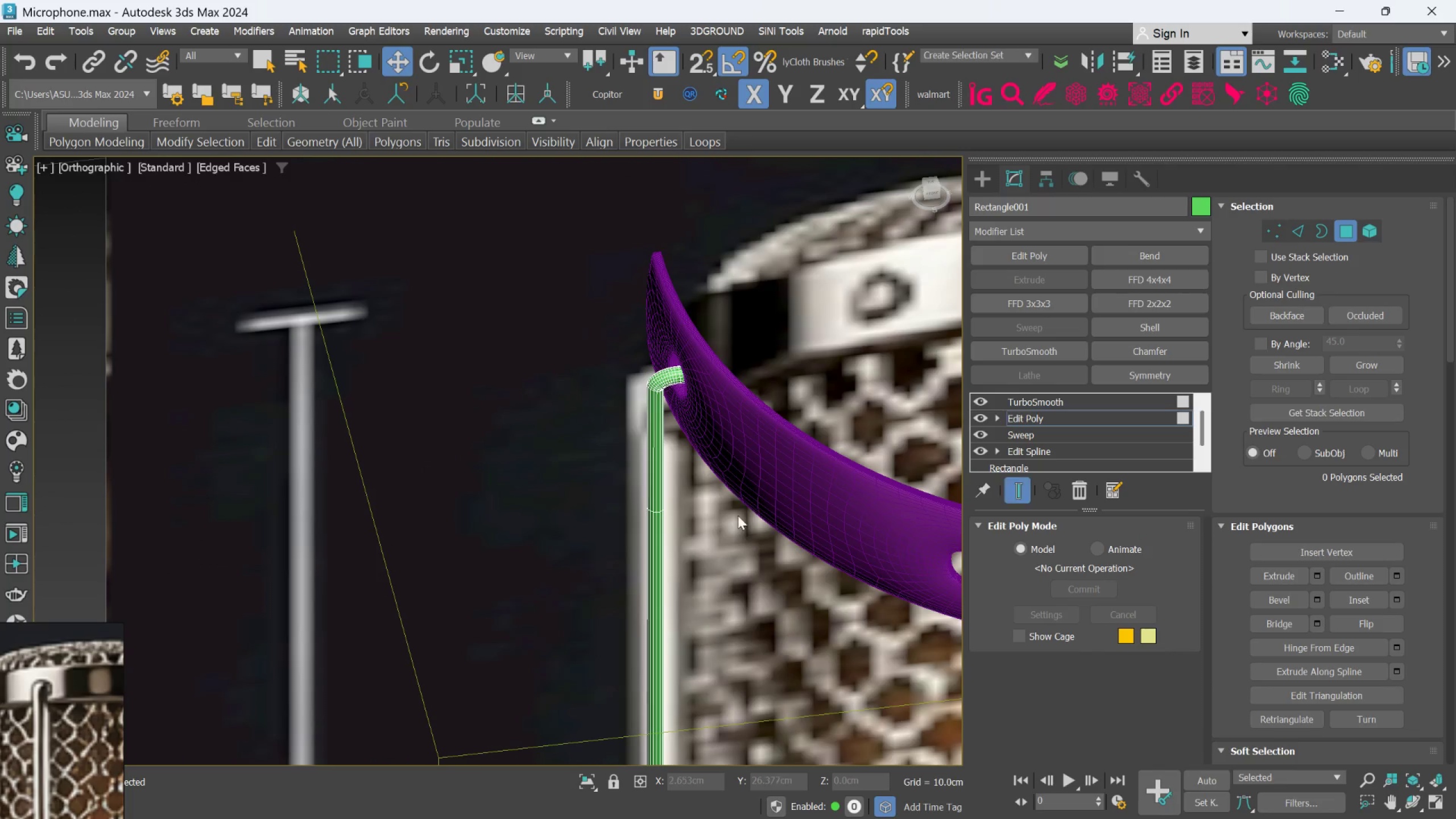 
hold_key(key=AltLeft, duration=0.31)
 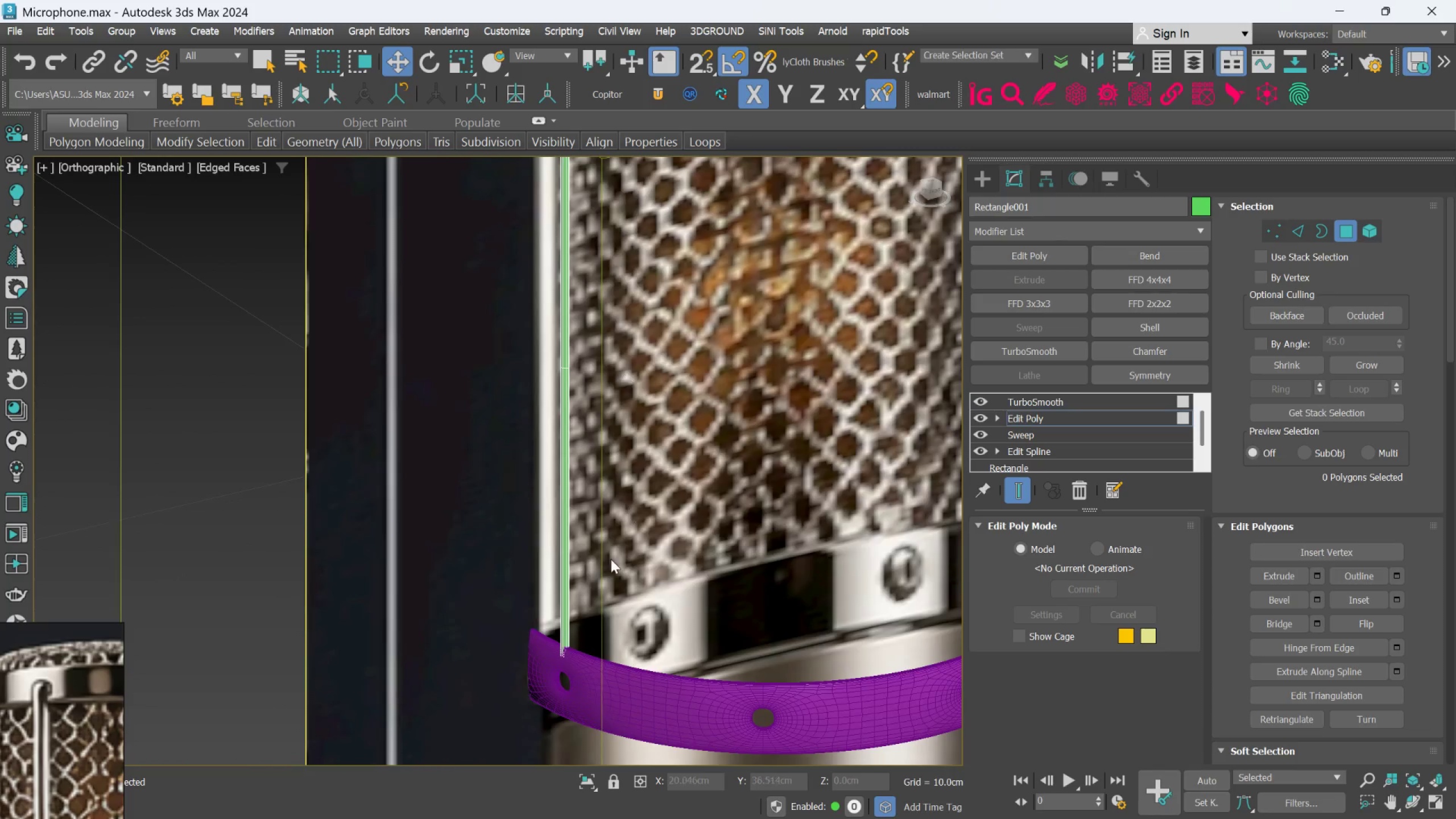 
scroll: coordinate [677, 504], scroll_direction: down, amount: 2.0
 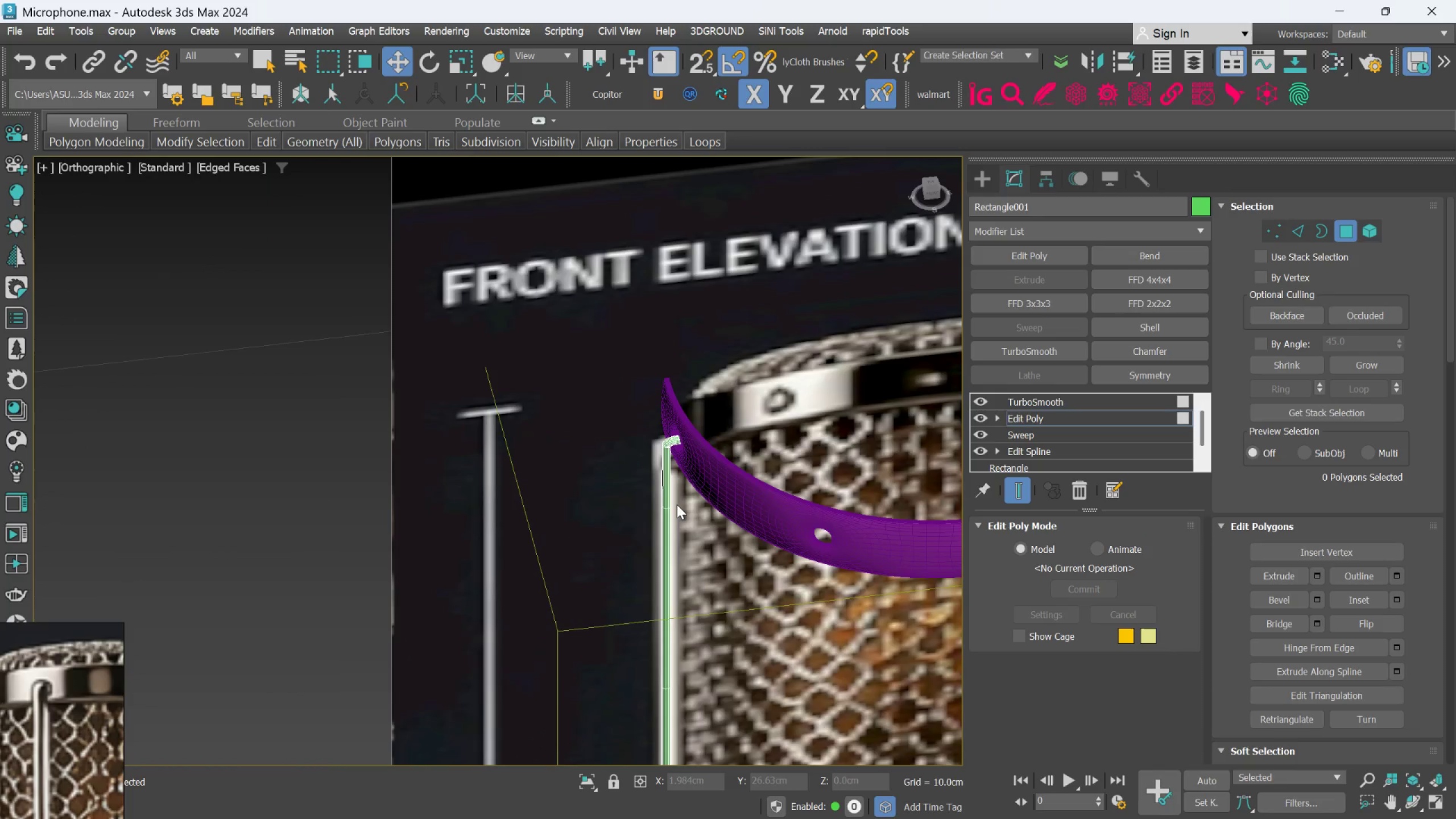 
scroll: coordinate [539, 591], scroll_direction: up, amount: 7.0
 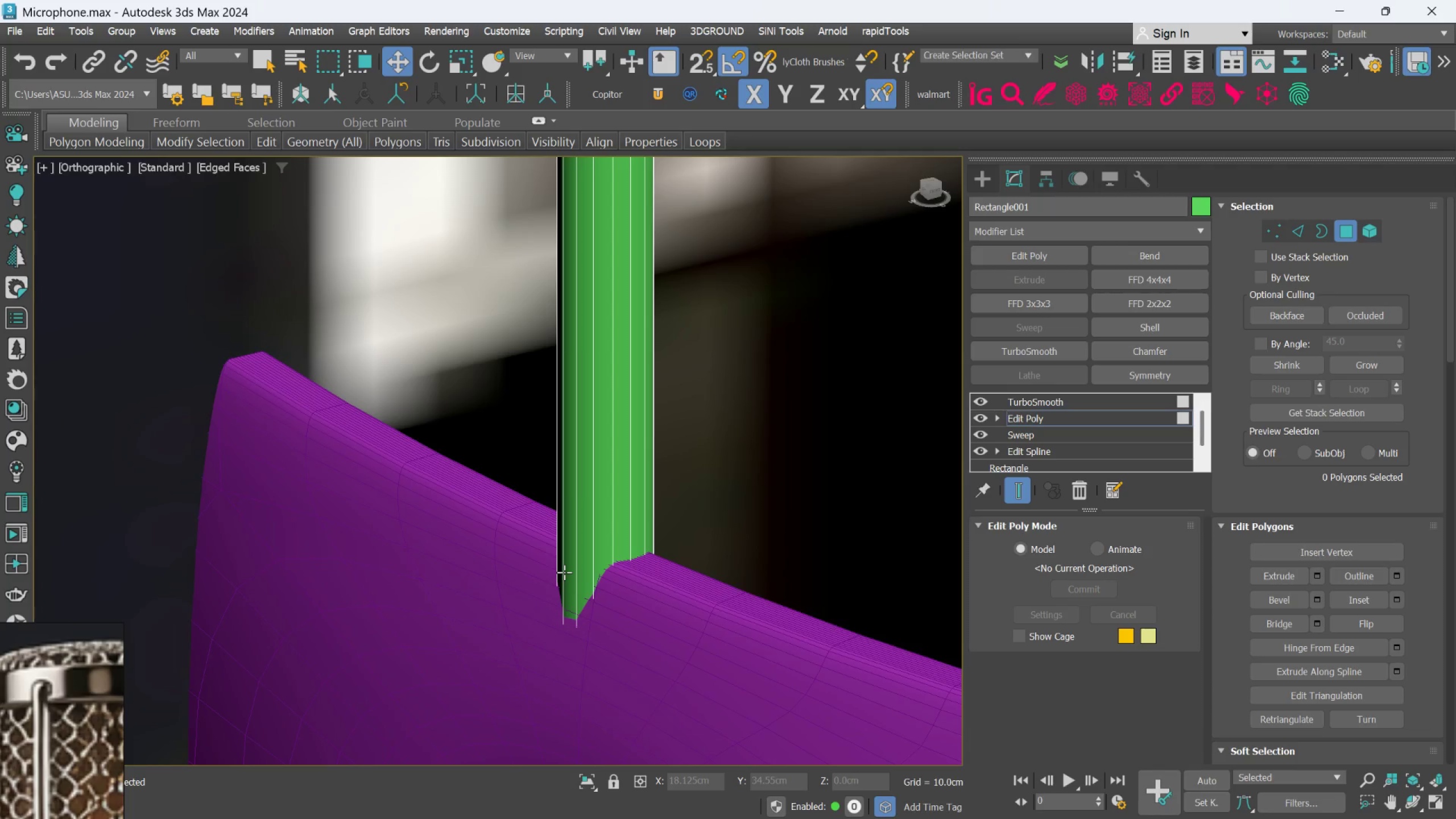 
scroll: coordinate [609, 565], scroll_direction: down, amount: 5.0
 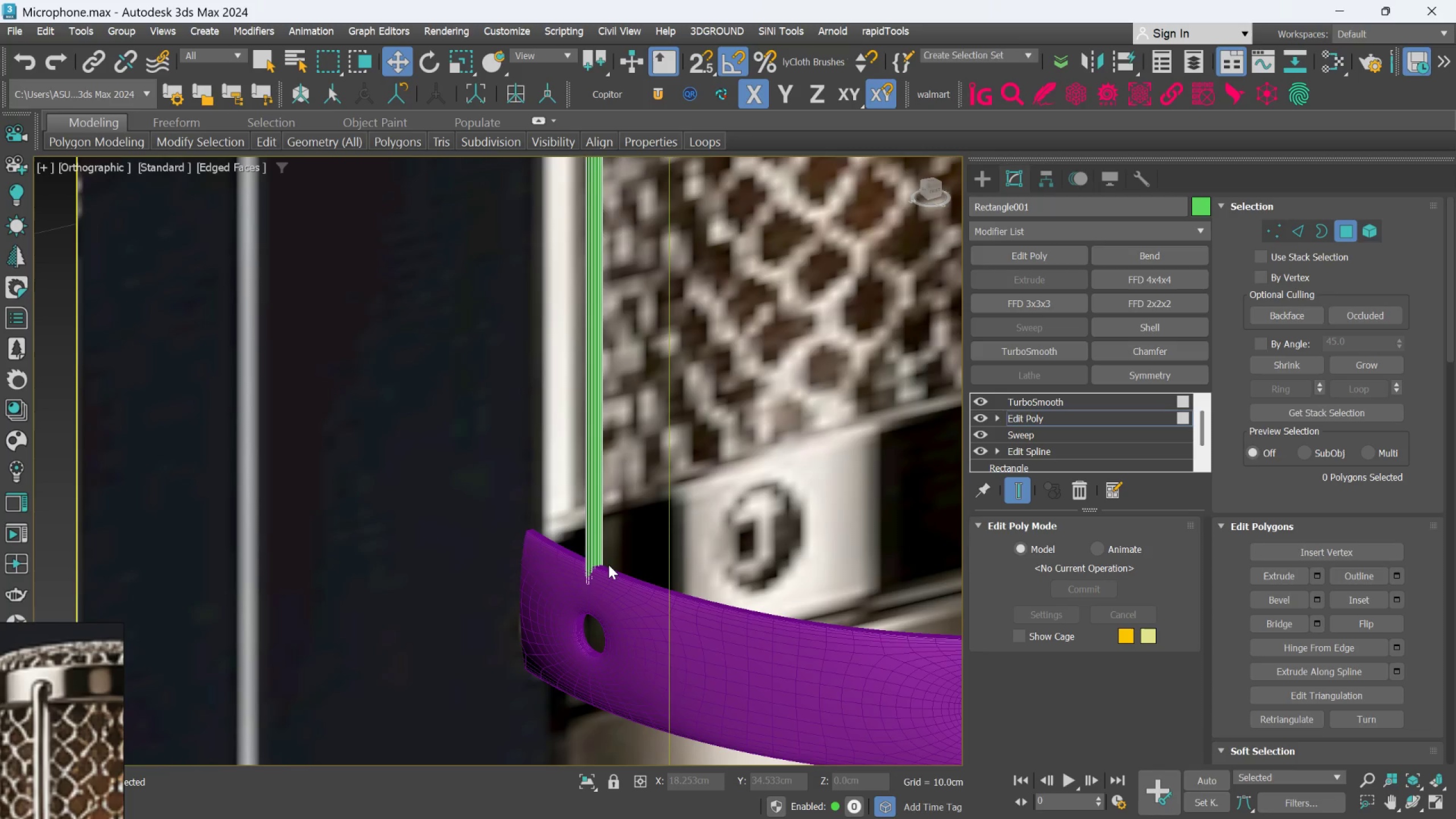 
middle_click([609, 565])
 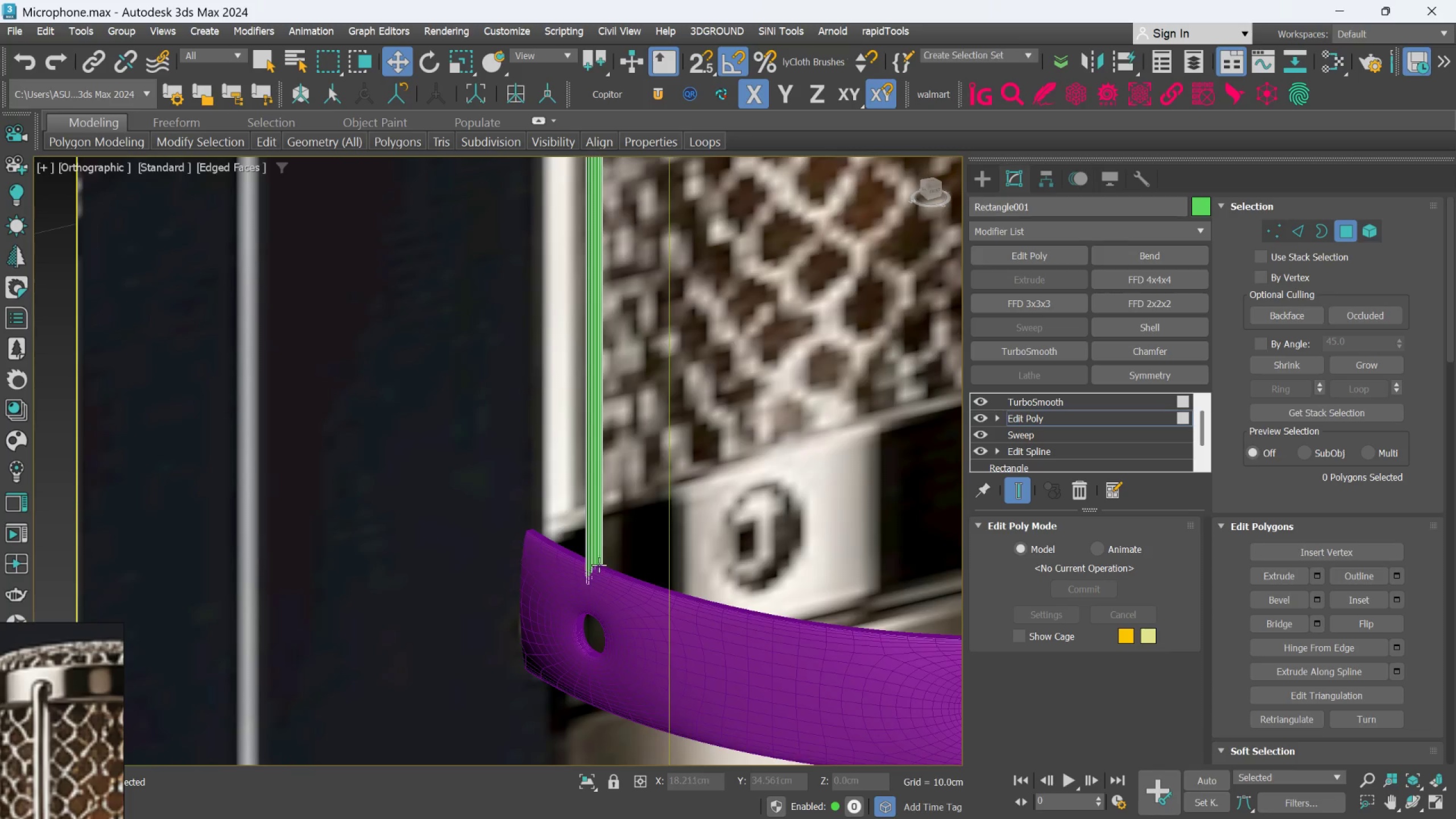 
scroll: coordinate [592, 564], scroll_direction: up, amount: 5.0
 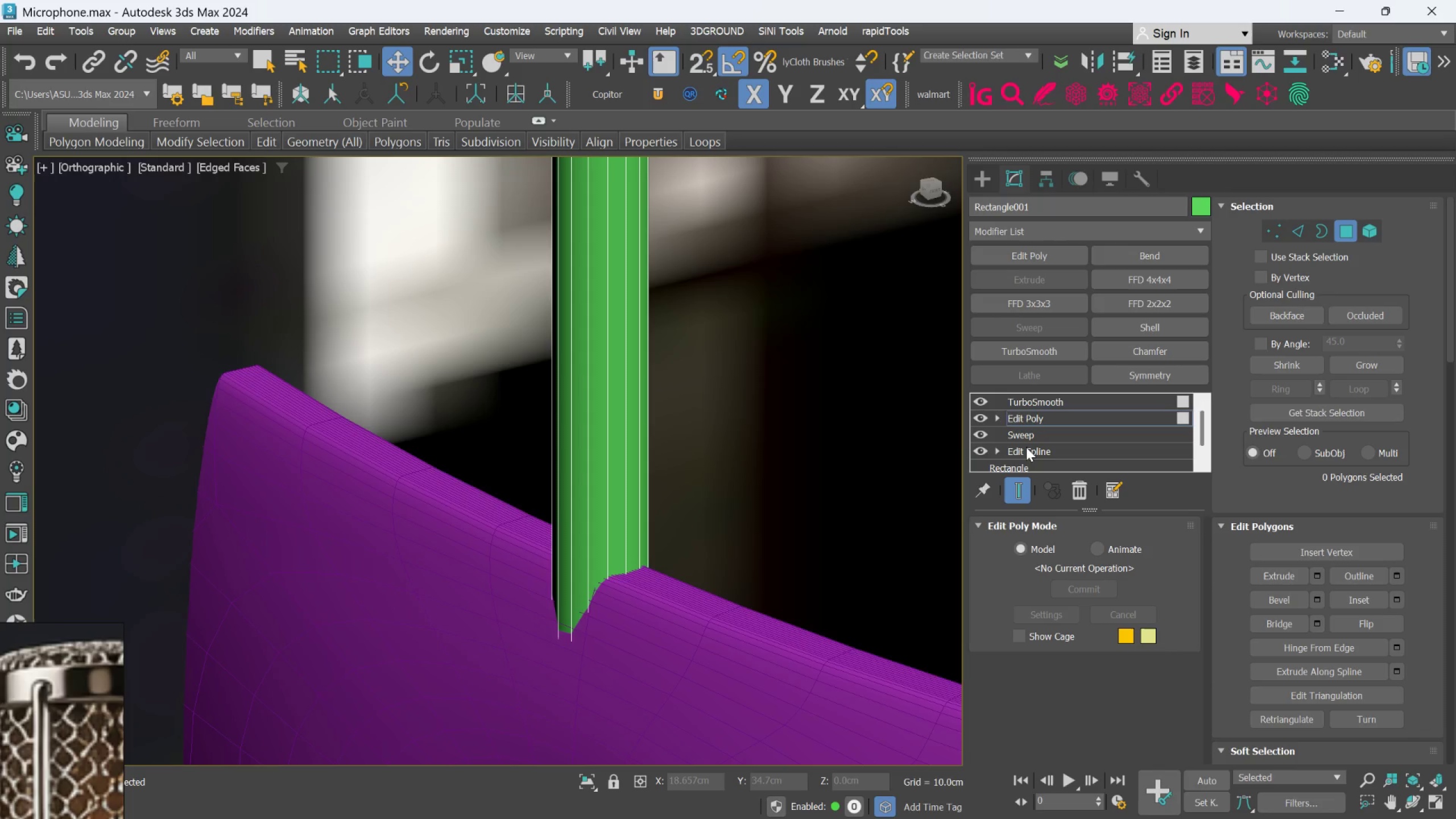 
scroll: coordinate [562, 528], scroll_direction: down, amount: 16.0
 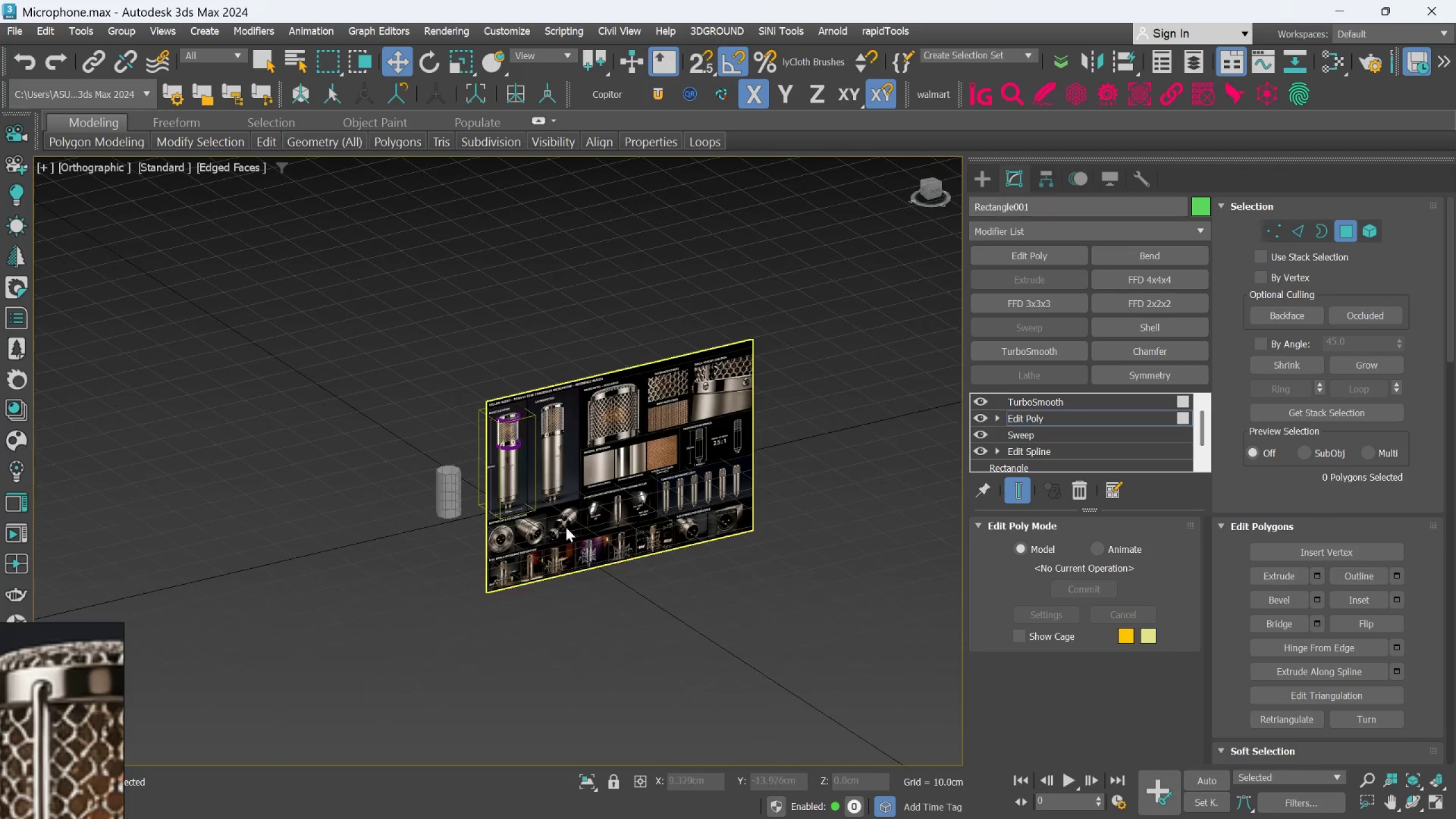 
hold_key(key=AltLeft, duration=0.67)
 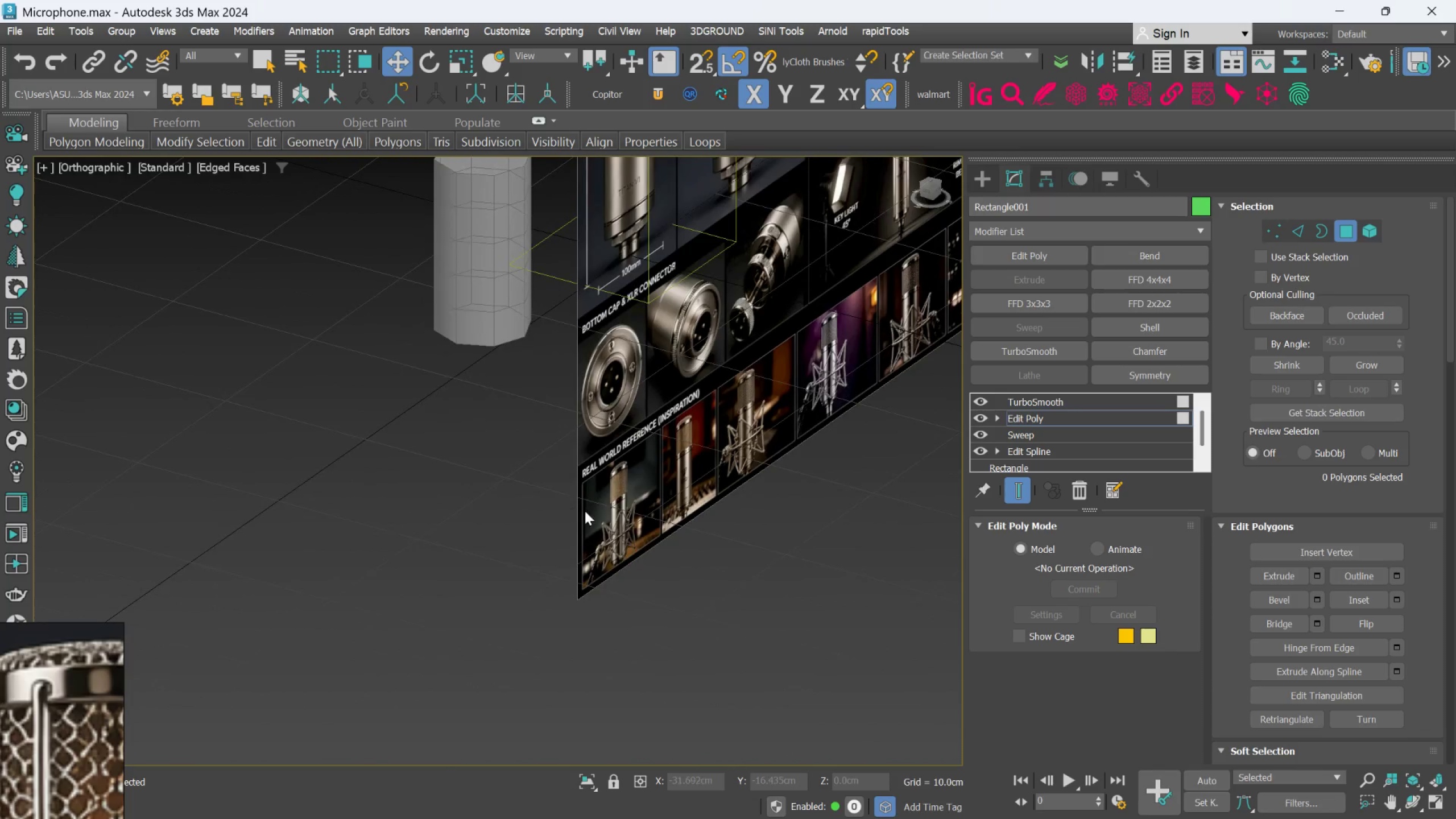 
scroll: coordinate [487, 569], scroll_direction: up, amount: 4.0
 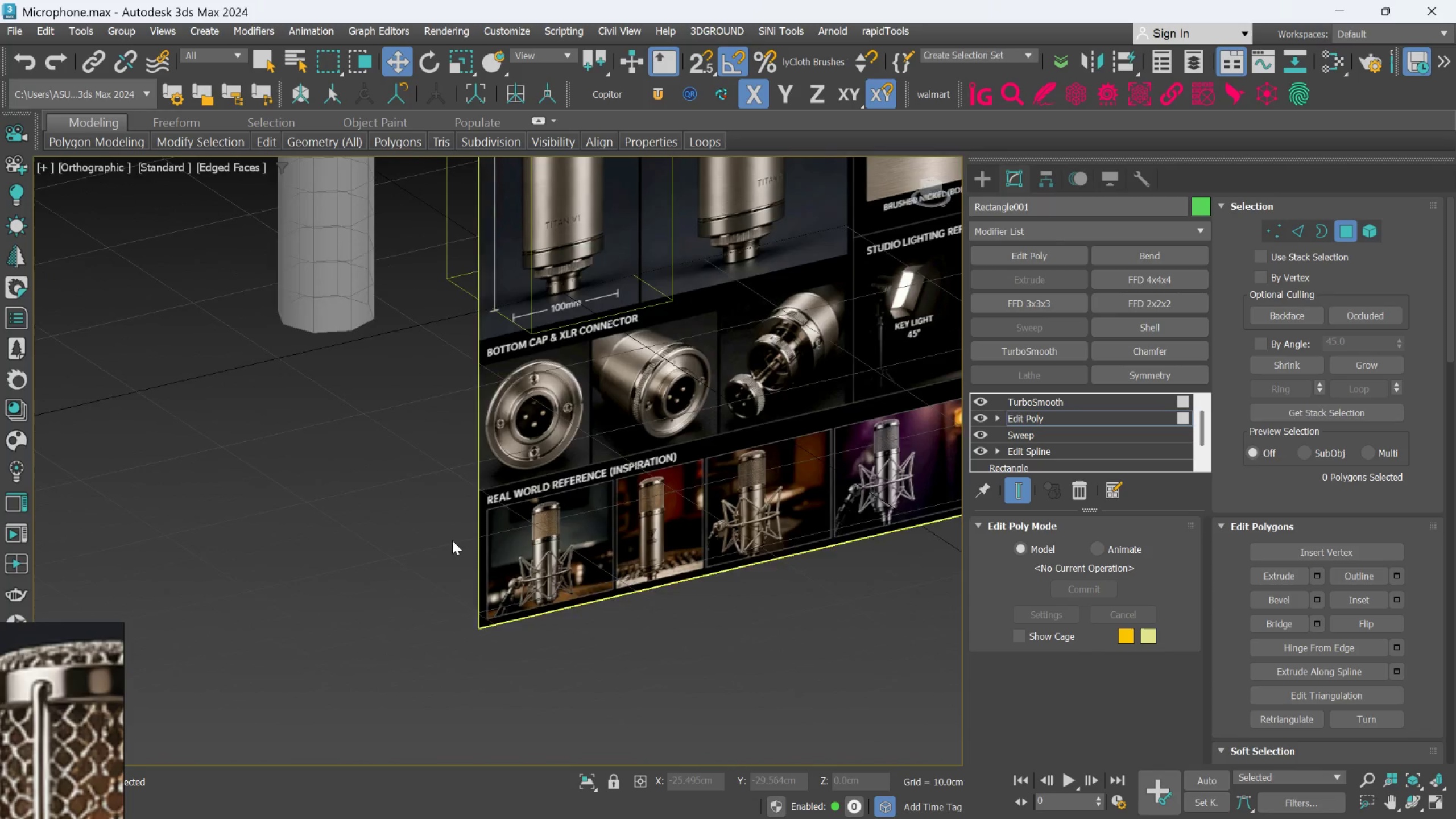 
hold_key(key=AltLeft, duration=1.44)
 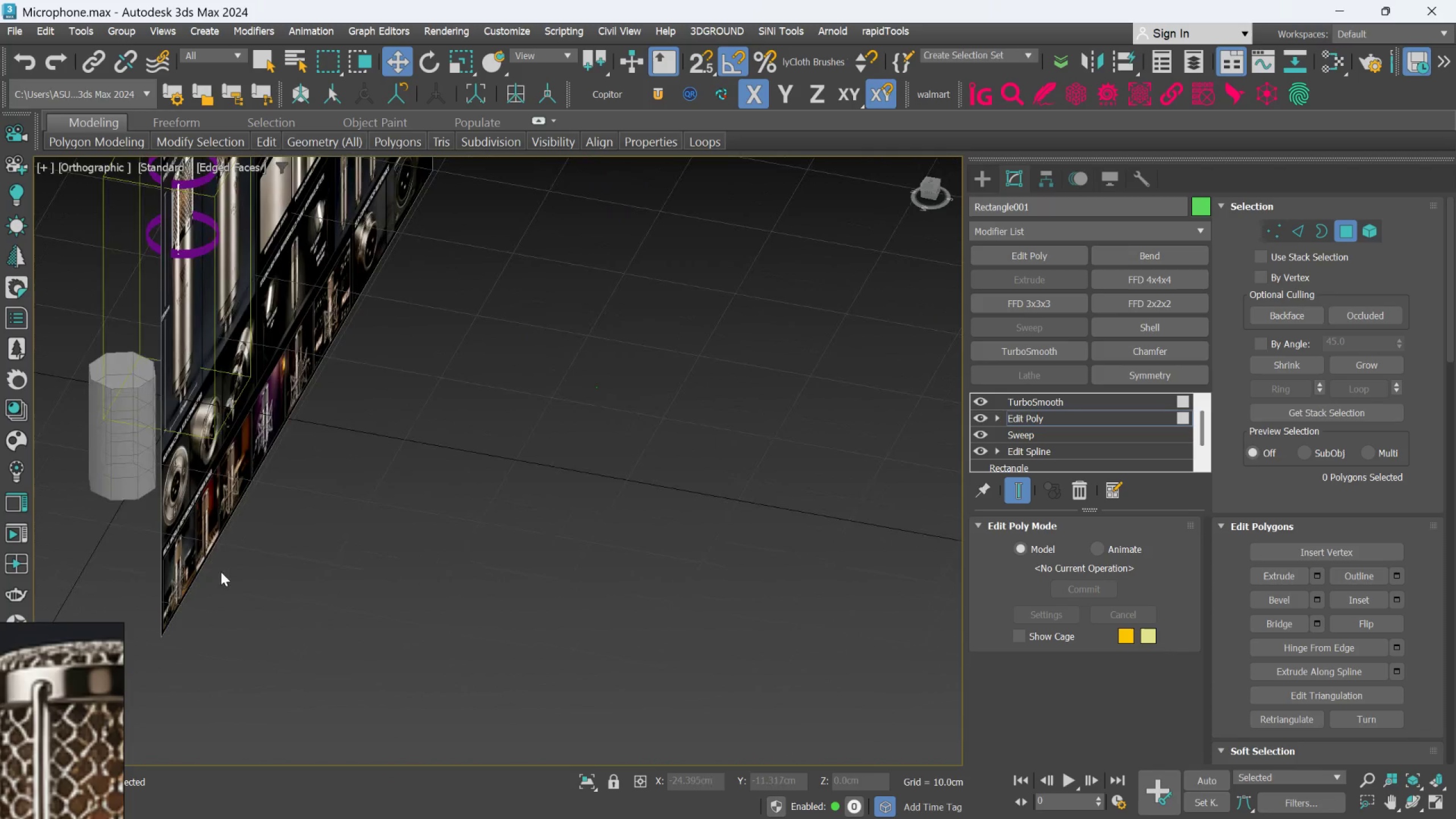 
scroll: coordinate [638, 490], scroll_direction: down, amount: 1.0
 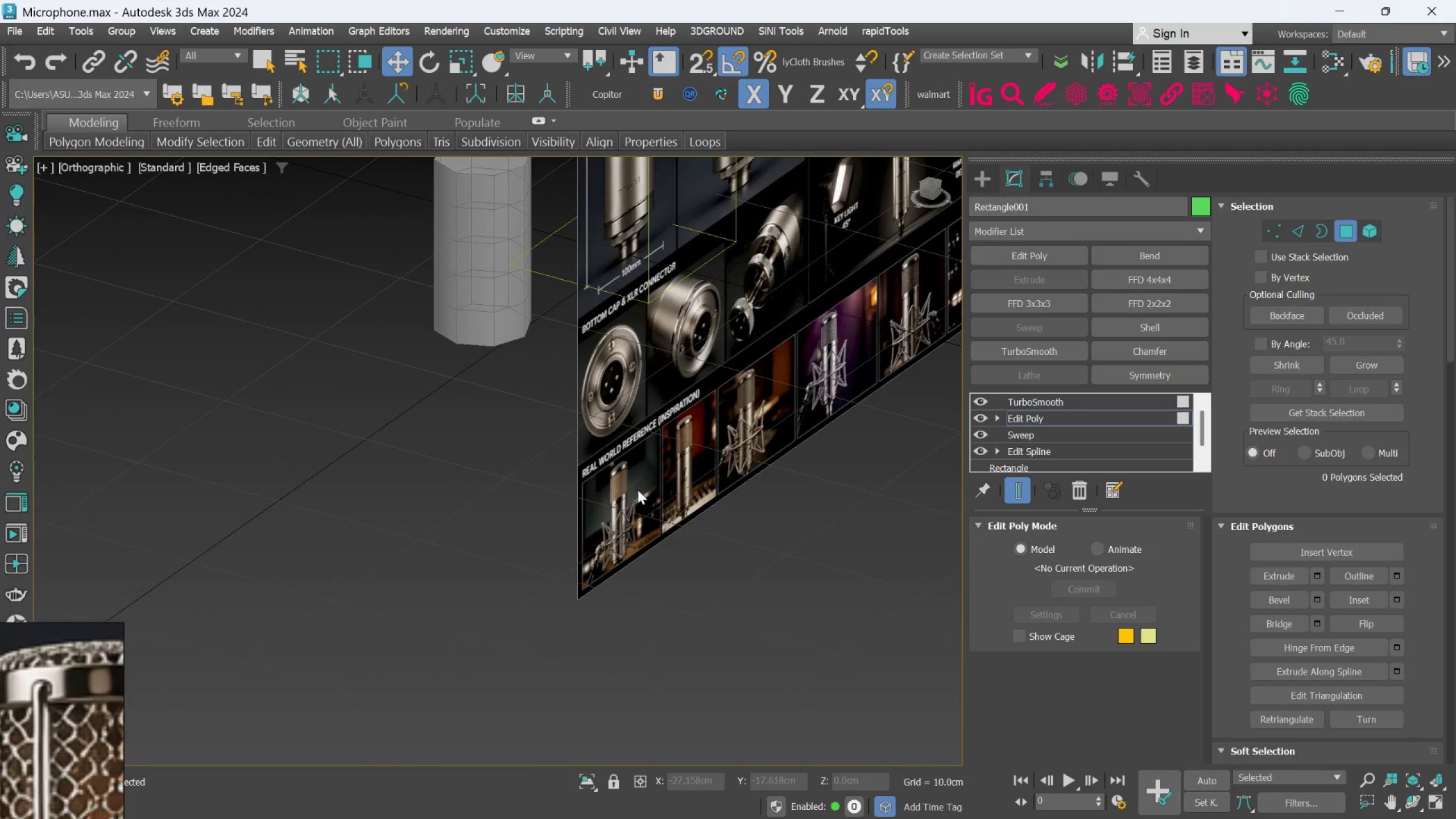 
scroll: coordinate [586, 400], scroll_direction: up, amount: 11.0
 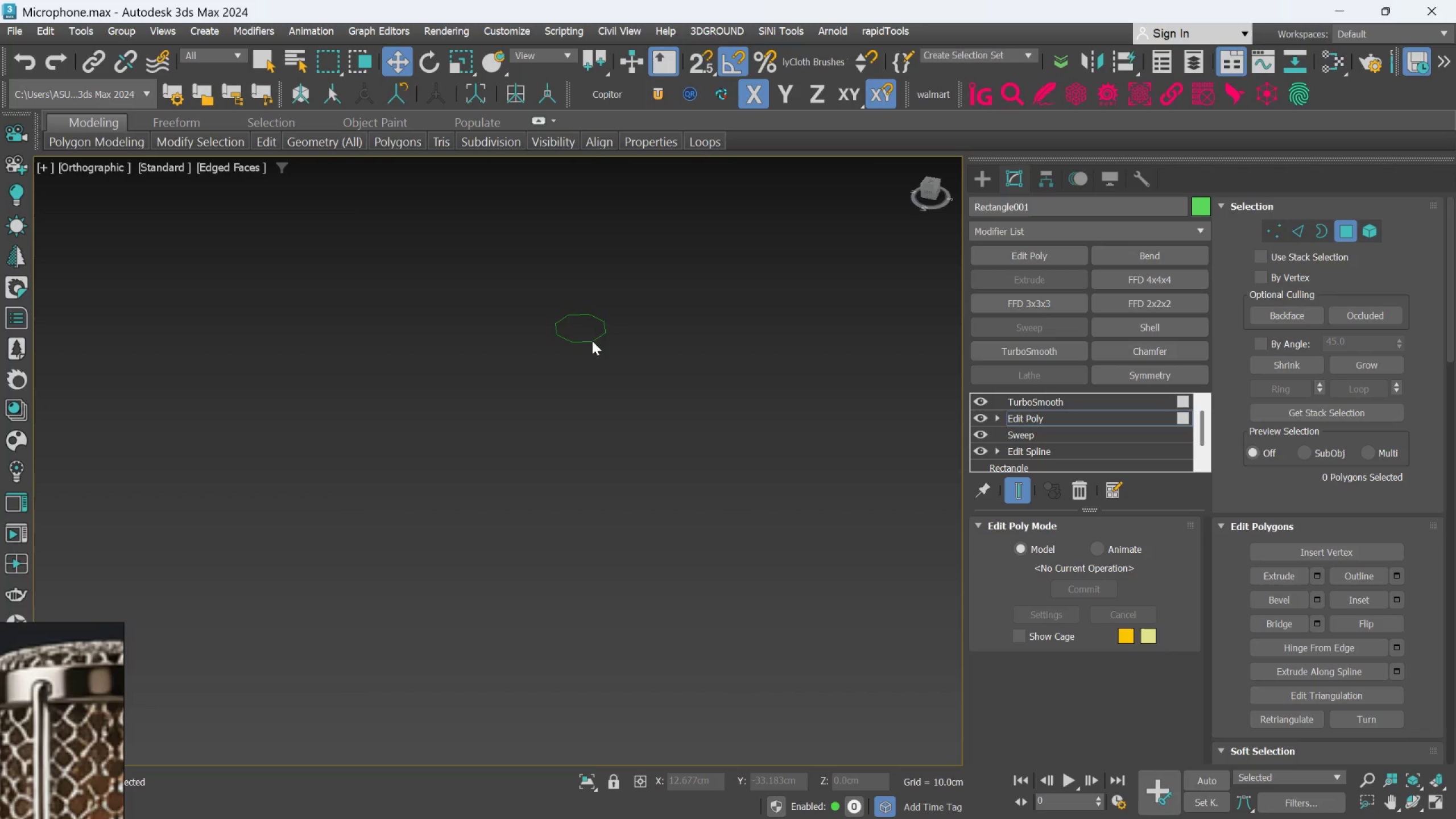 
left_click([994, 183])
 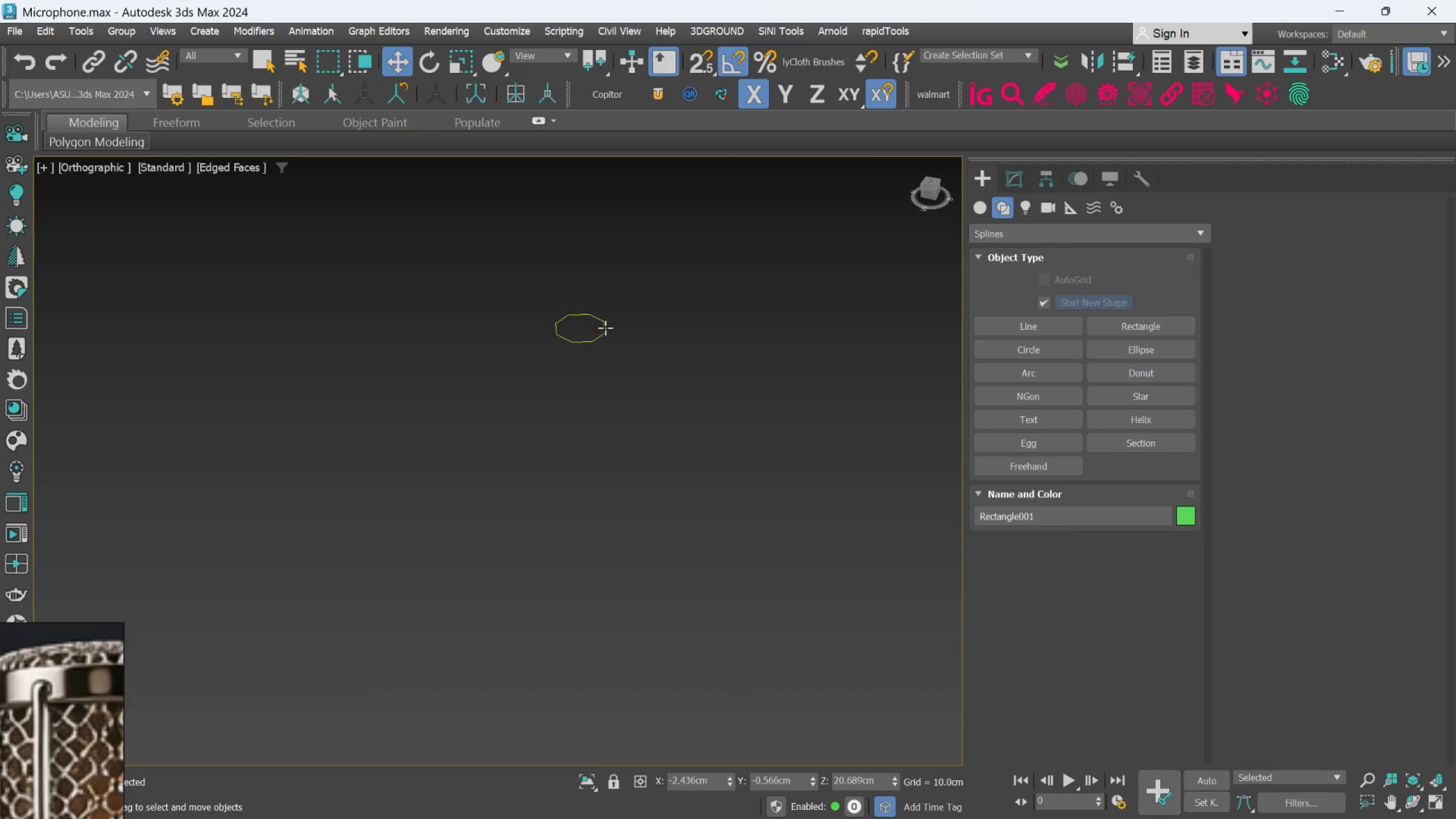 
left_click([605, 328])
 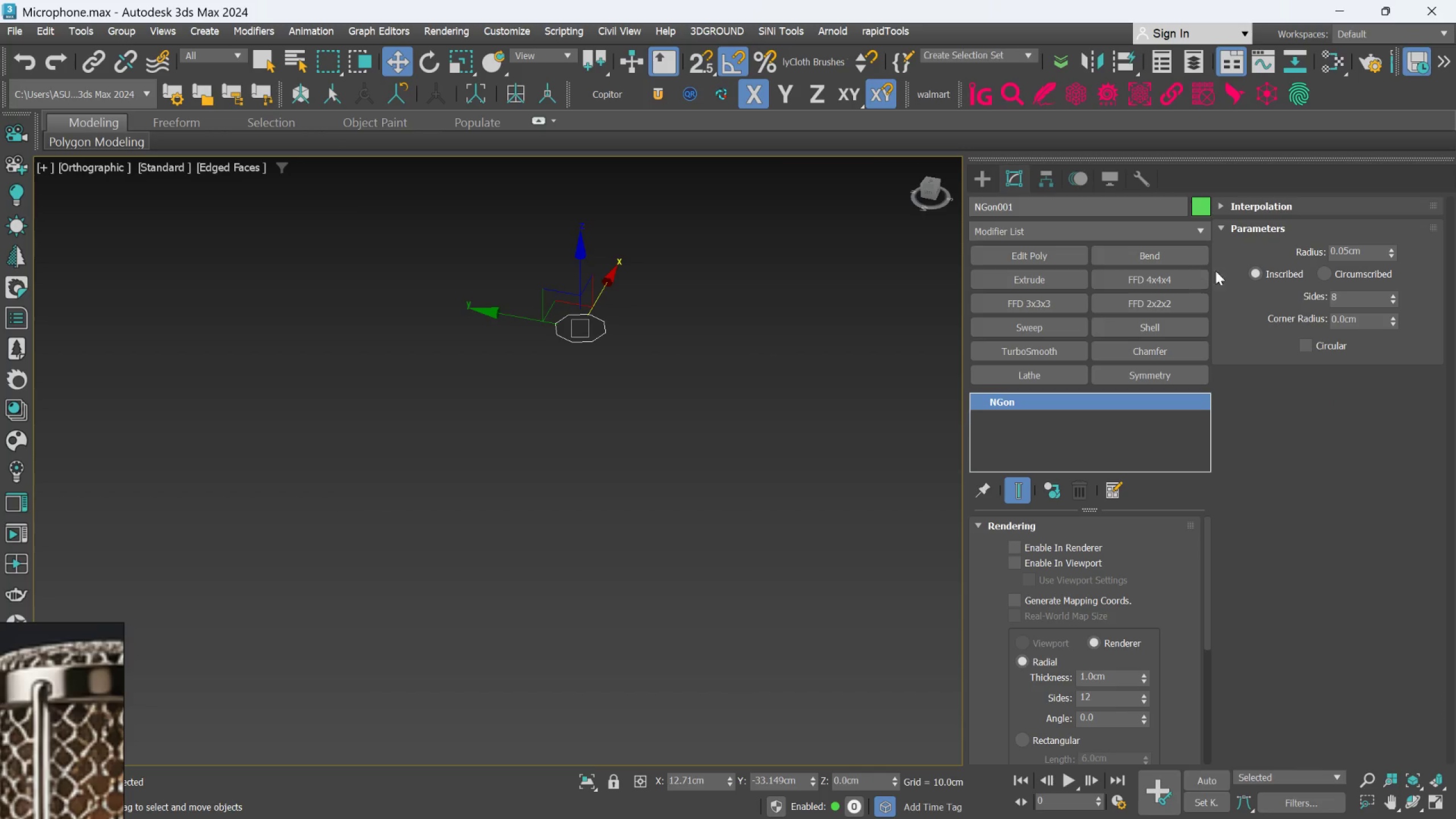 
left_click([1349, 251])
 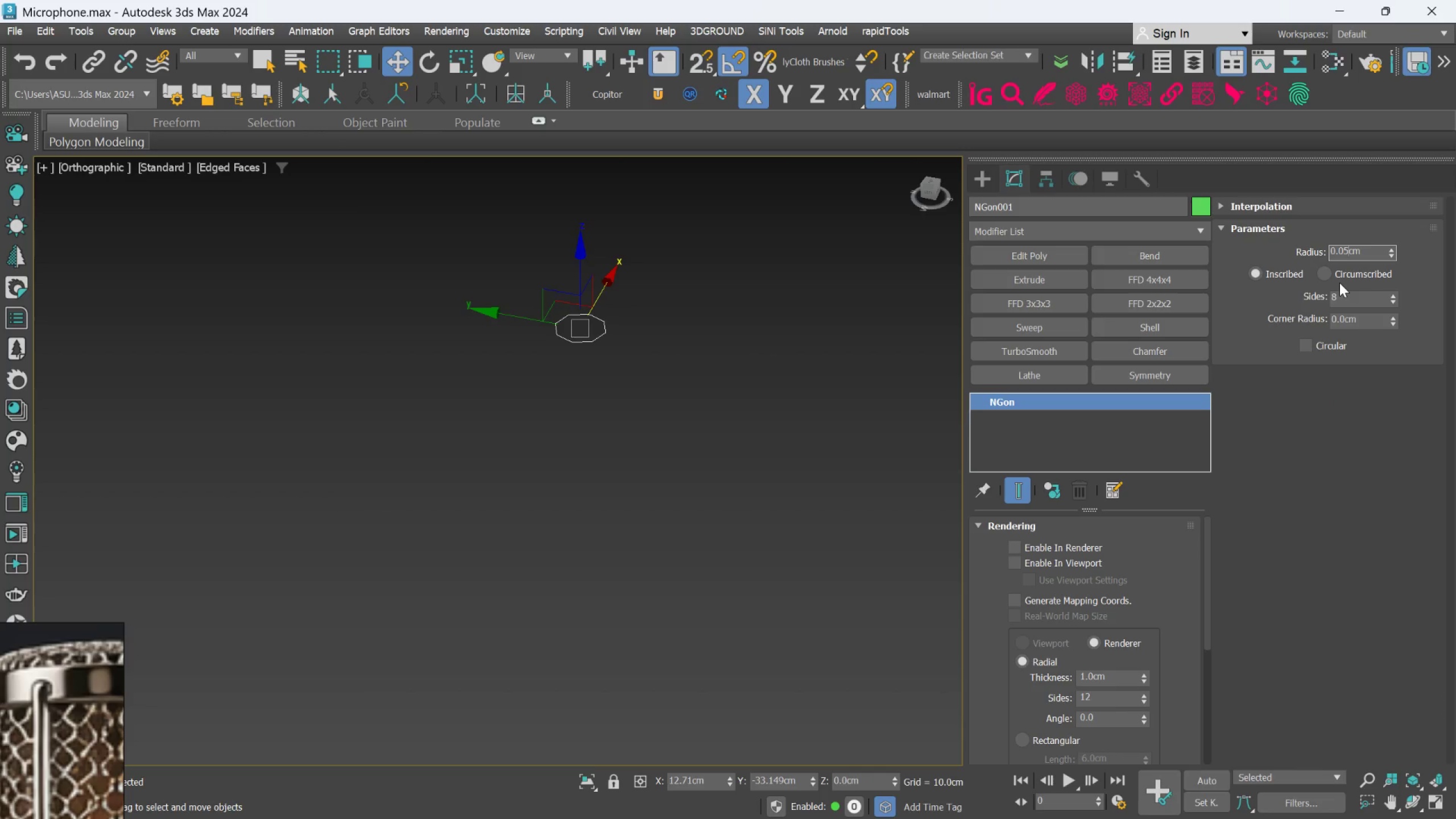 
key(Backspace)
type(45)
 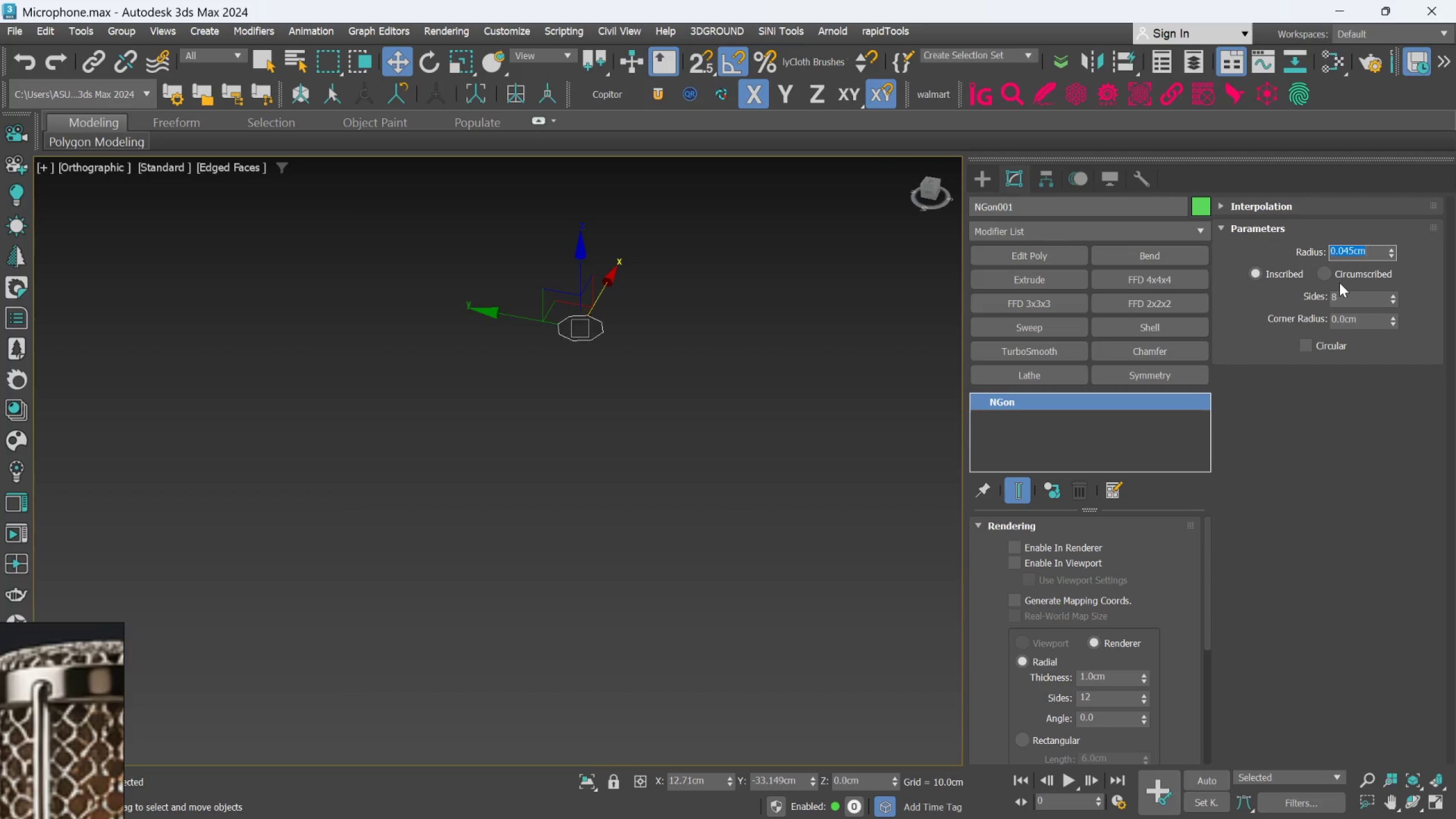 
key(Enter)
 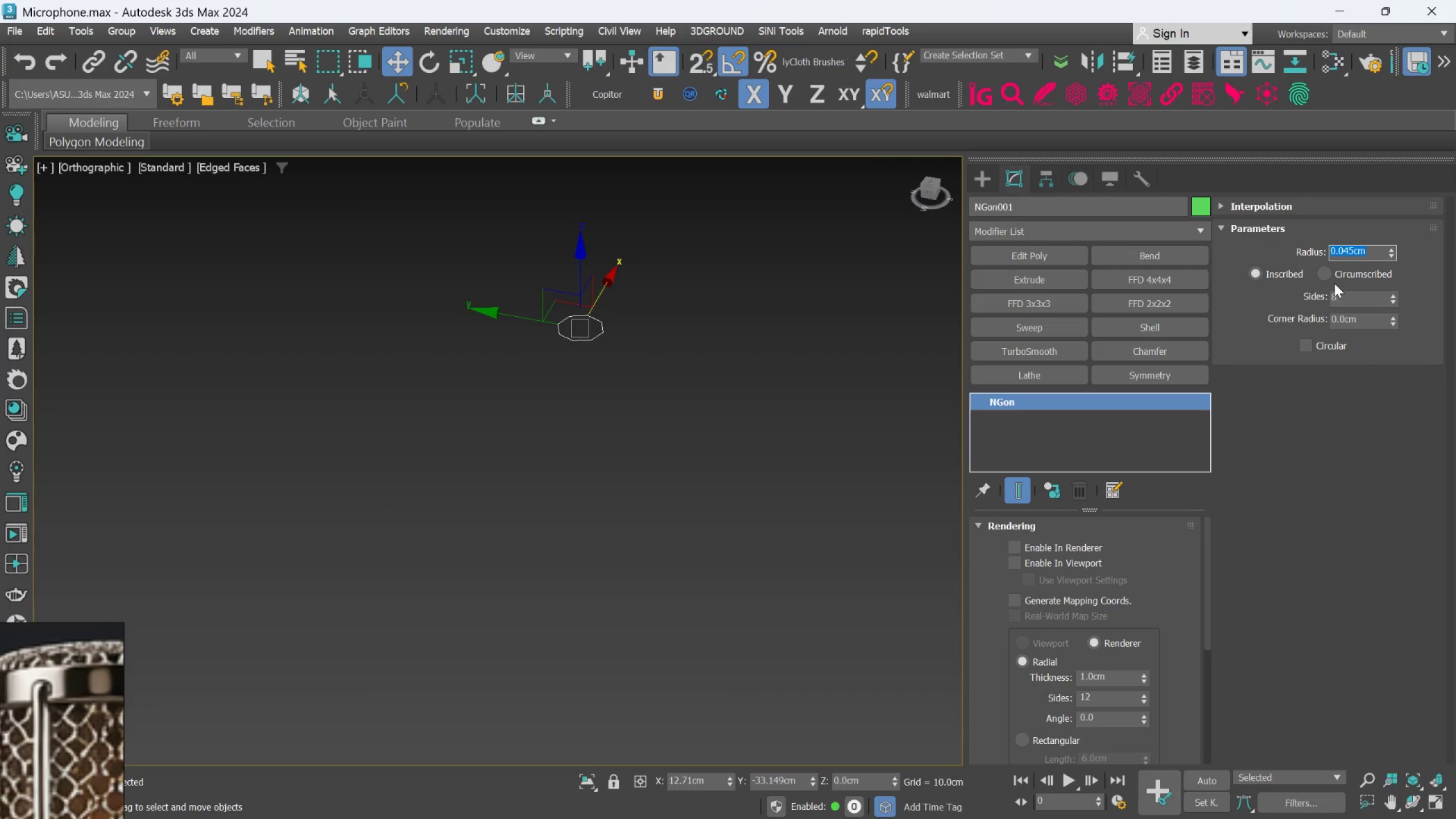 
scroll: coordinate [272, 416], scroll_direction: down, amount: 18.0
 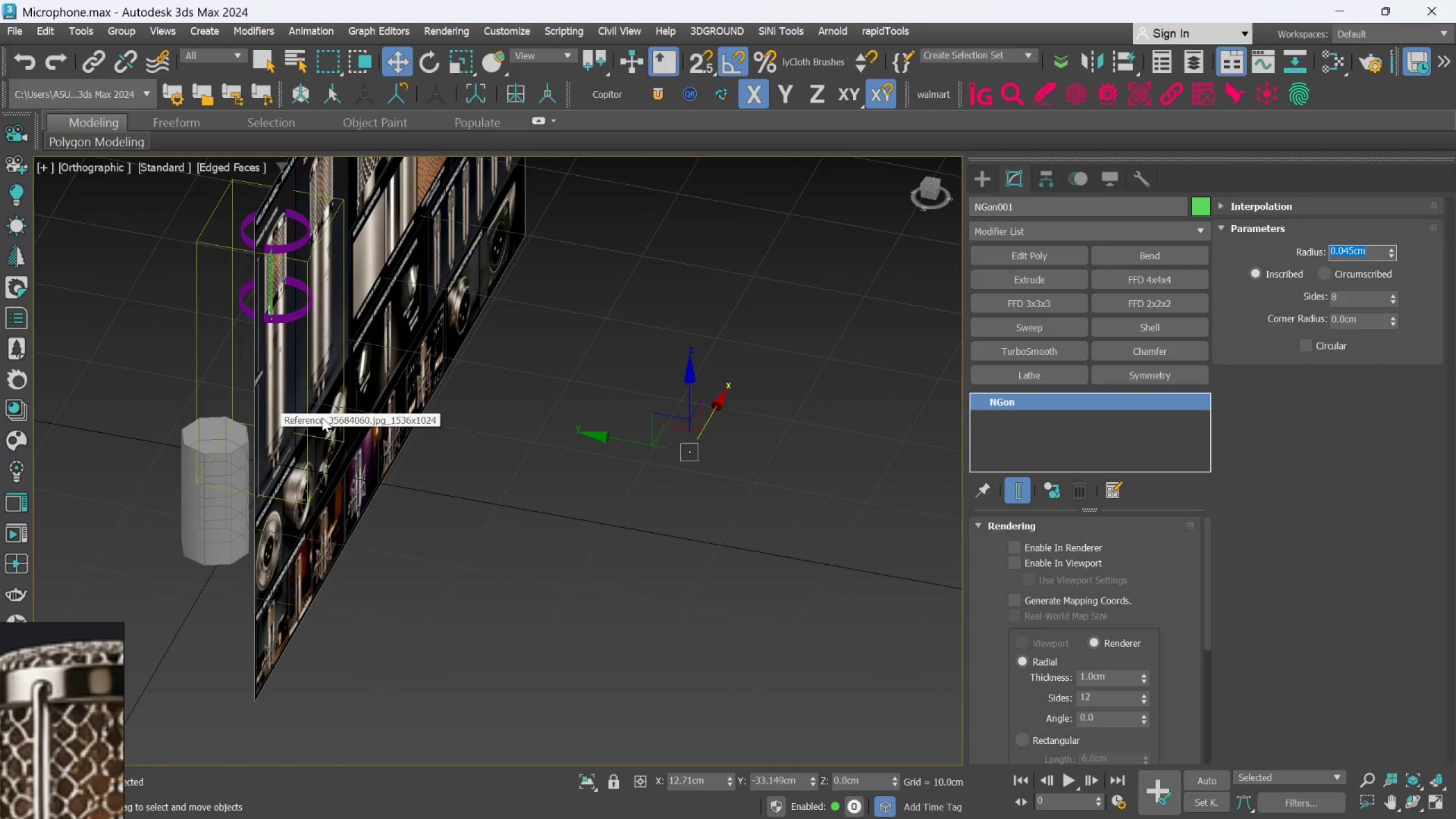 
hold_key(key=AltLeft, duration=0.88)
scroll: coordinate [317, 429], scroll_direction: down, amount: 1.0
 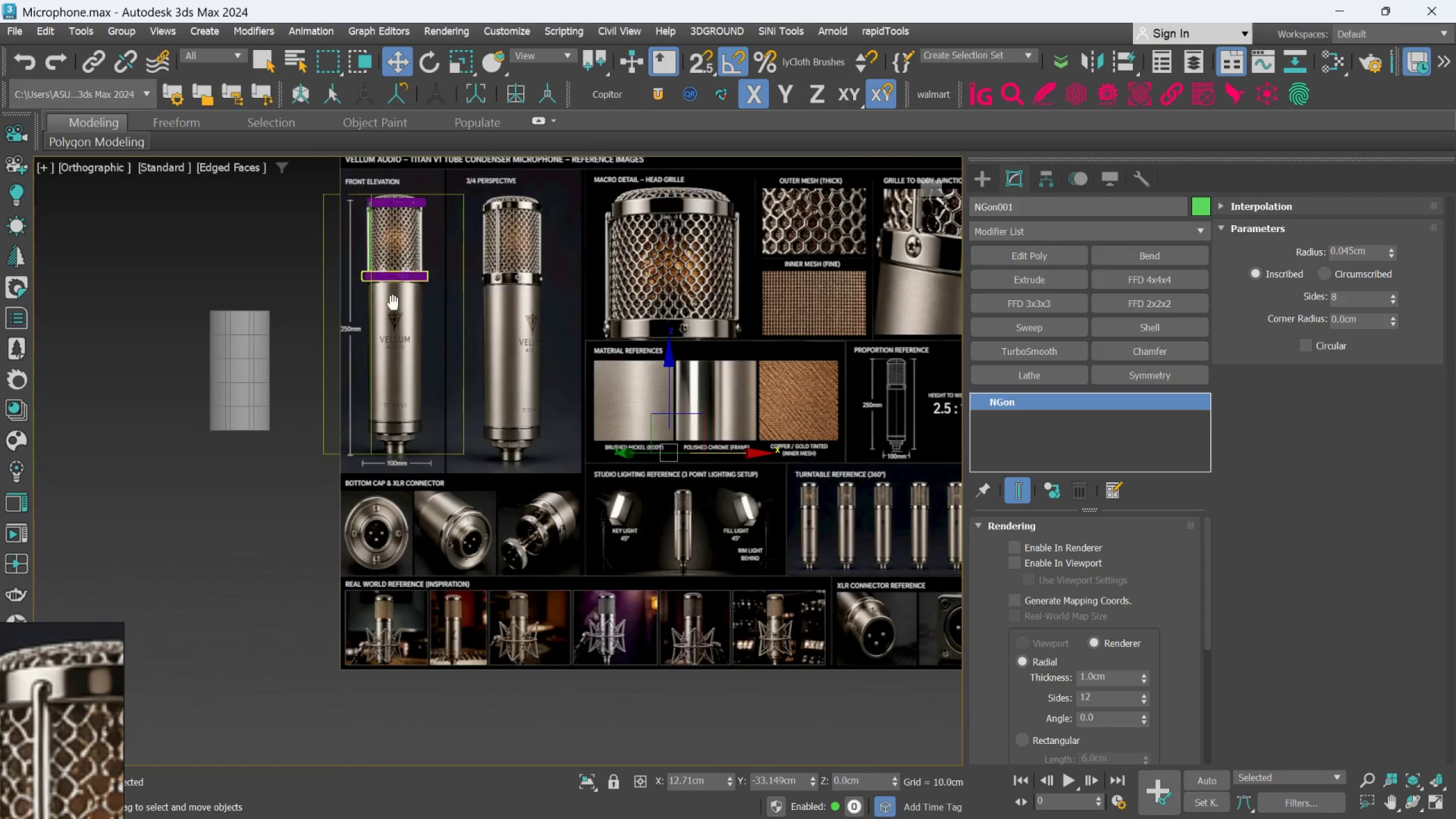 
hold_key(key=AltLeft, duration=0.45)
scroll: coordinate [466, 379], scroll_direction: up, amount: 9.0
 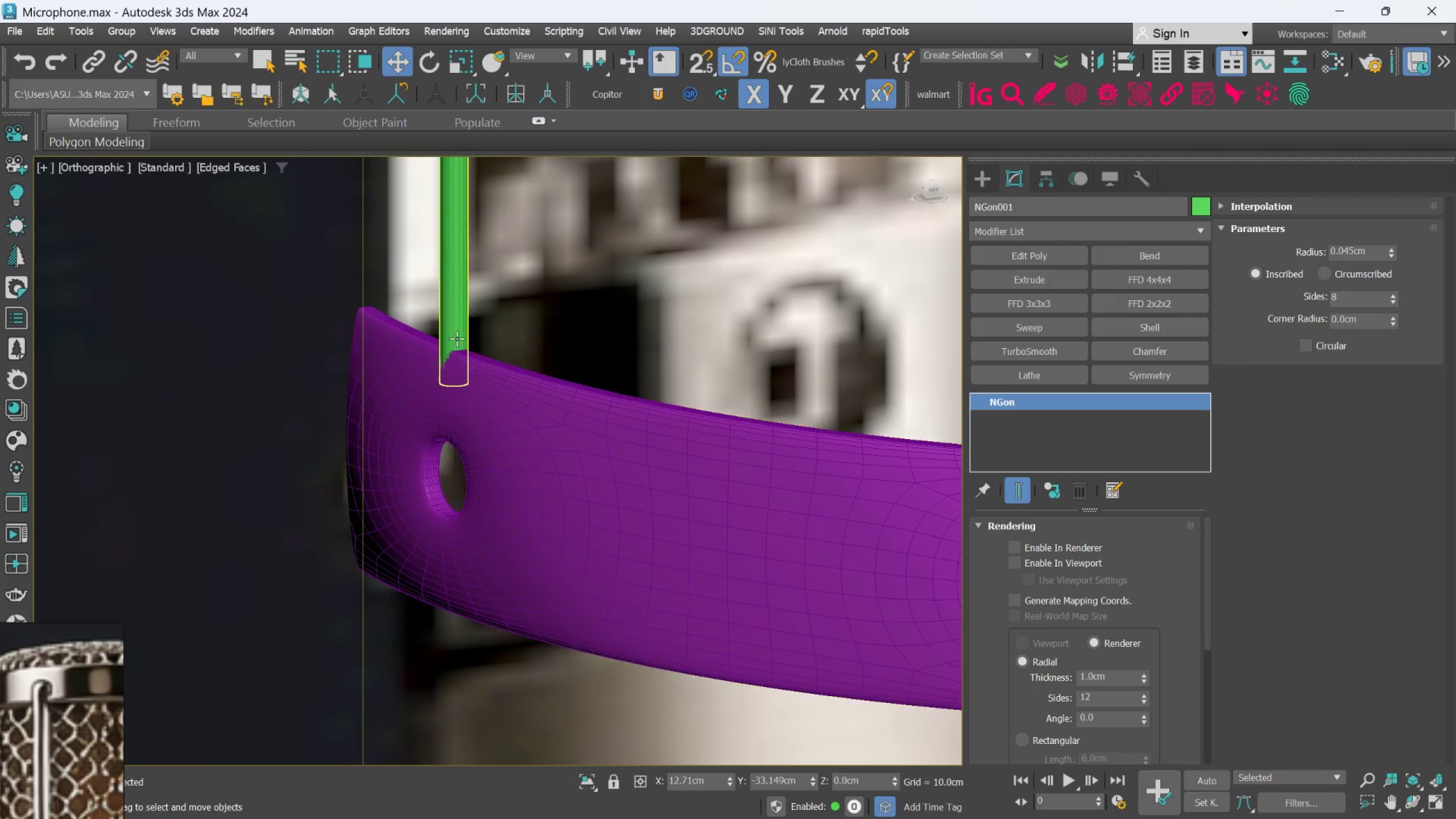 
left_click([455, 335])
 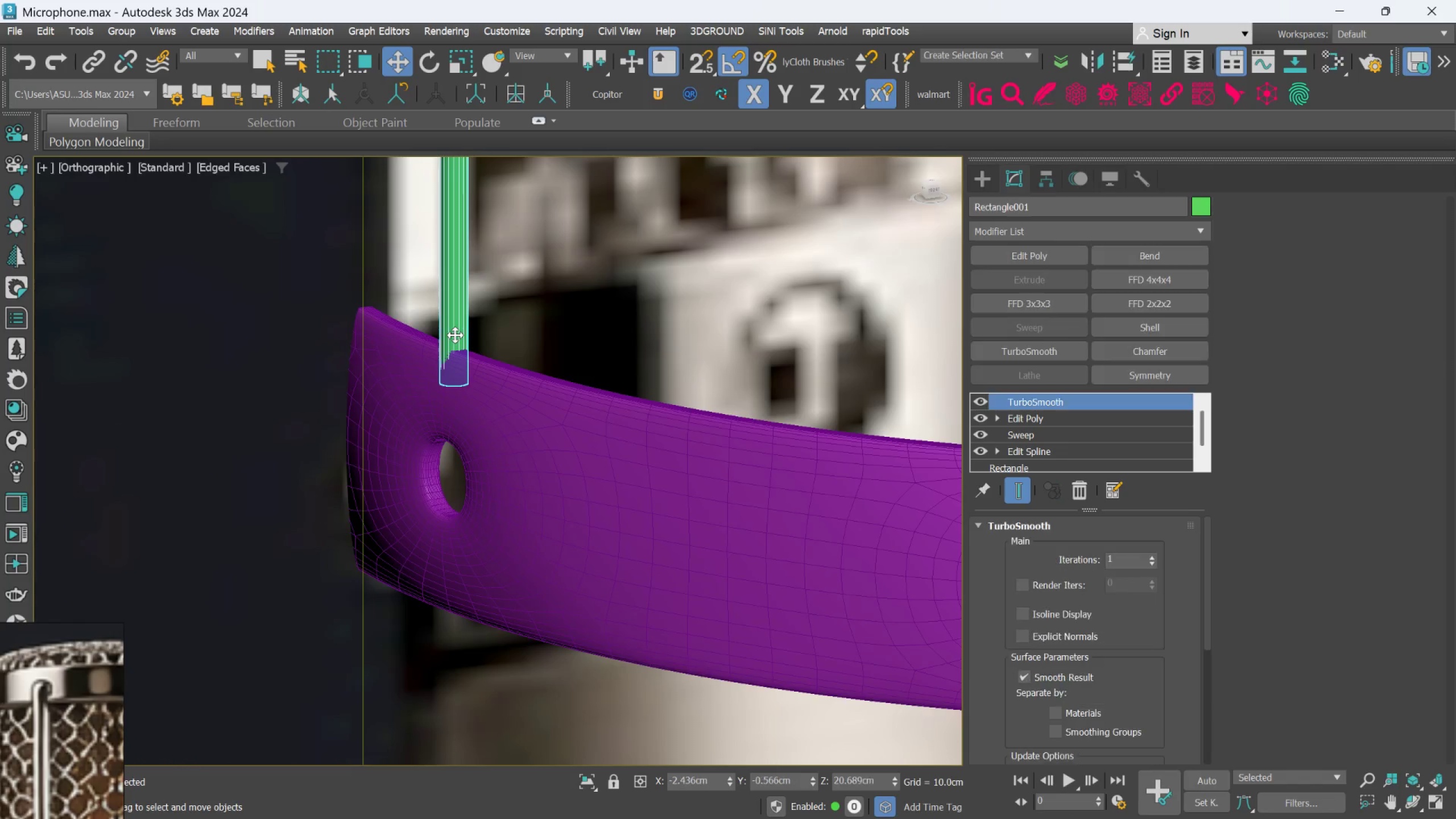 
hold_key(key=AltLeft, duration=0.67)
 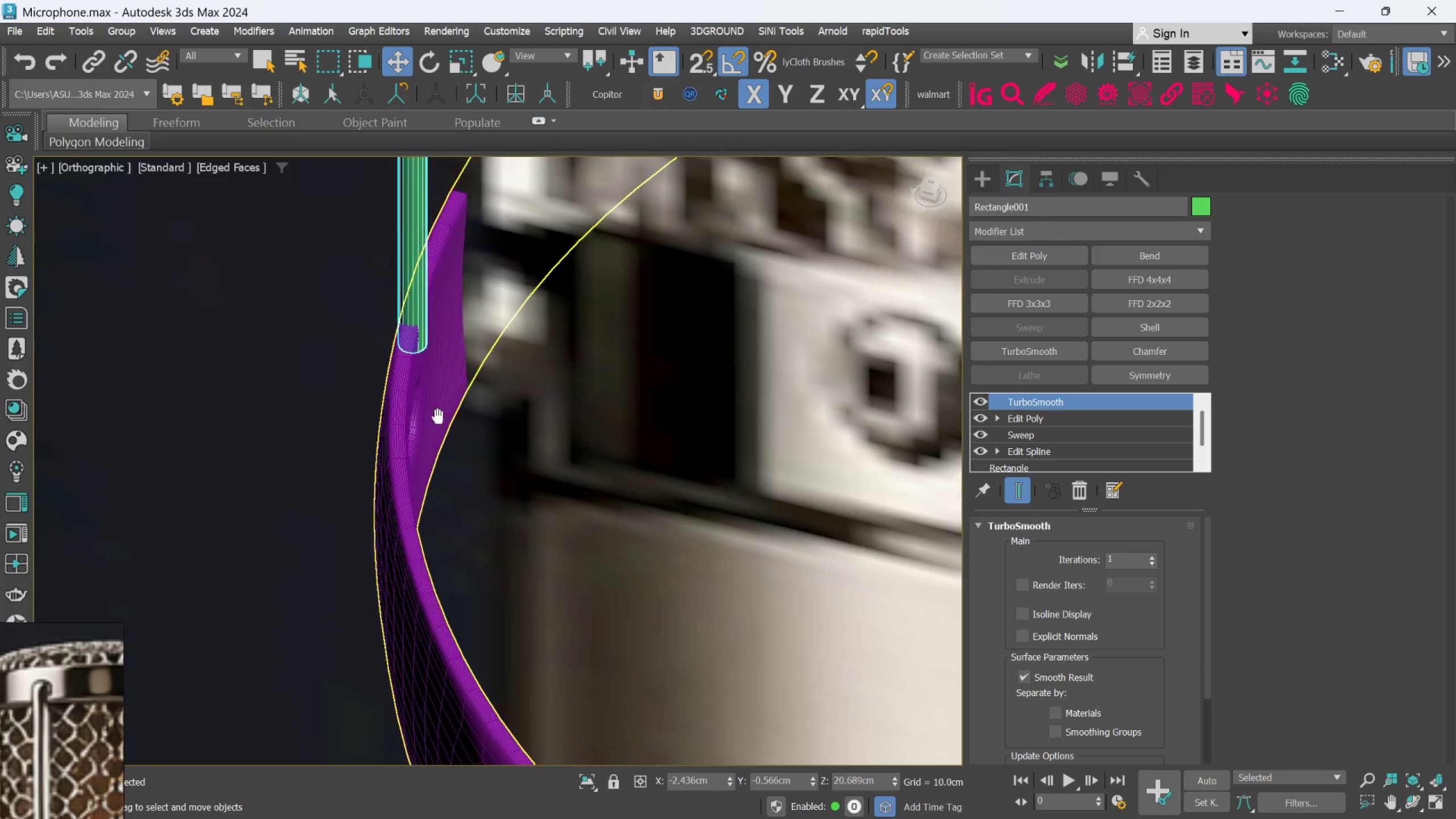 
hold_key(key=AltLeft, duration=0.47)
 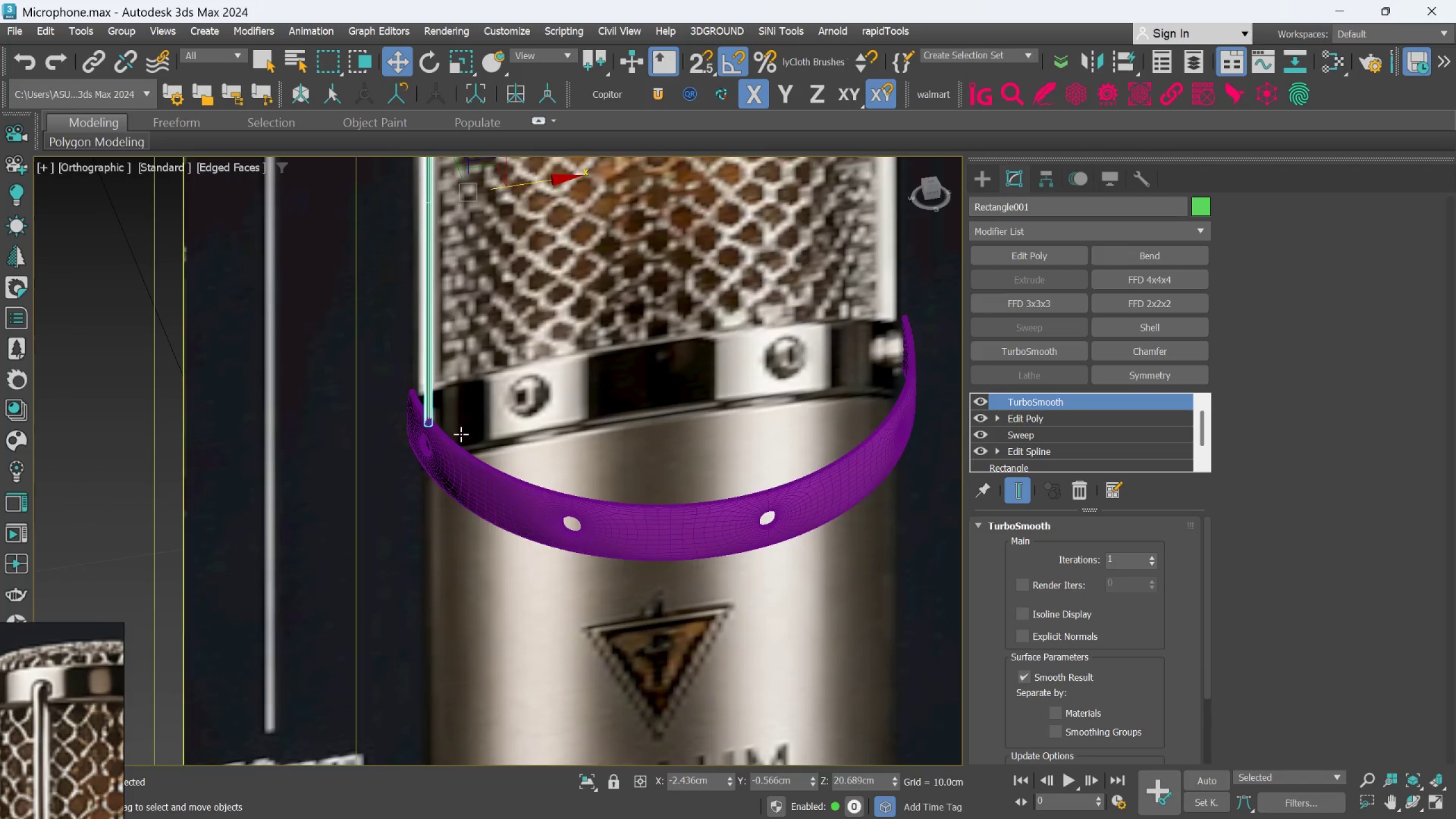 
scroll: coordinate [434, 422], scroll_direction: down, amount: 4.0
 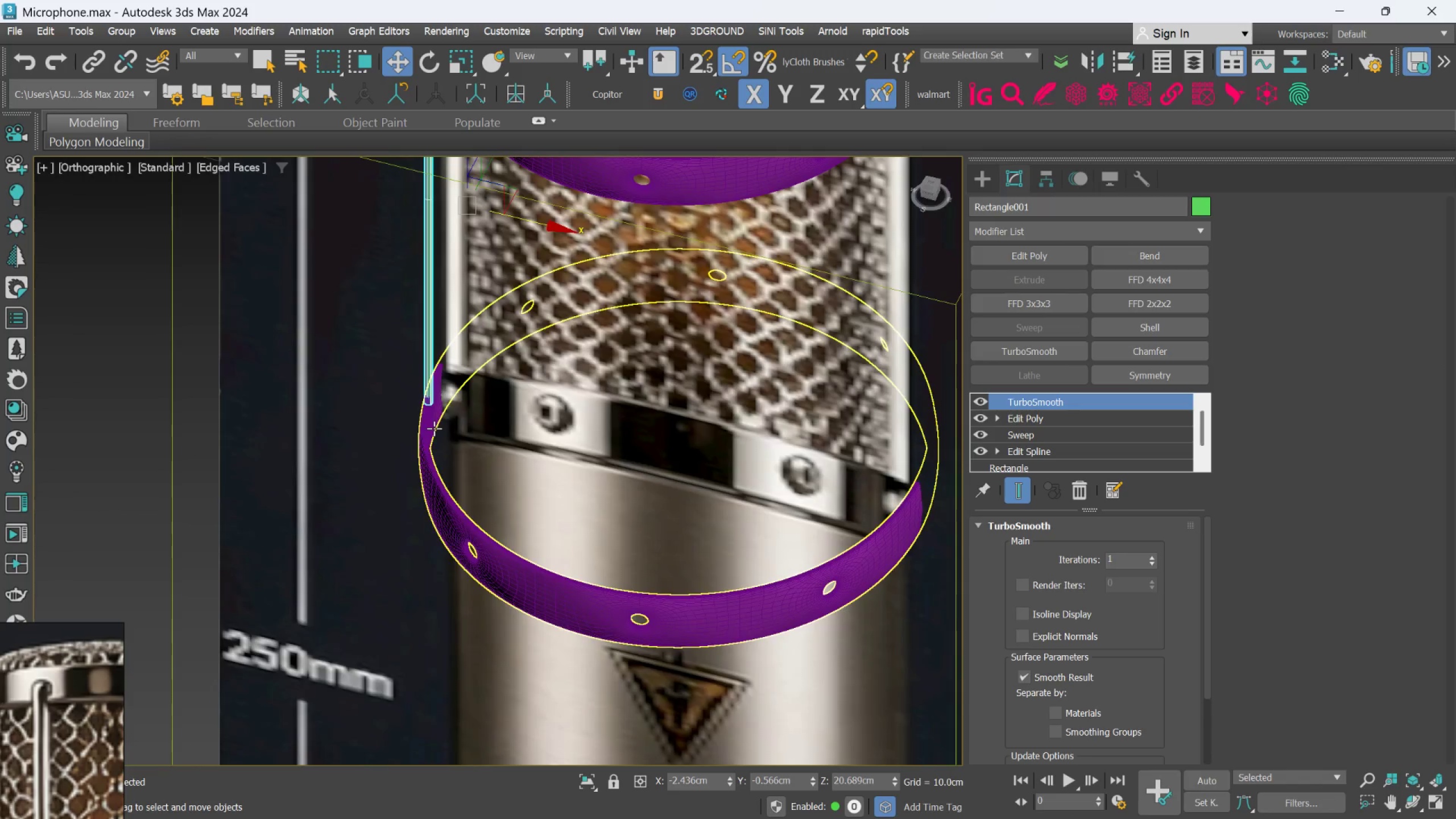 
scroll: coordinate [450, 446], scroll_direction: up, amount: 1.0
 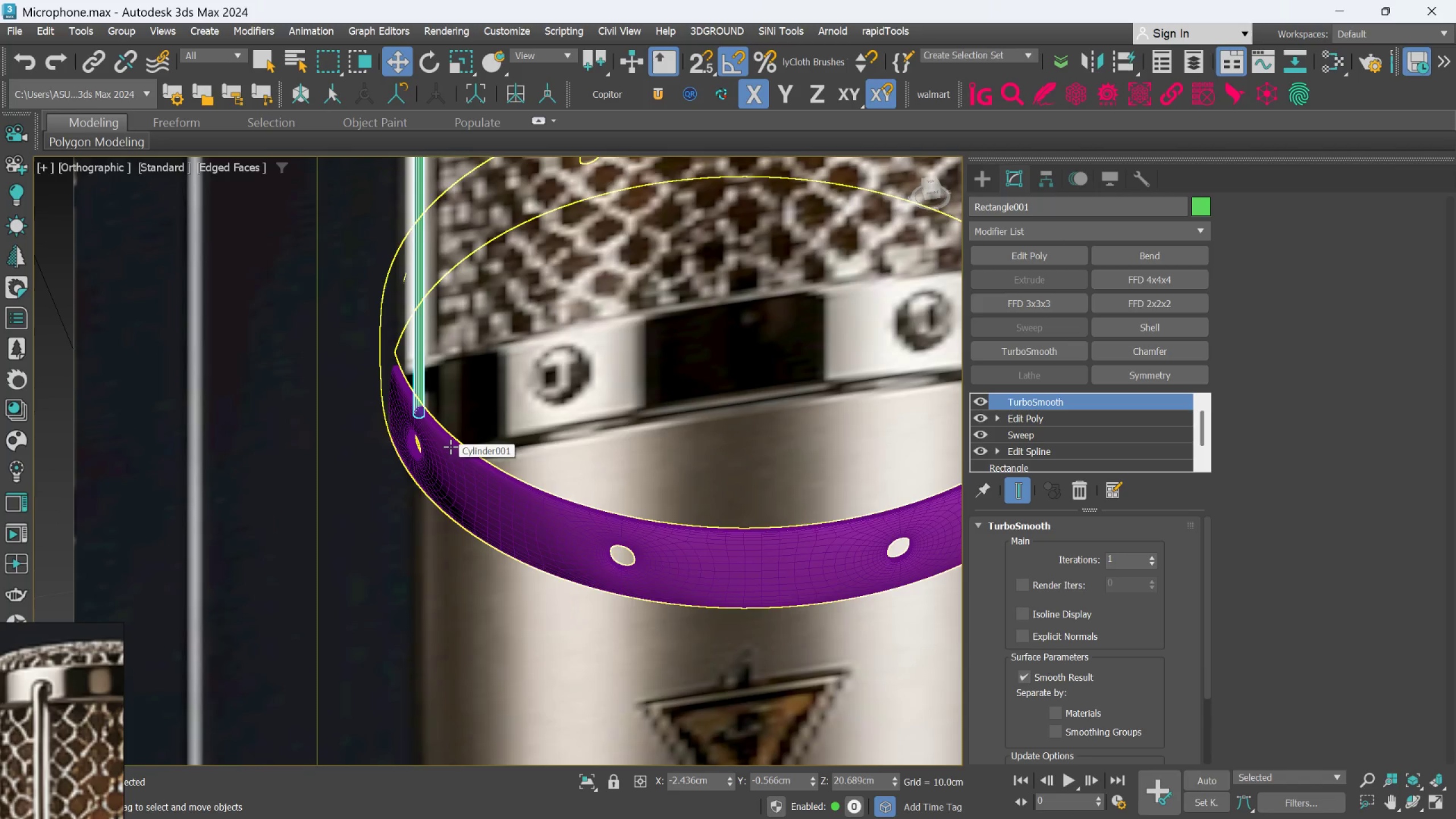 
left_click([451, 442])
 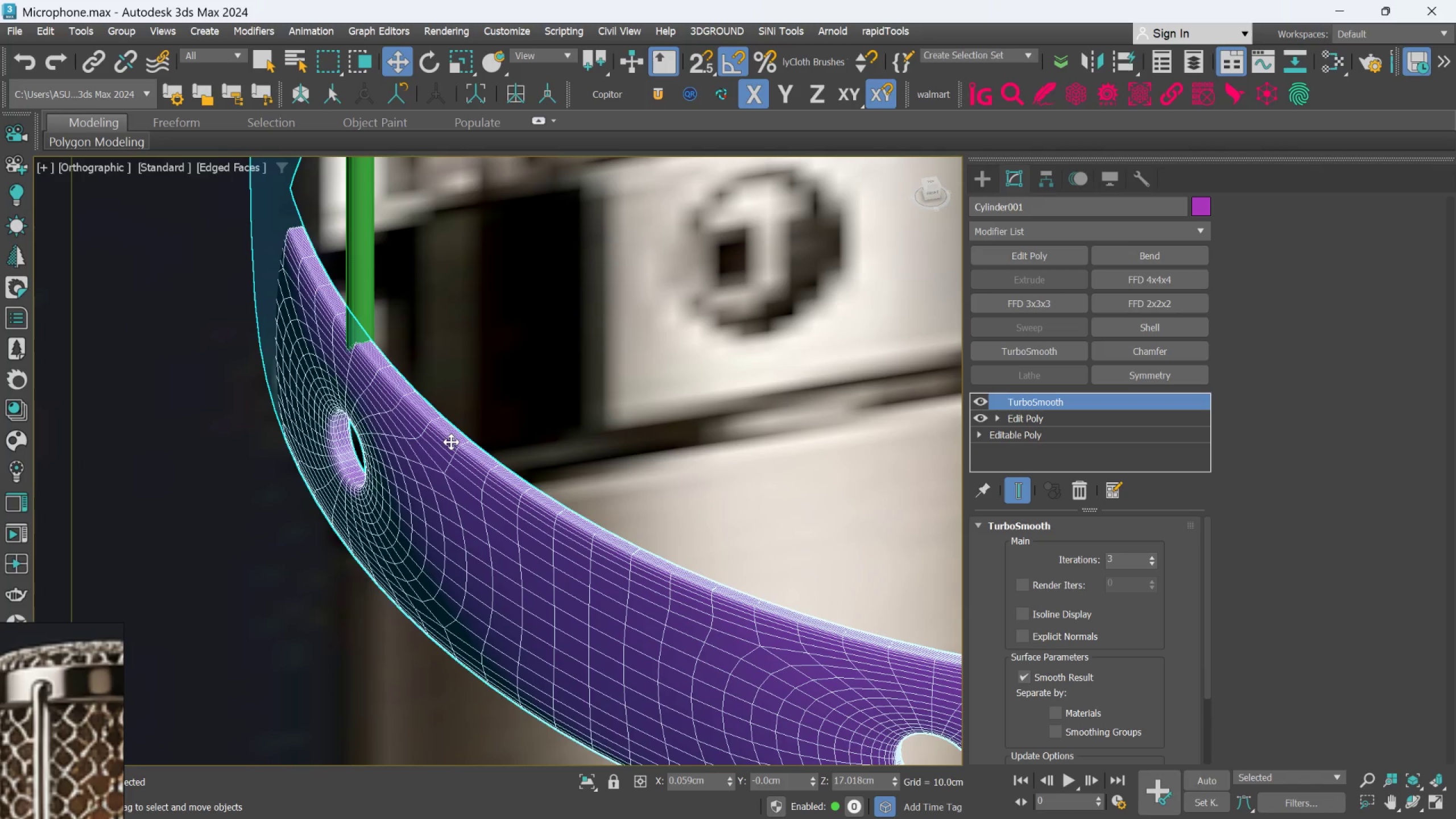 
scroll: coordinate [451, 442], scroll_direction: up, amount: 3.0
 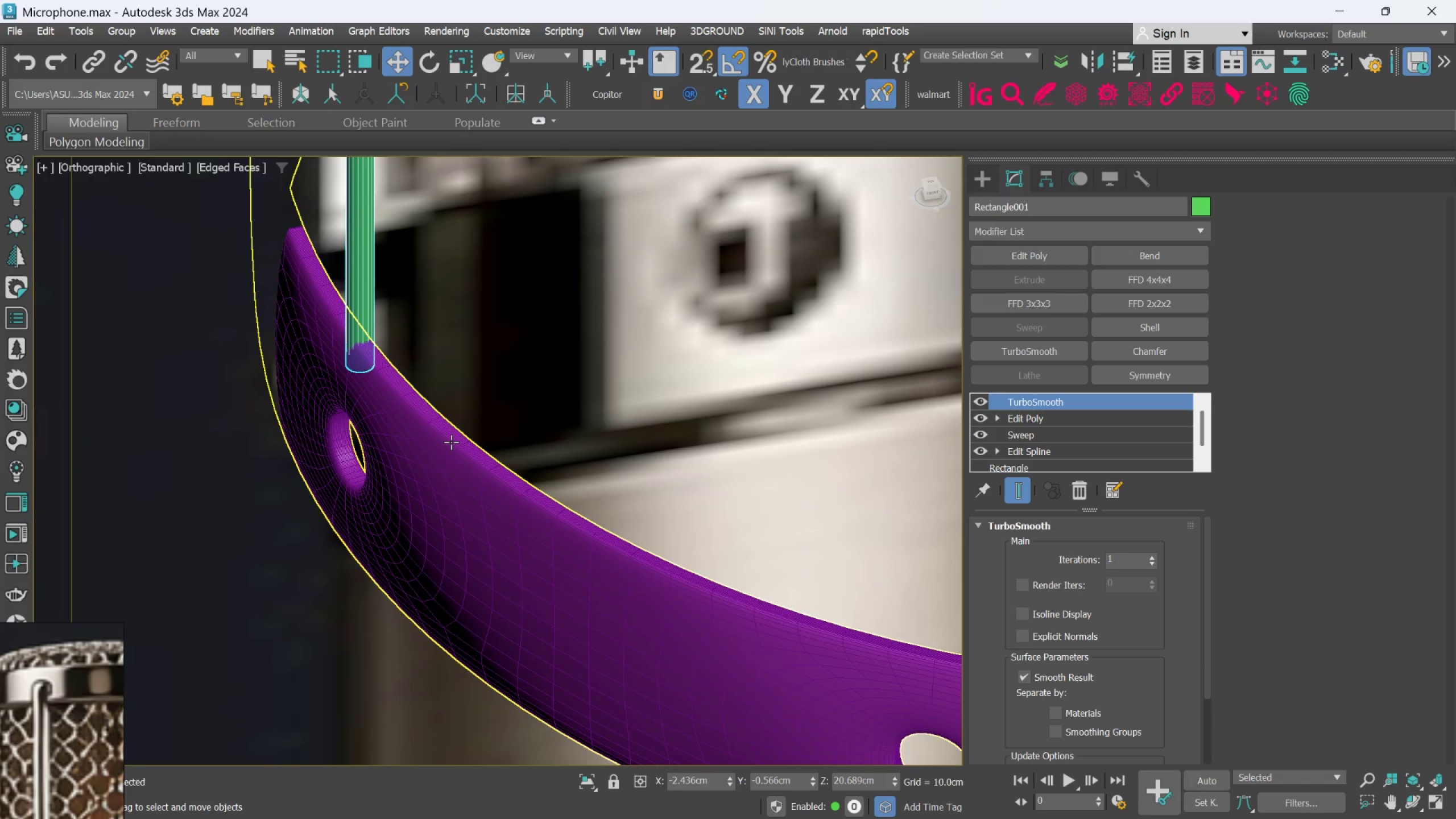 
scroll: coordinate [336, 454], scroll_direction: down, amount: 5.0
 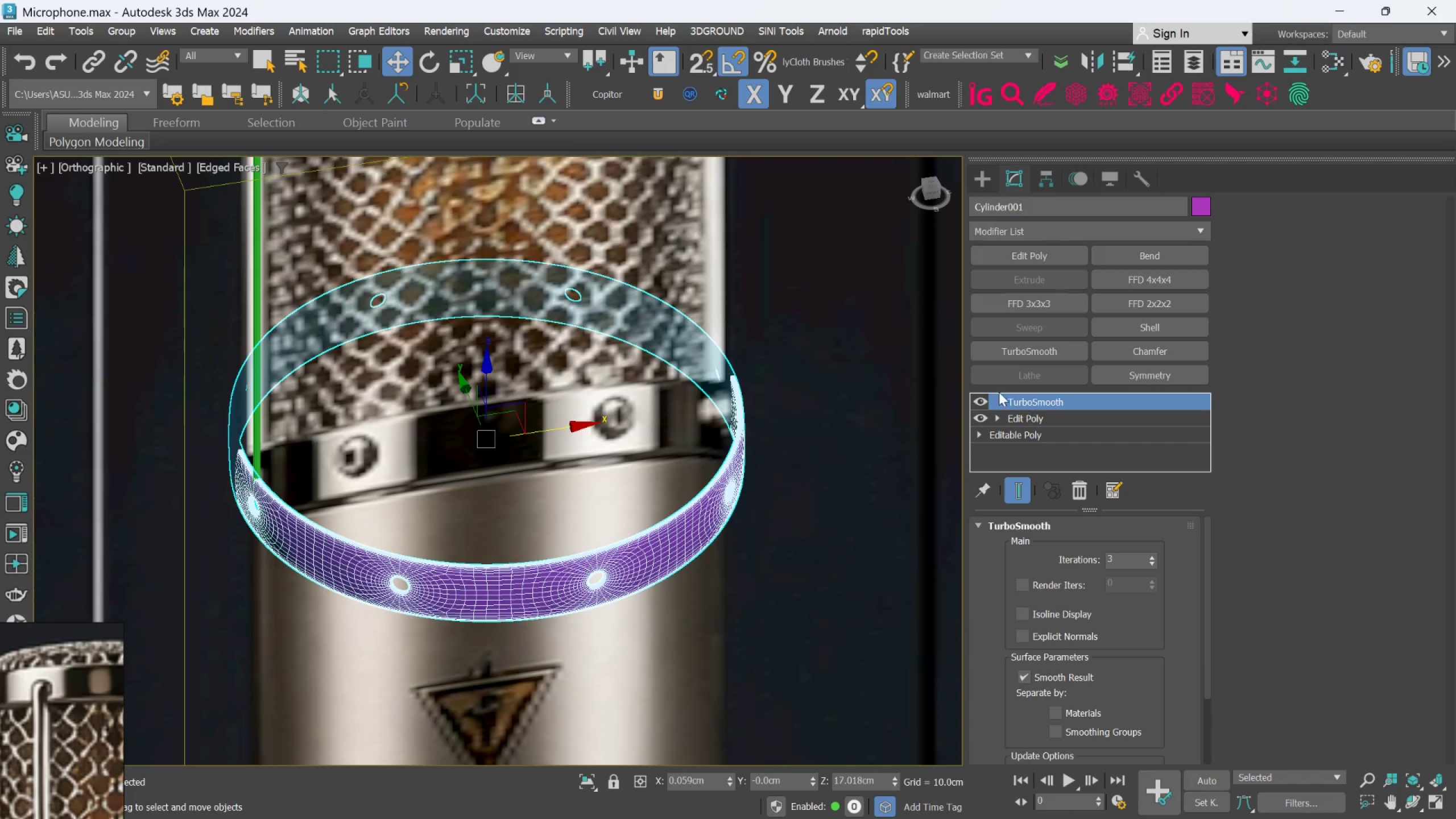 
left_click([1037, 416])
 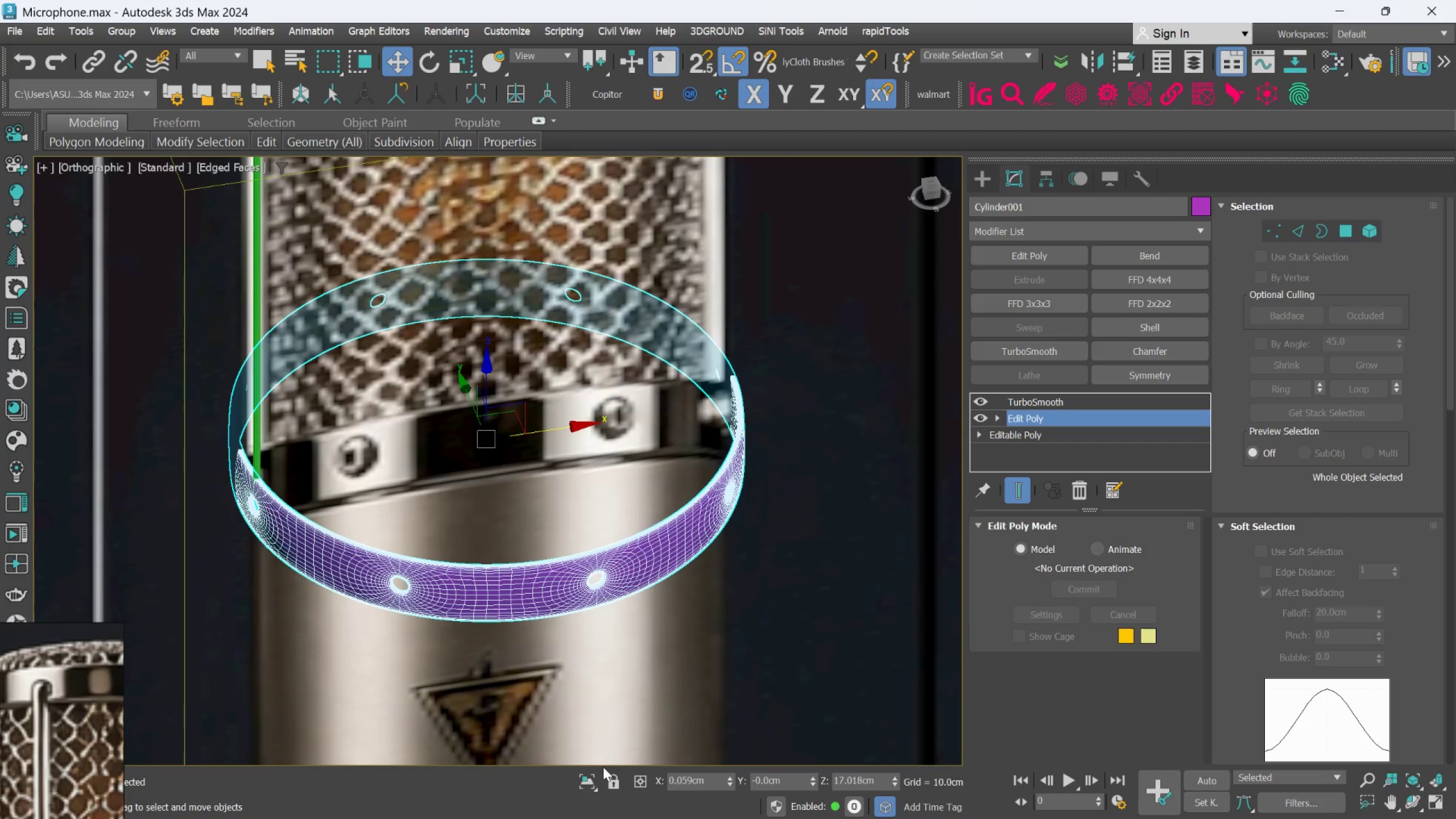 
left_click([589, 779])
 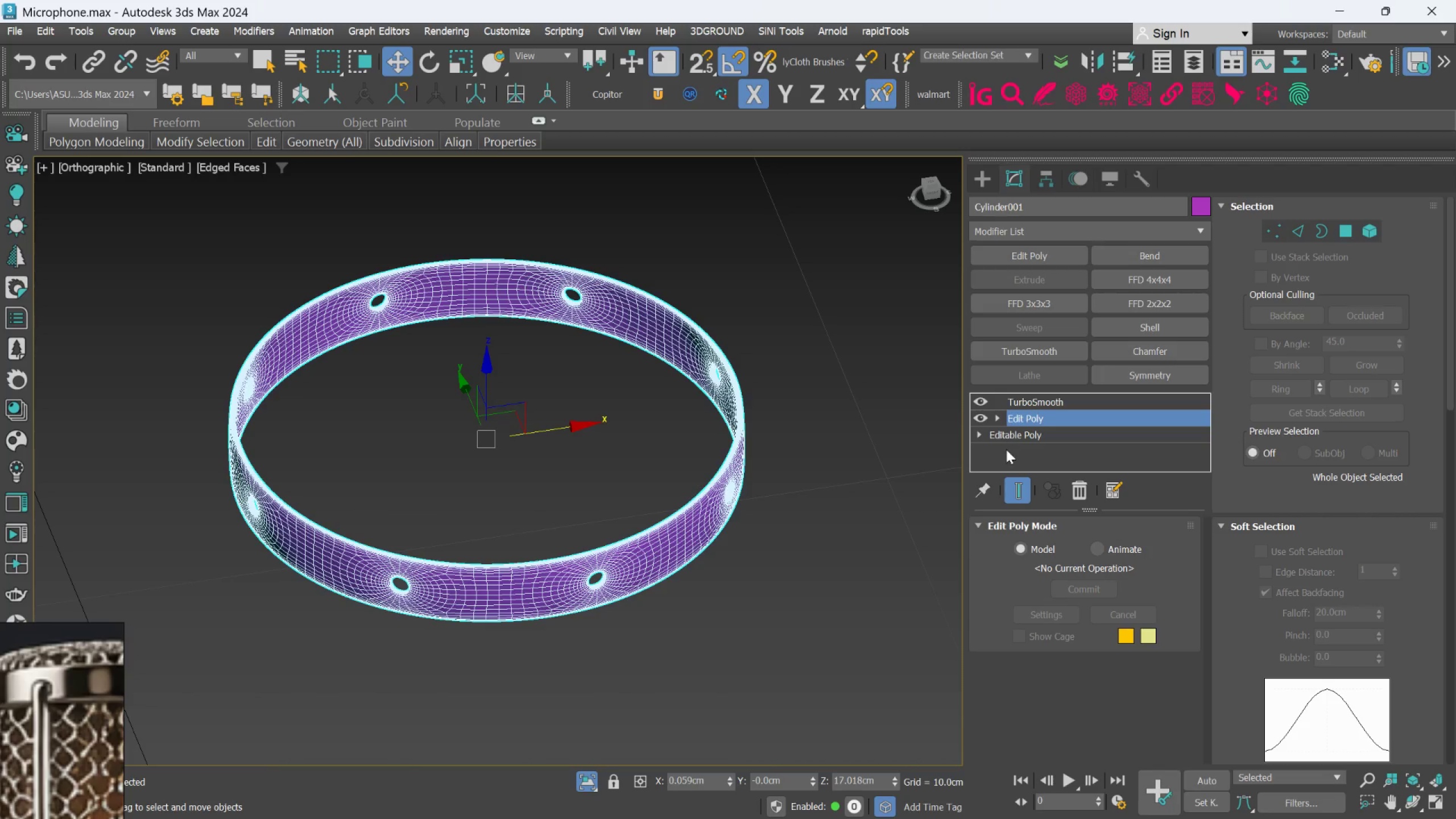 
left_click([1015, 480])
 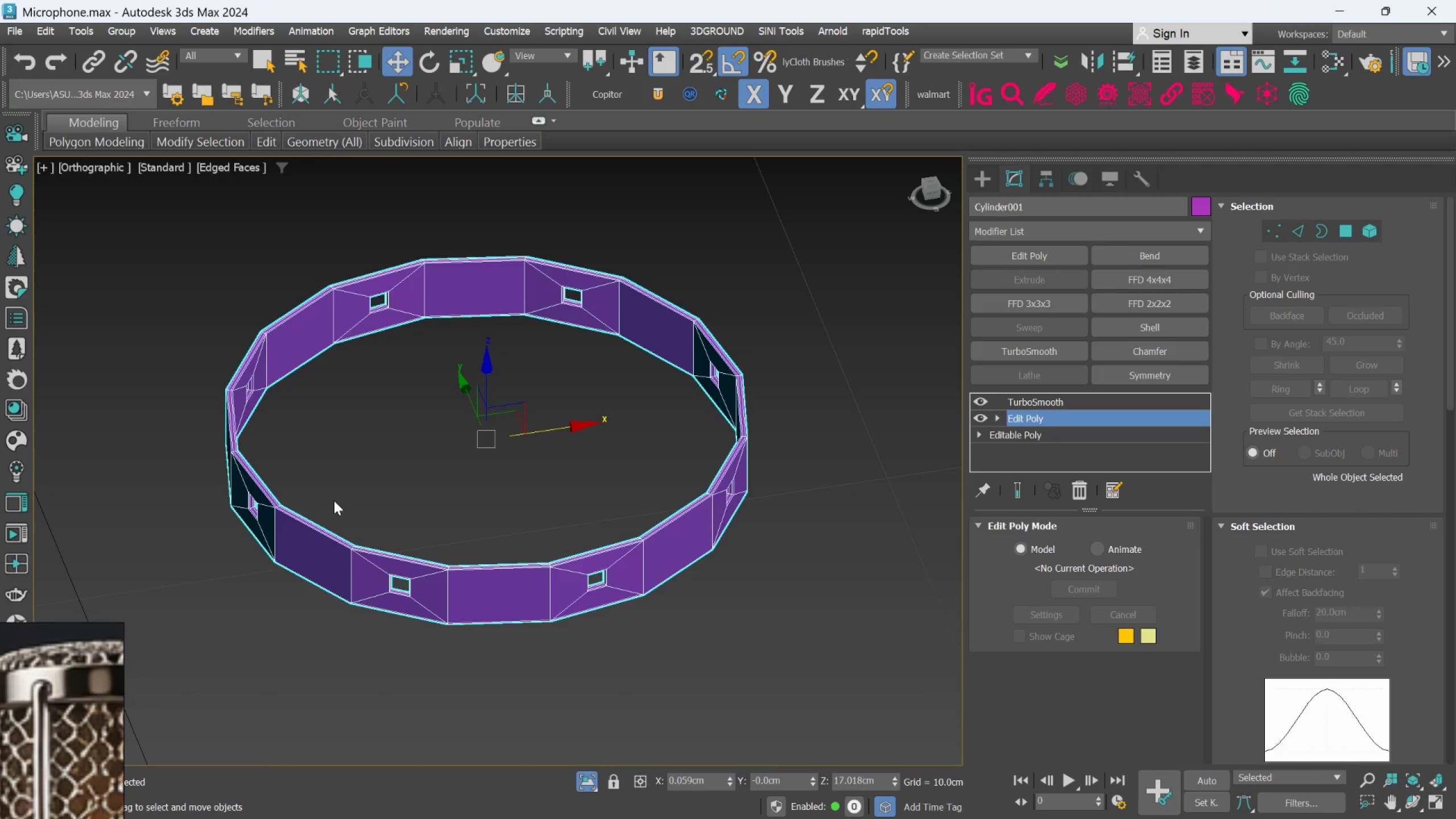 
scroll: coordinate [289, 363], scroll_direction: up, amount: 6.0
 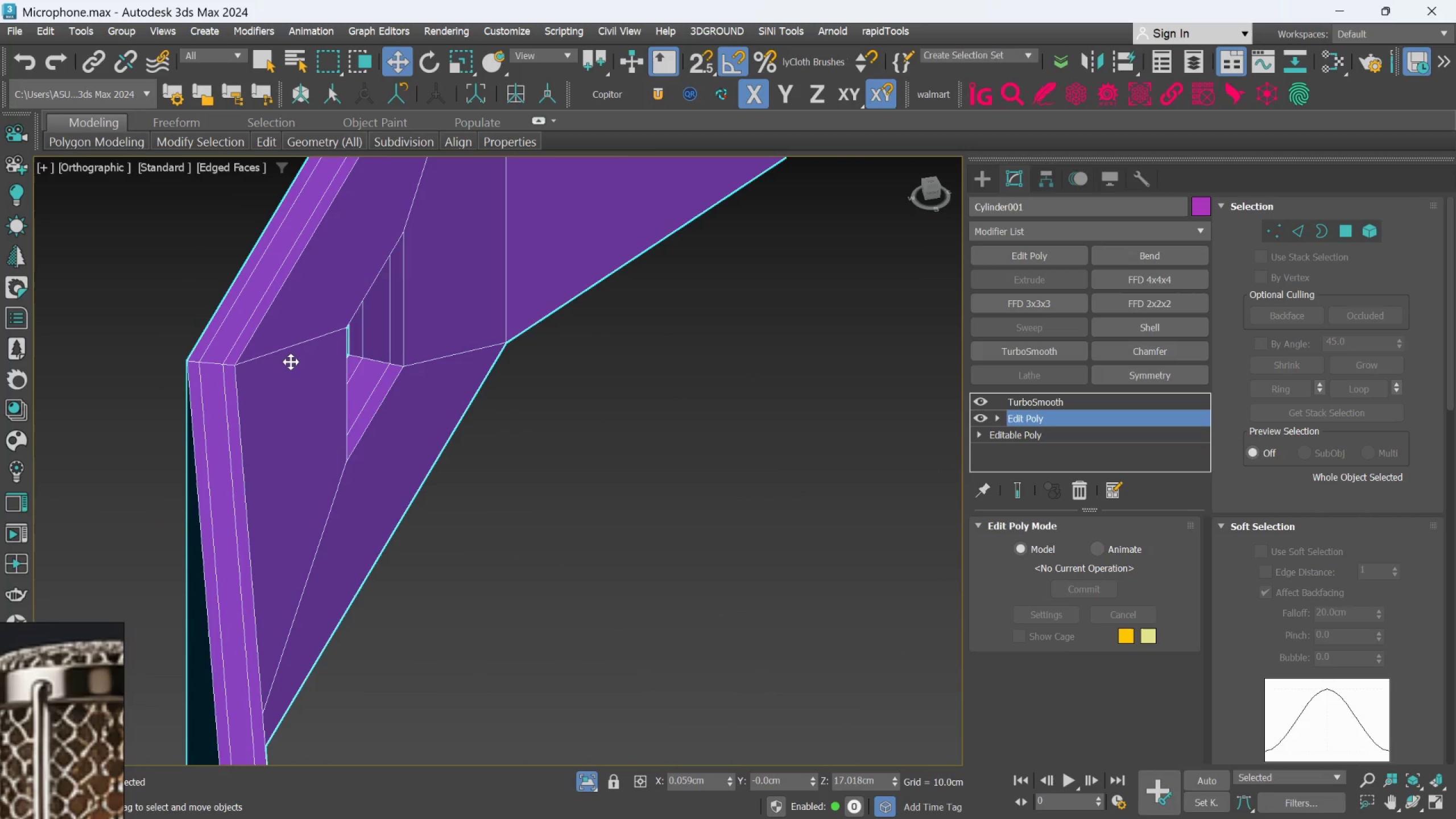 
scroll: coordinate [291, 362], scroll_direction: down, amount: 1.0
 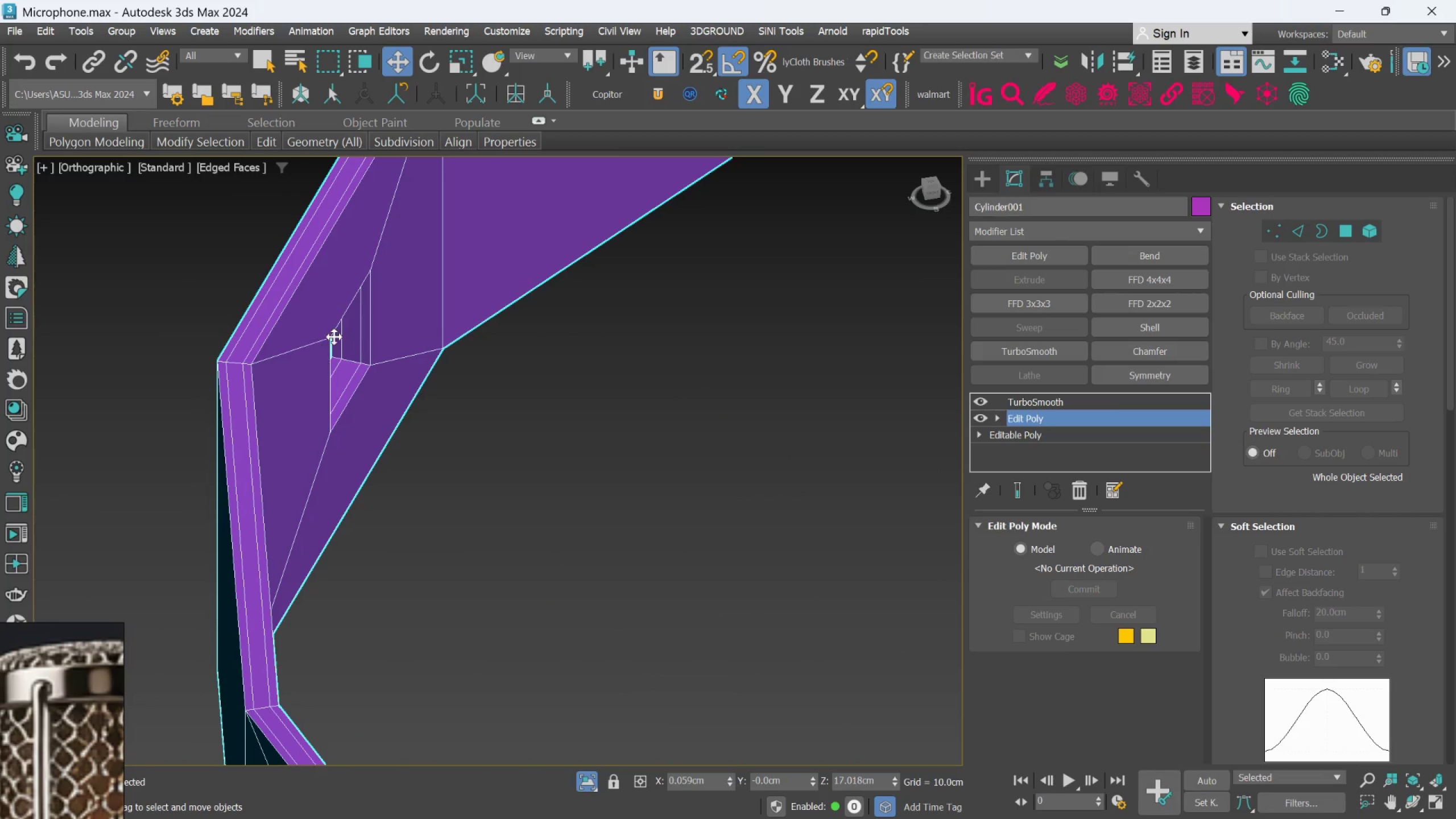 
wait(5.48)
 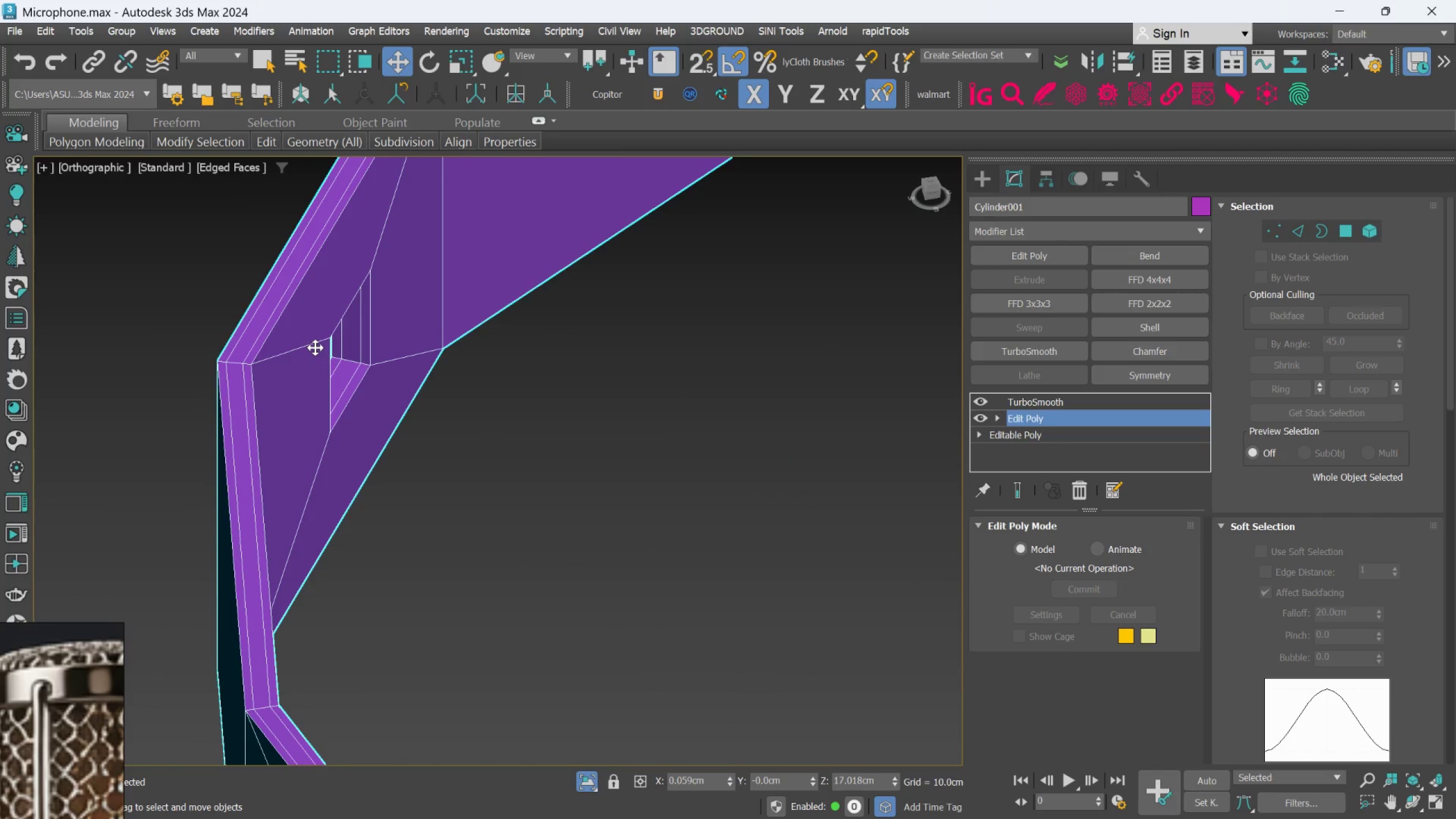 
left_click([1016, 257])
 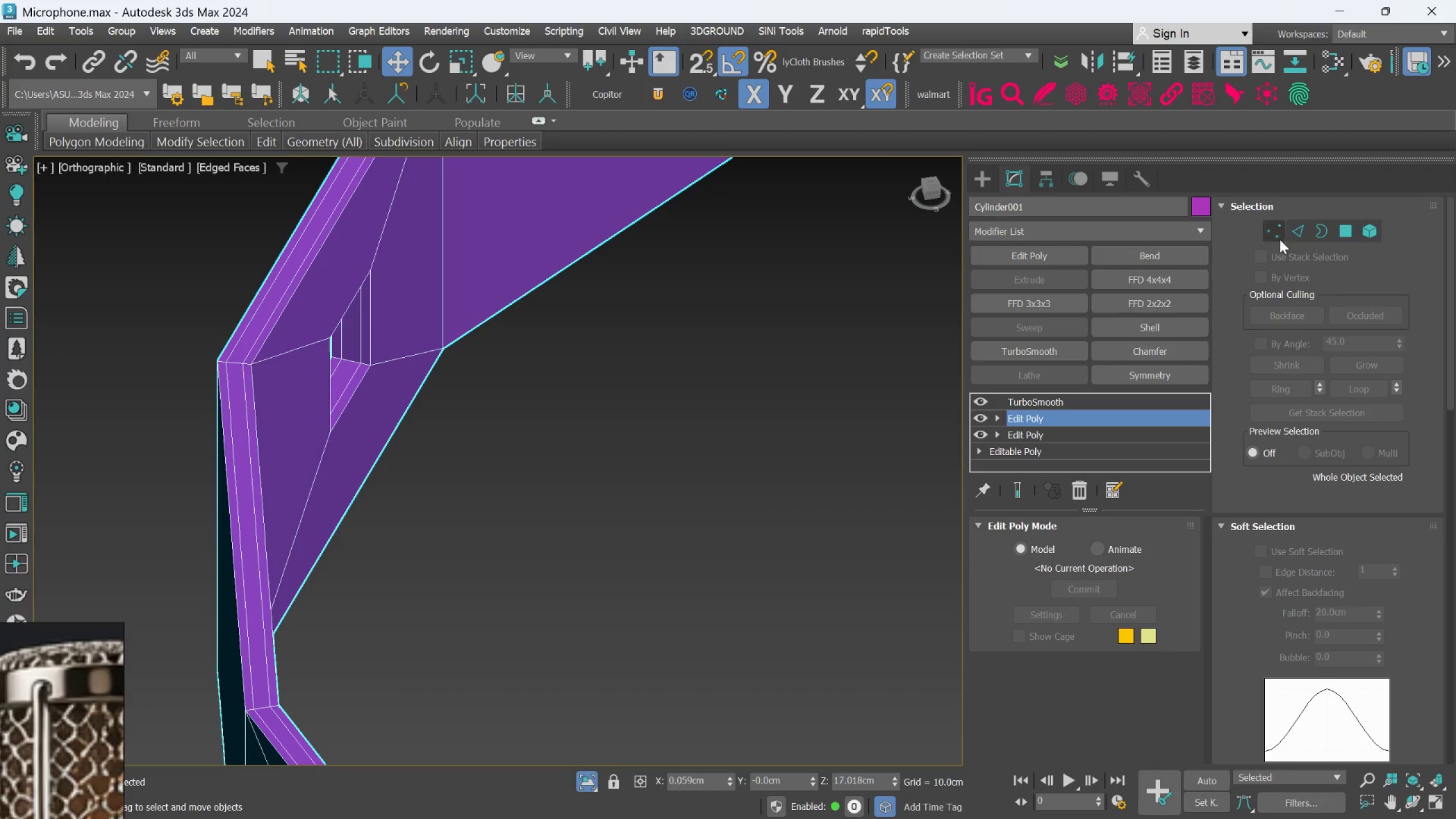 
left_click([1265, 222])
 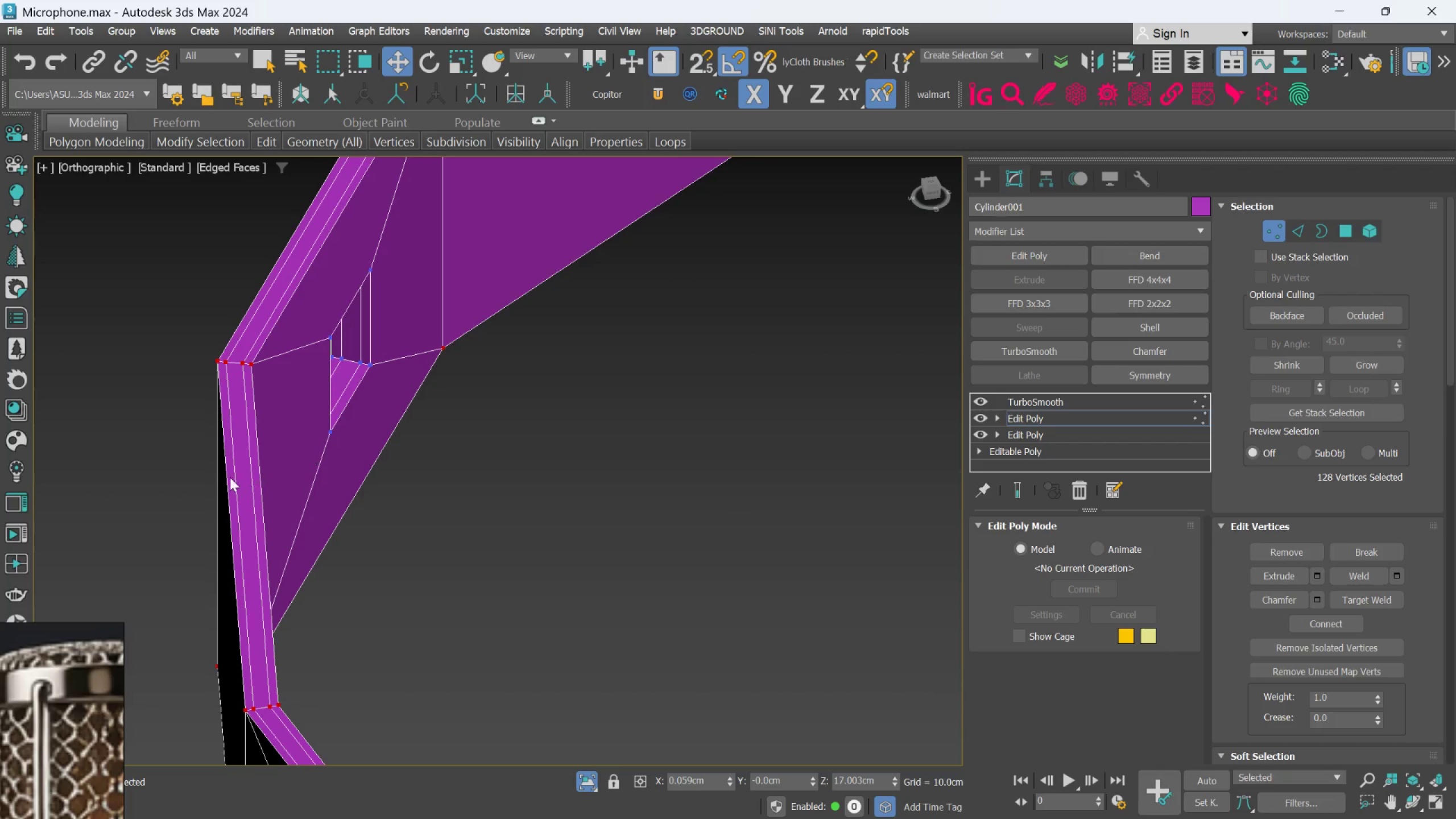 
scroll: coordinate [236, 420], scroll_direction: up, amount: 1.0
 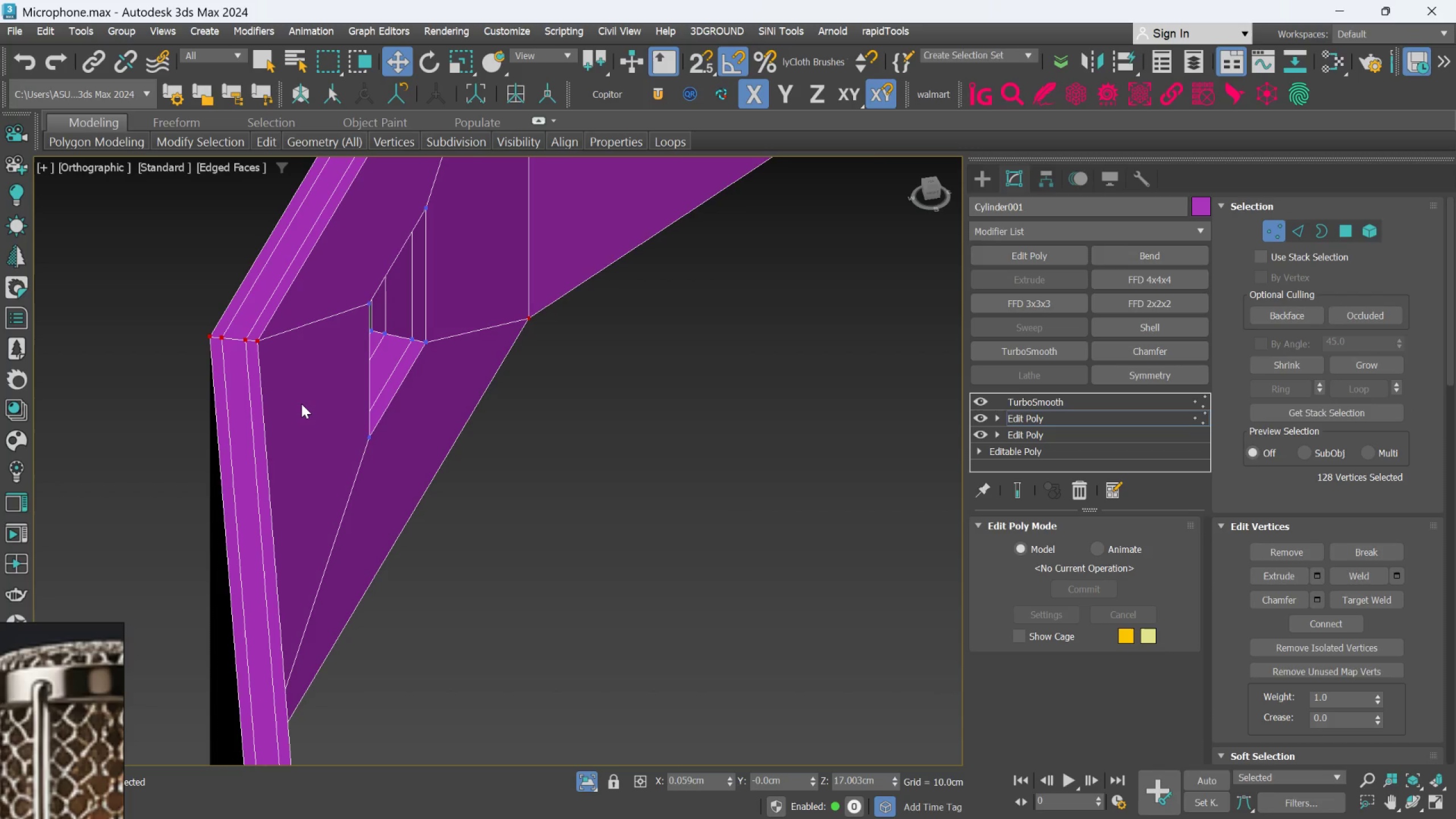 
left_click([301, 404])
 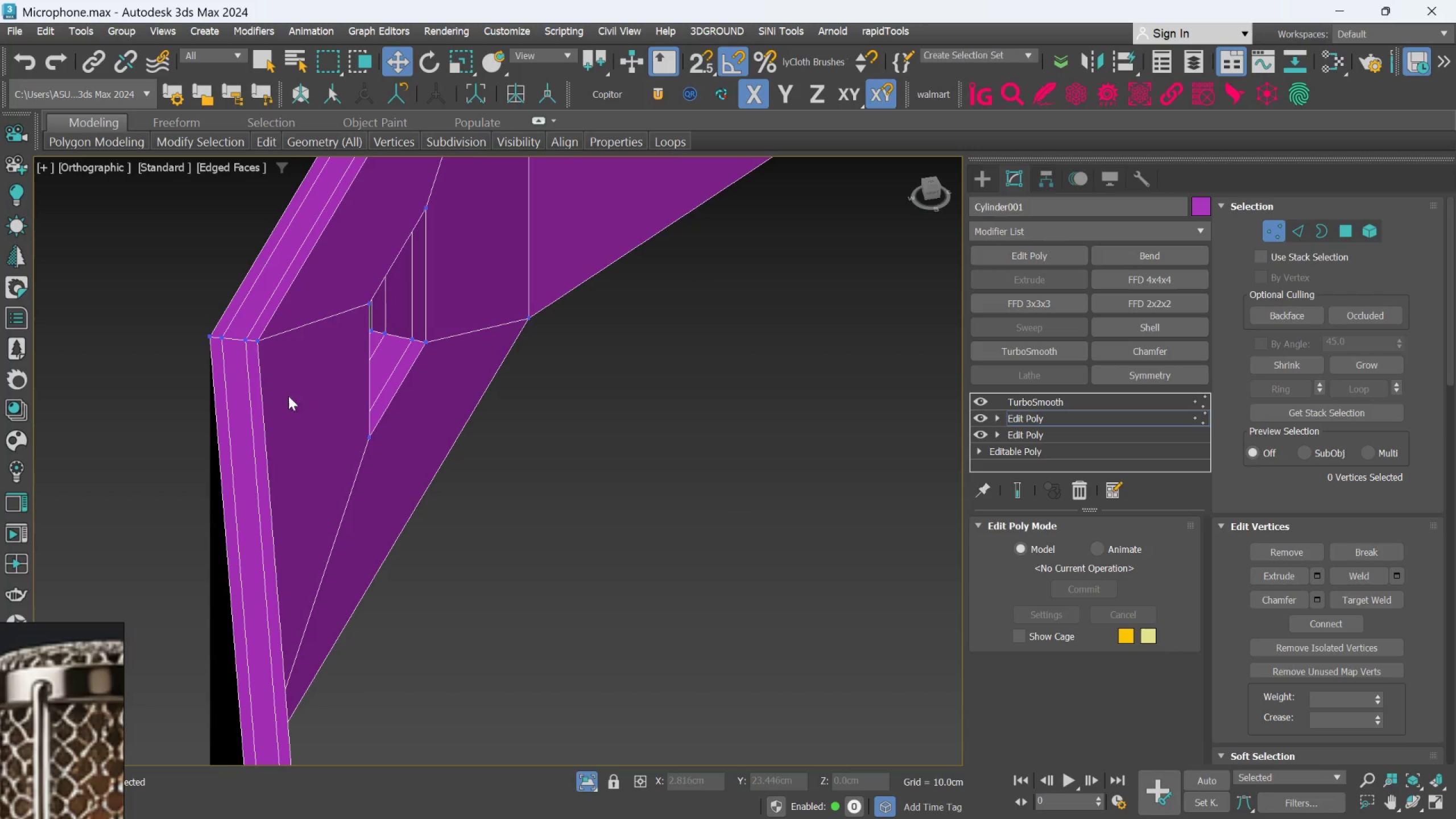 
left_click_drag(start_coordinate=[282, 391], to_coordinate=[239, 324])
 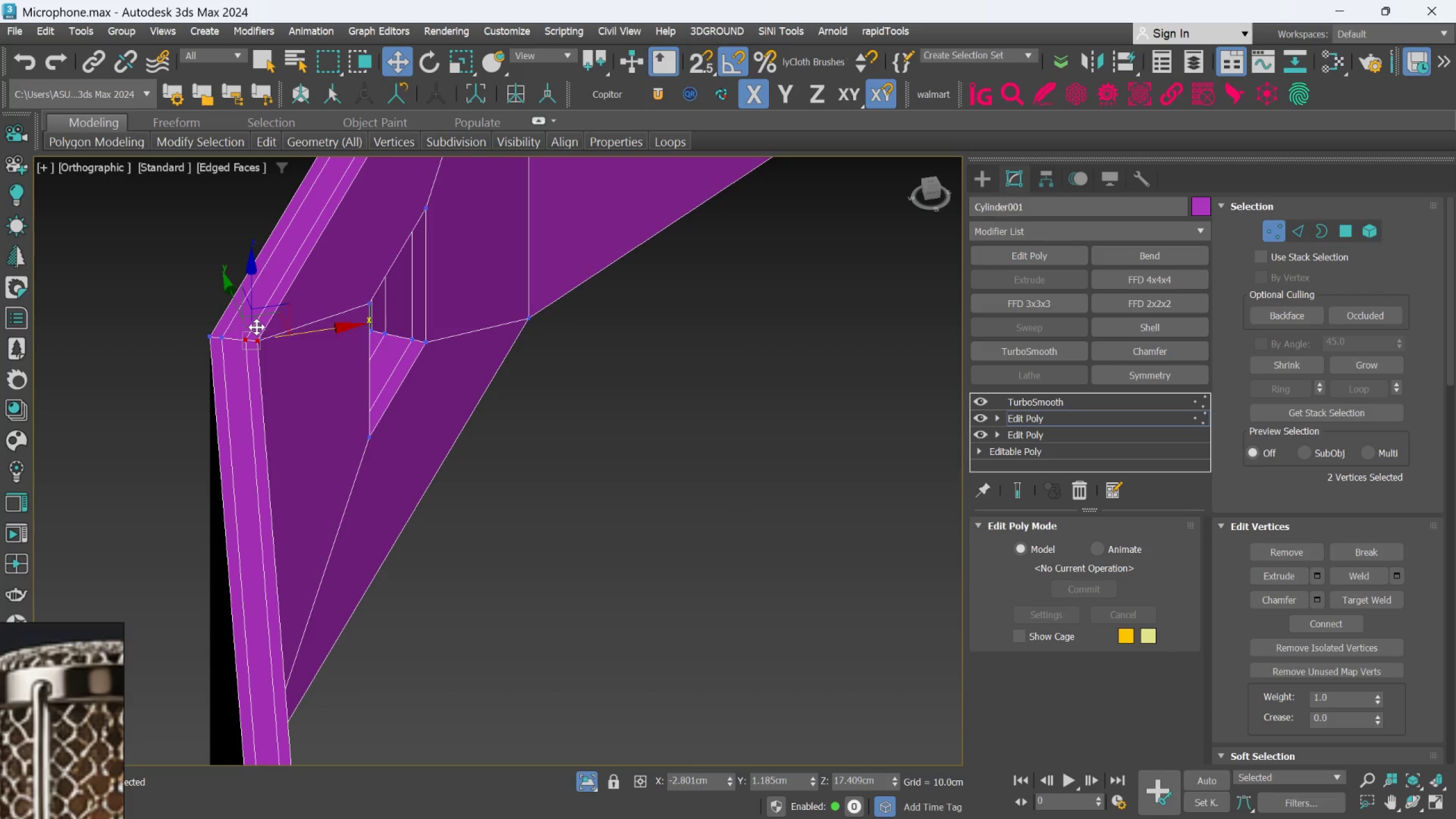 
hold_key(key=AltLeft, duration=0.73)
 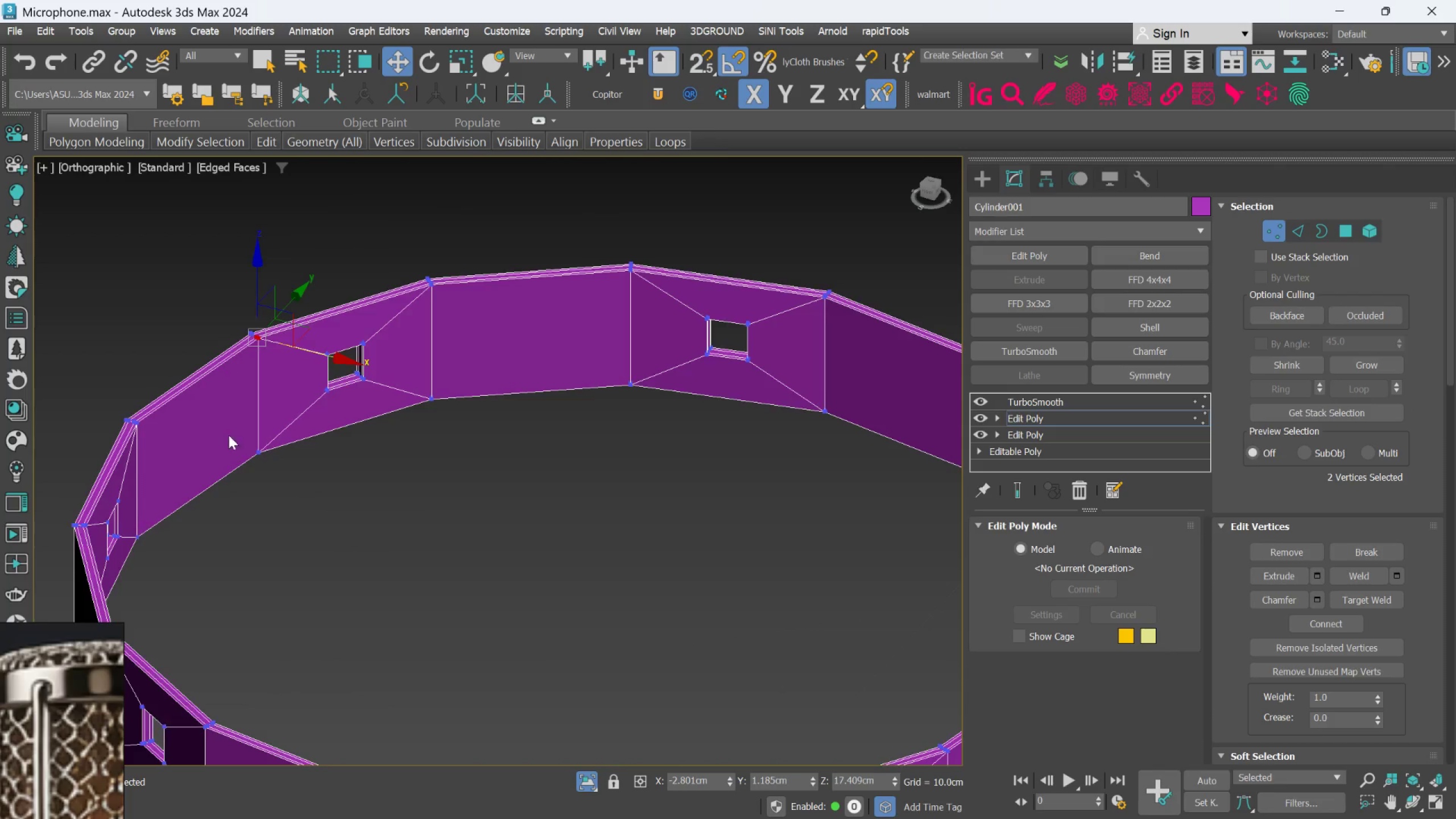 
scroll: coordinate [261, 343], scroll_direction: down, amount: 4.0
 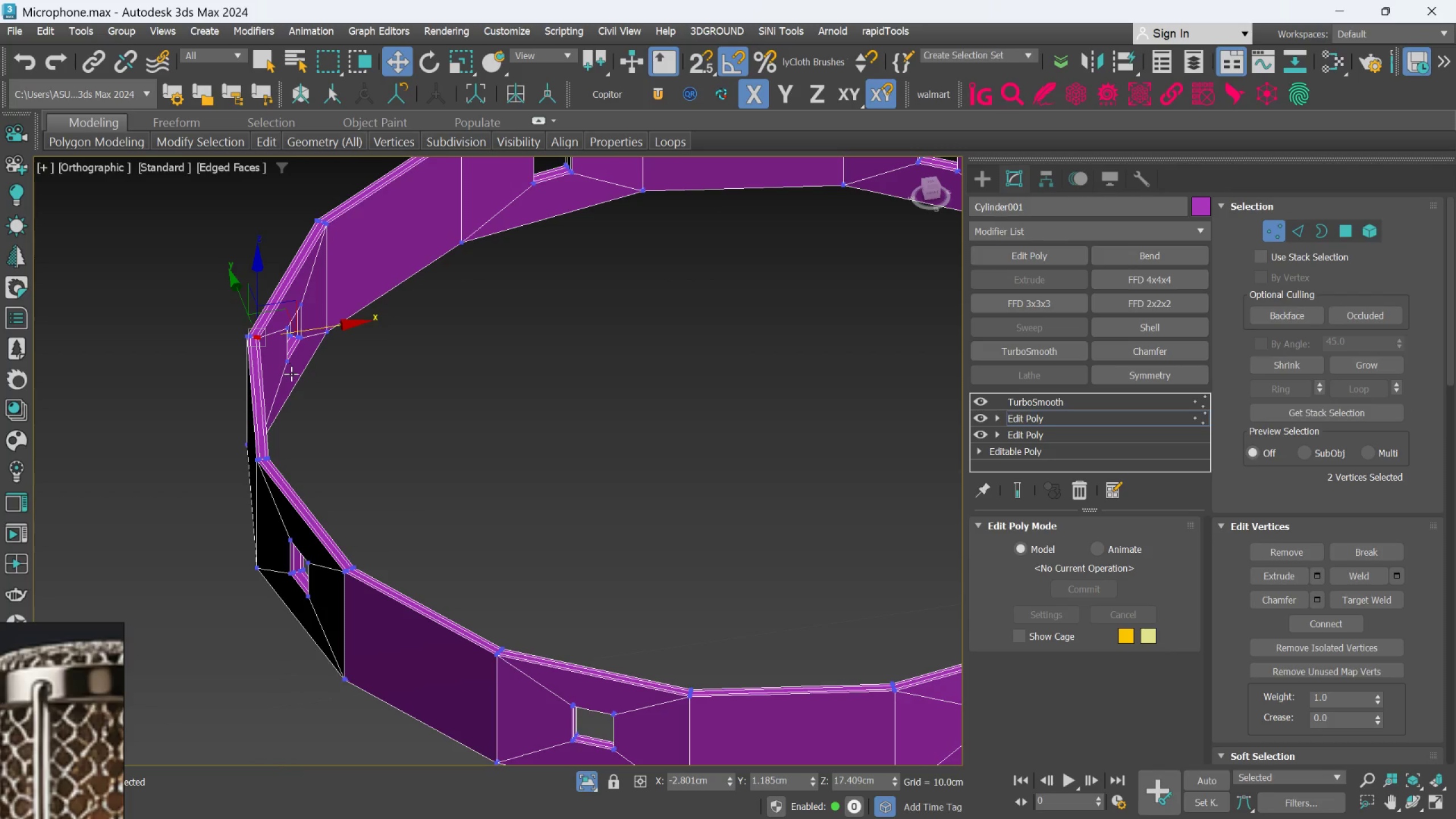 
hold_key(key=AltLeft, duration=1.22)
 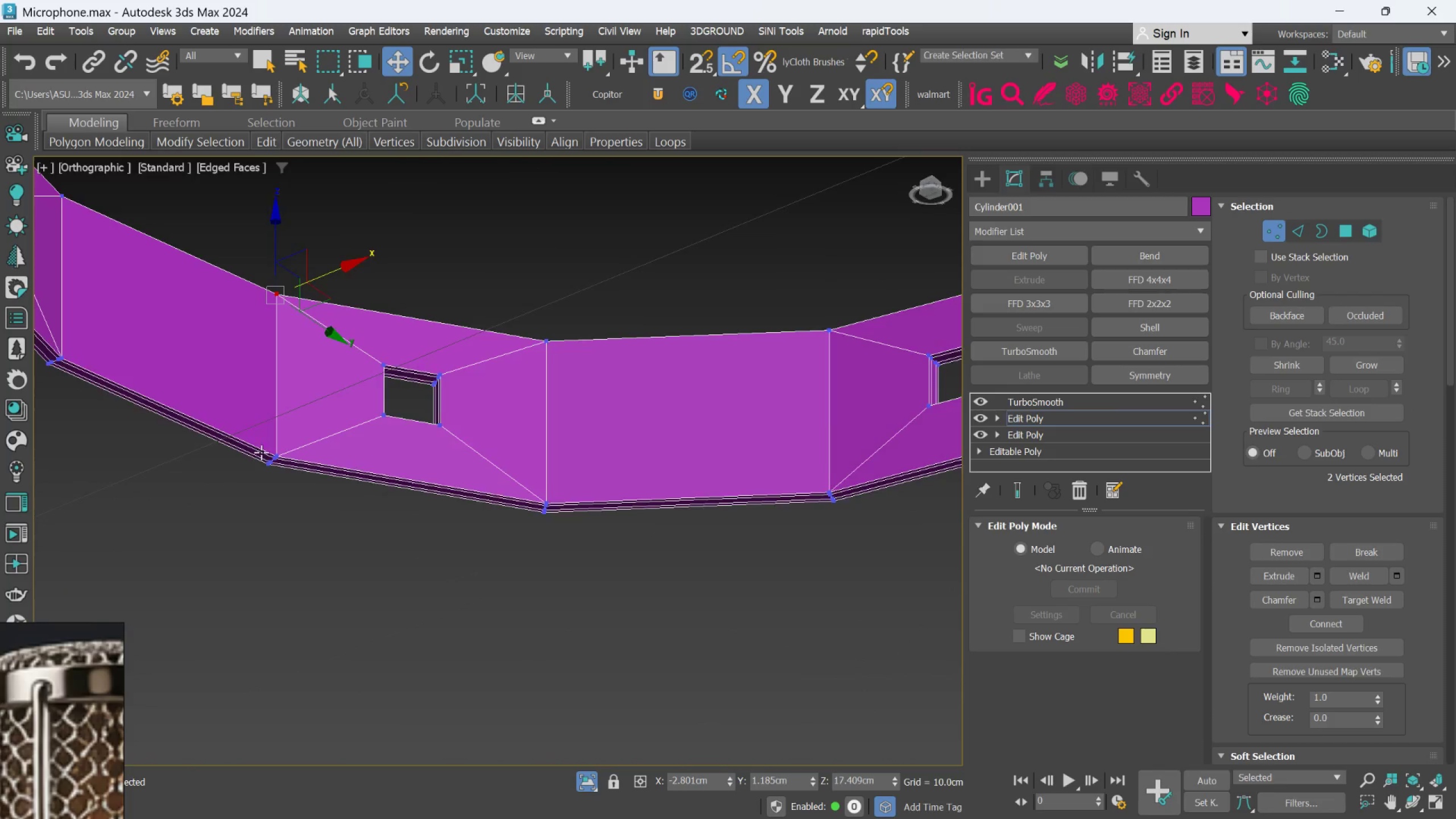 
scroll: coordinate [286, 442], scroll_direction: up, amount: 5.0
 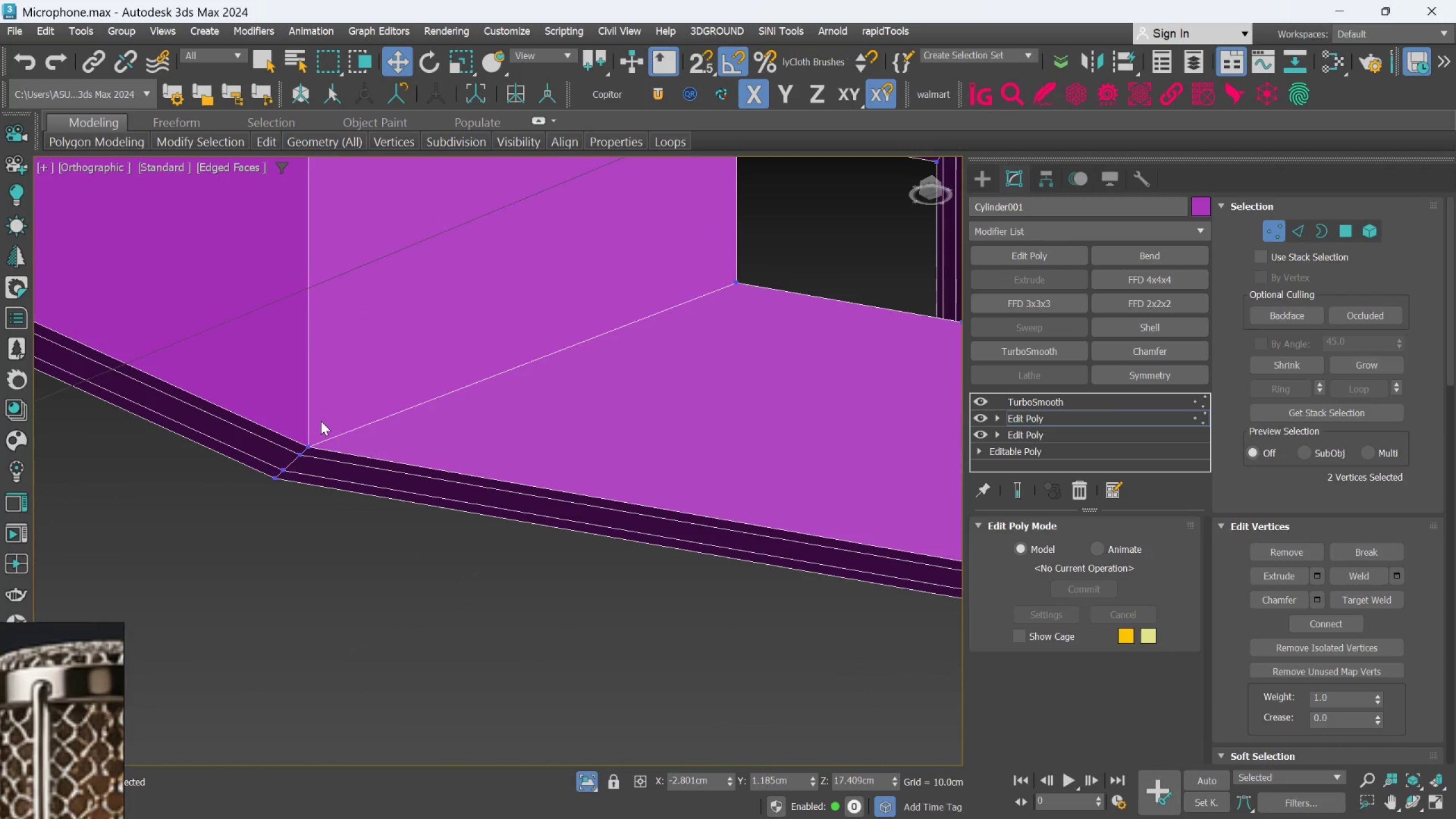 
hold_key(key=ControlLeft, duration=1.21)
left_click_drag(start_coordinate=[321, 419], to_coordinate=[296, 466])
 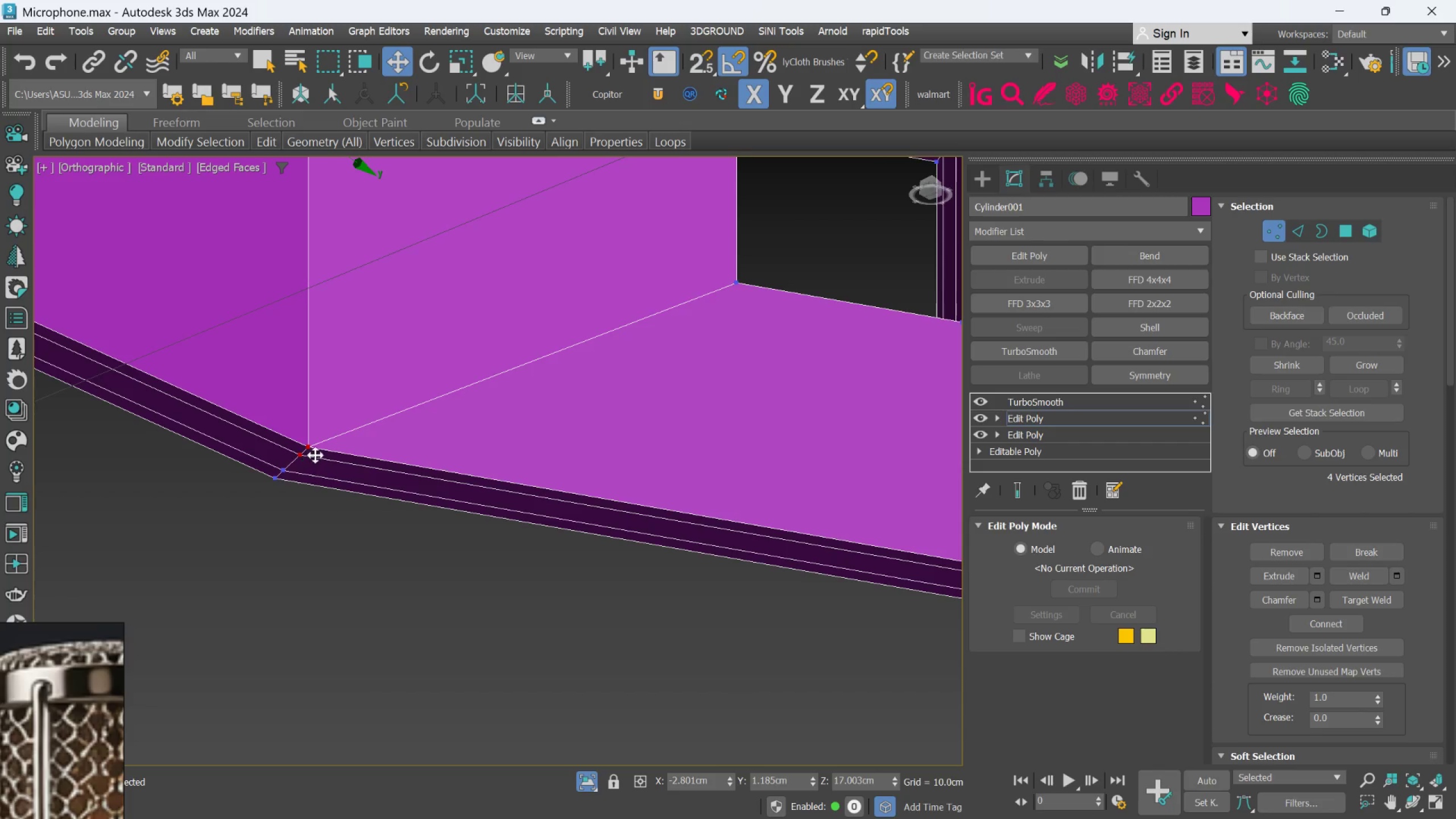 
scroll: coordinate [323, 453], scroll_direction: down, amount: 3.0
 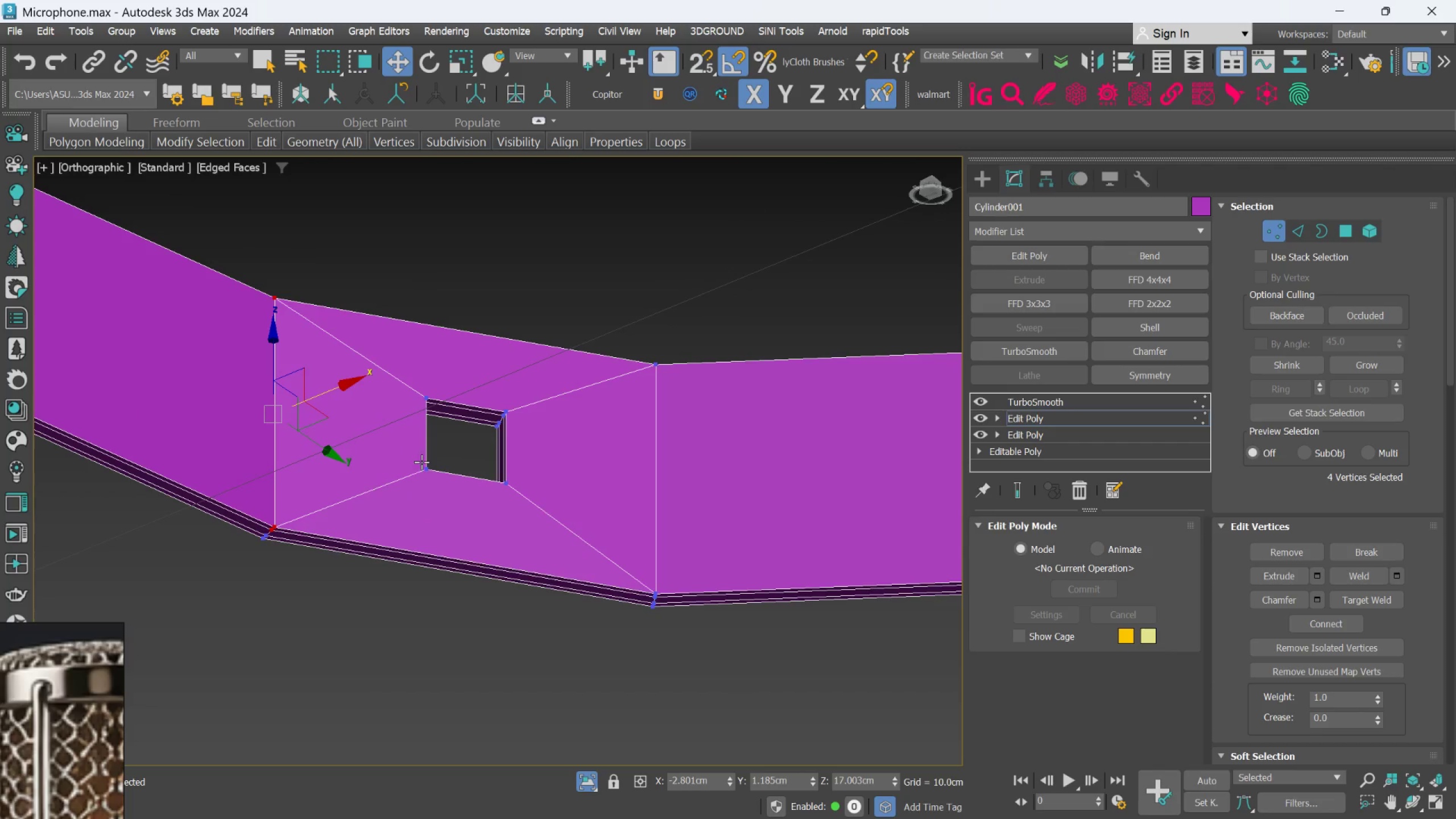 
scroll: coordinate [418, 462], scroll_direction: up, amount: 2.0
 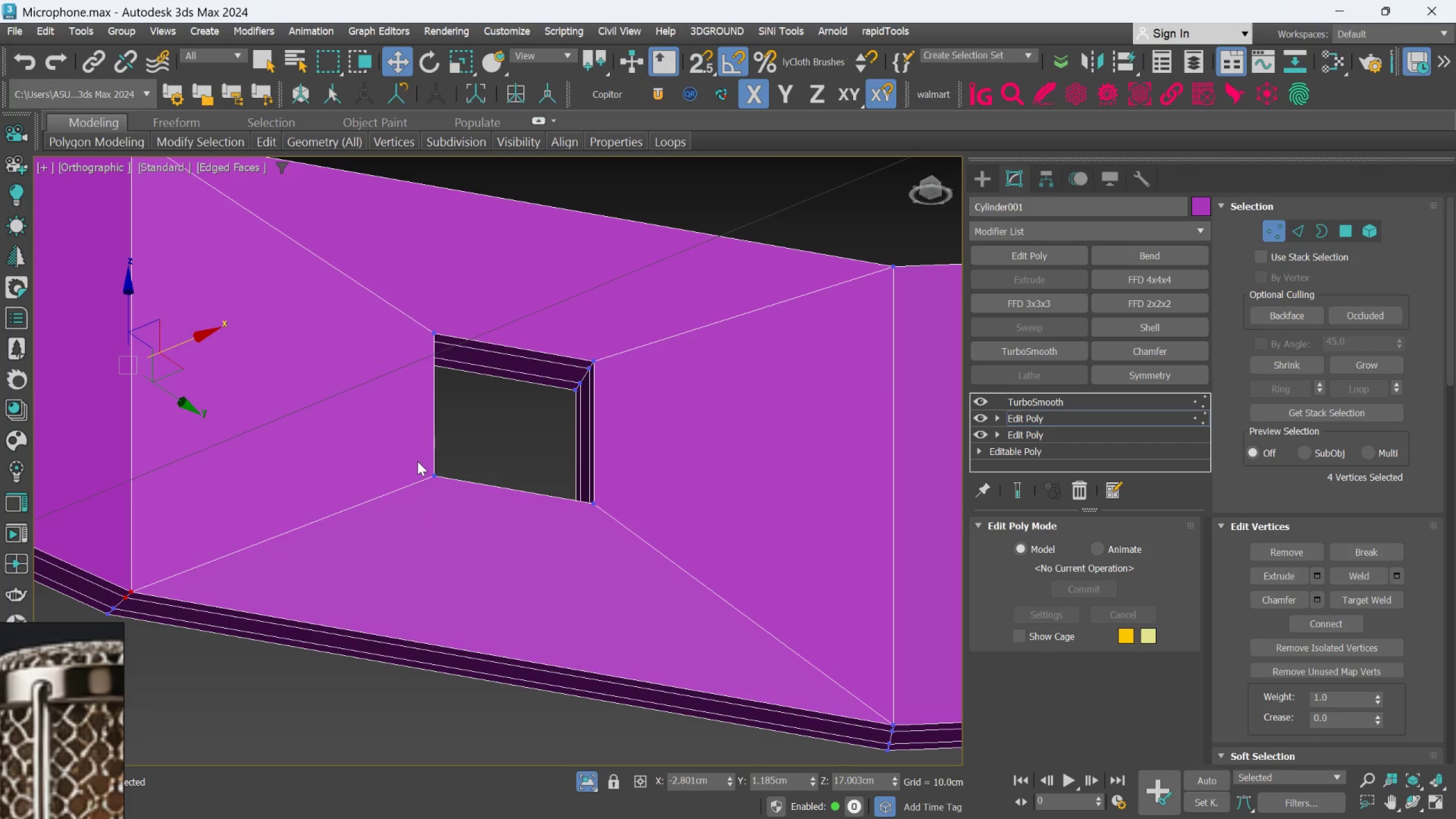 
hold_key(key=MetaLeft, duration=0.55)
 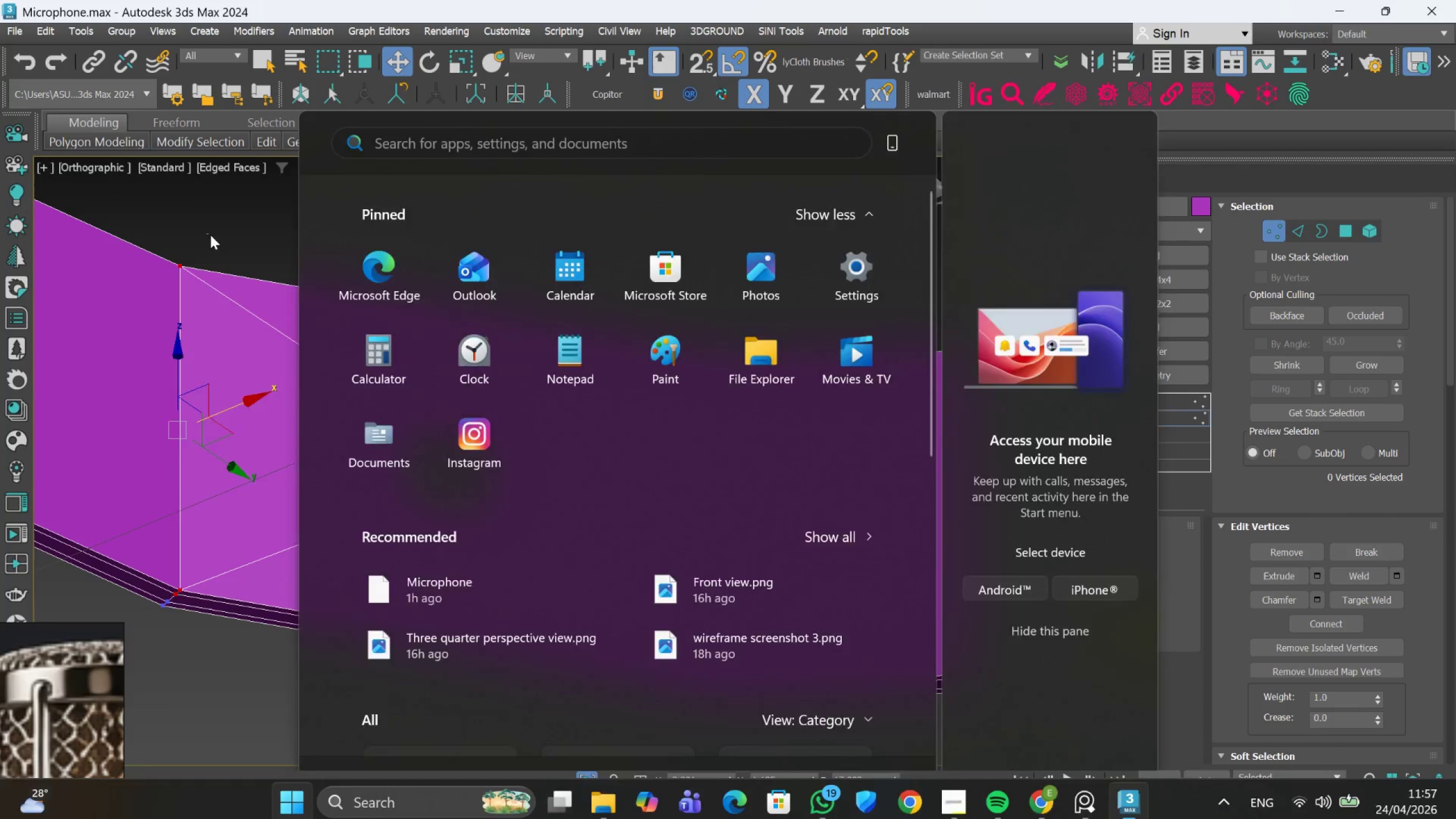 
scroll: coordinate [358, 290], scroll_direction: down, amount: 2.0
 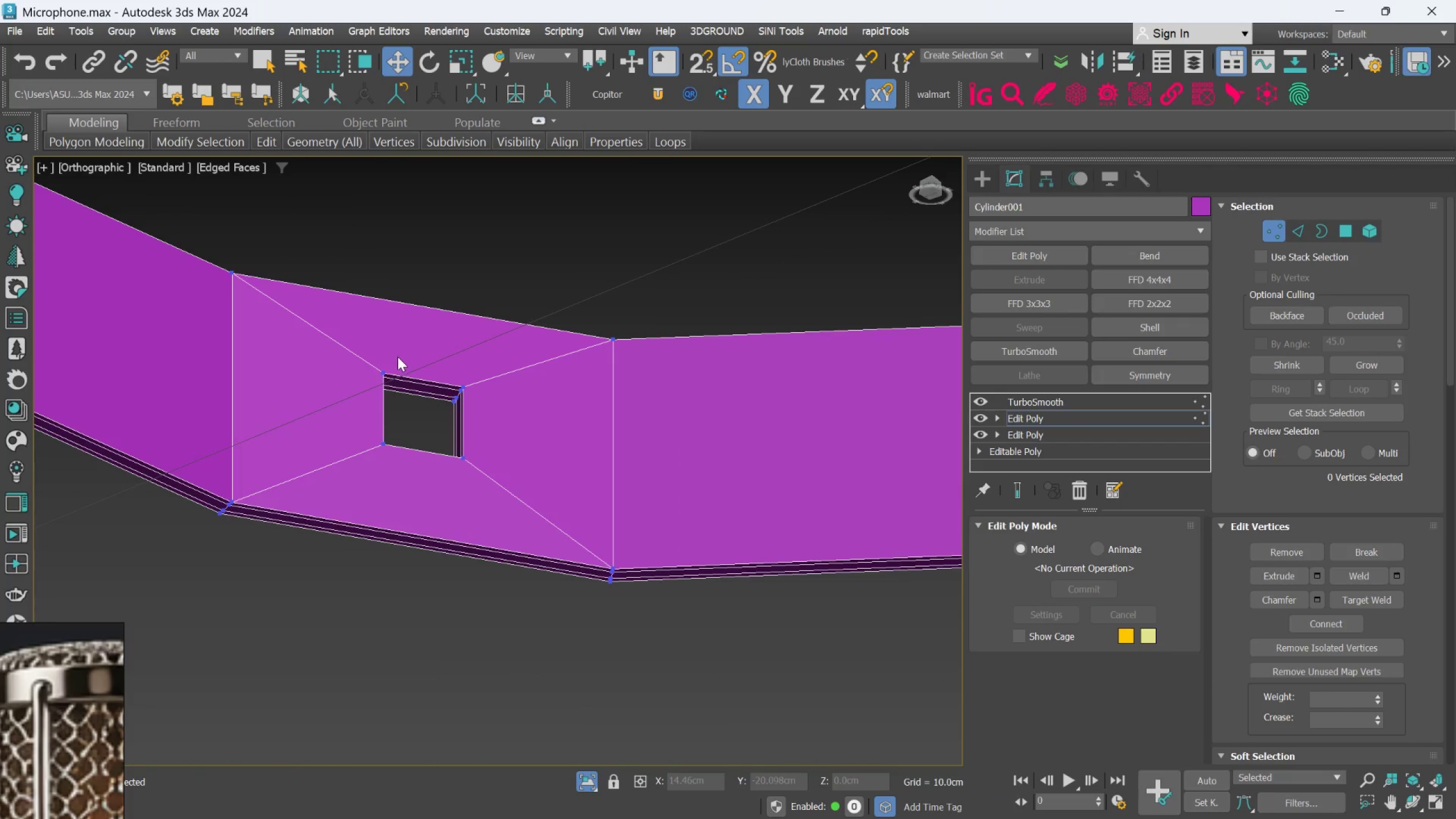 
key(Control+Z)
 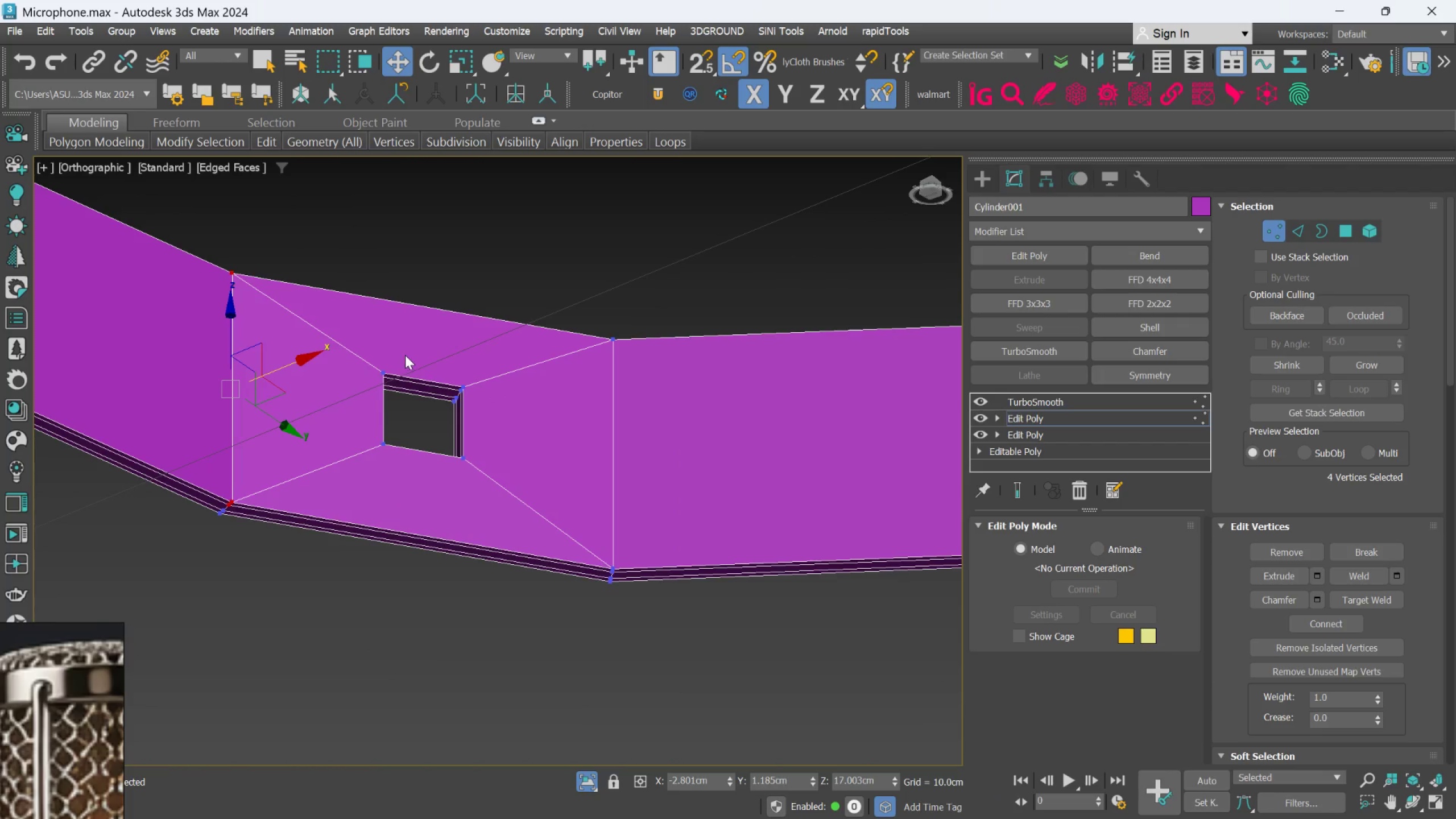 
hold_key(key=AltLeft, duration=1.17)
 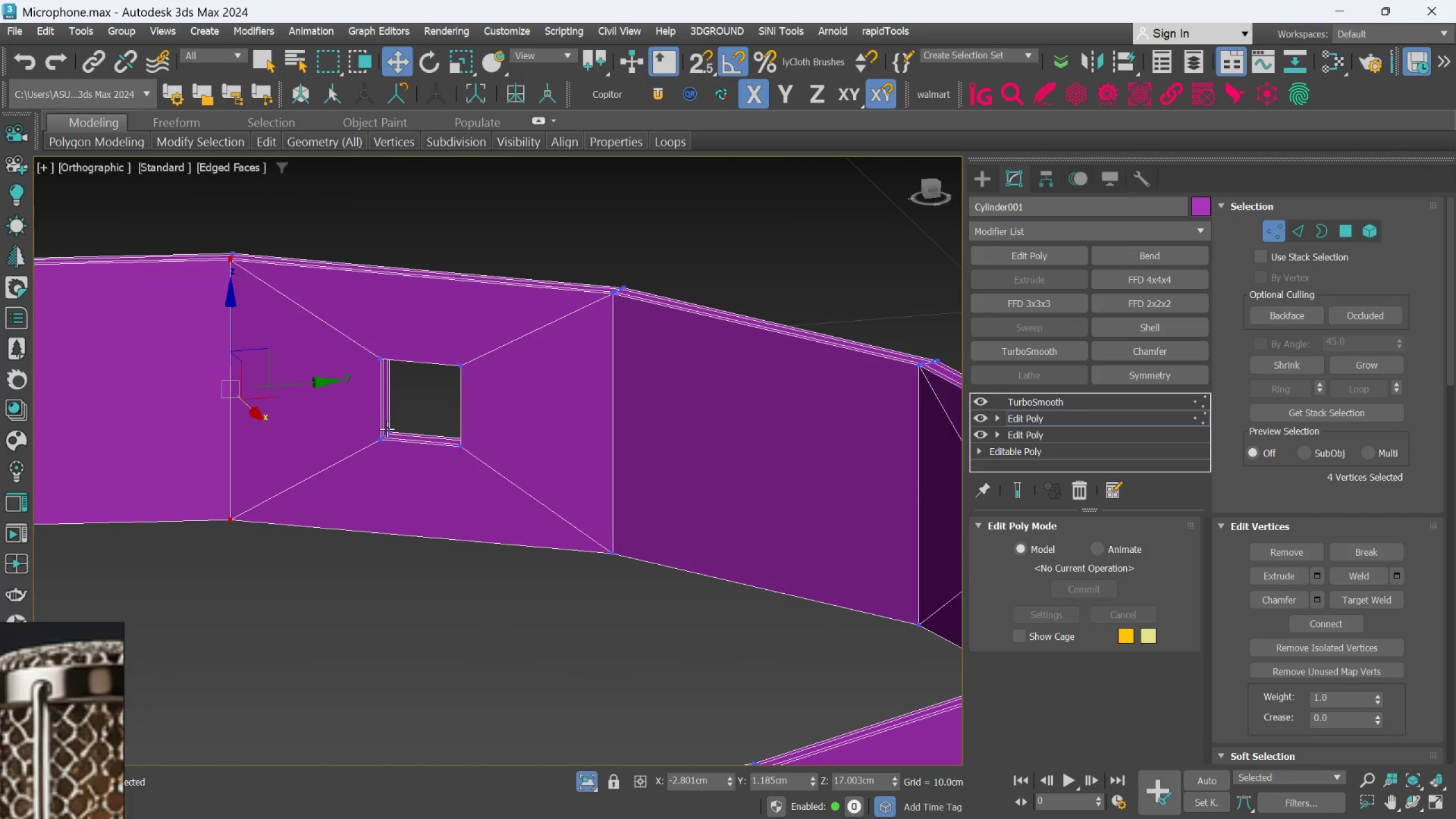 
scroll: coordinate [391, 423], scroll_direction: up, amount: 3.0
 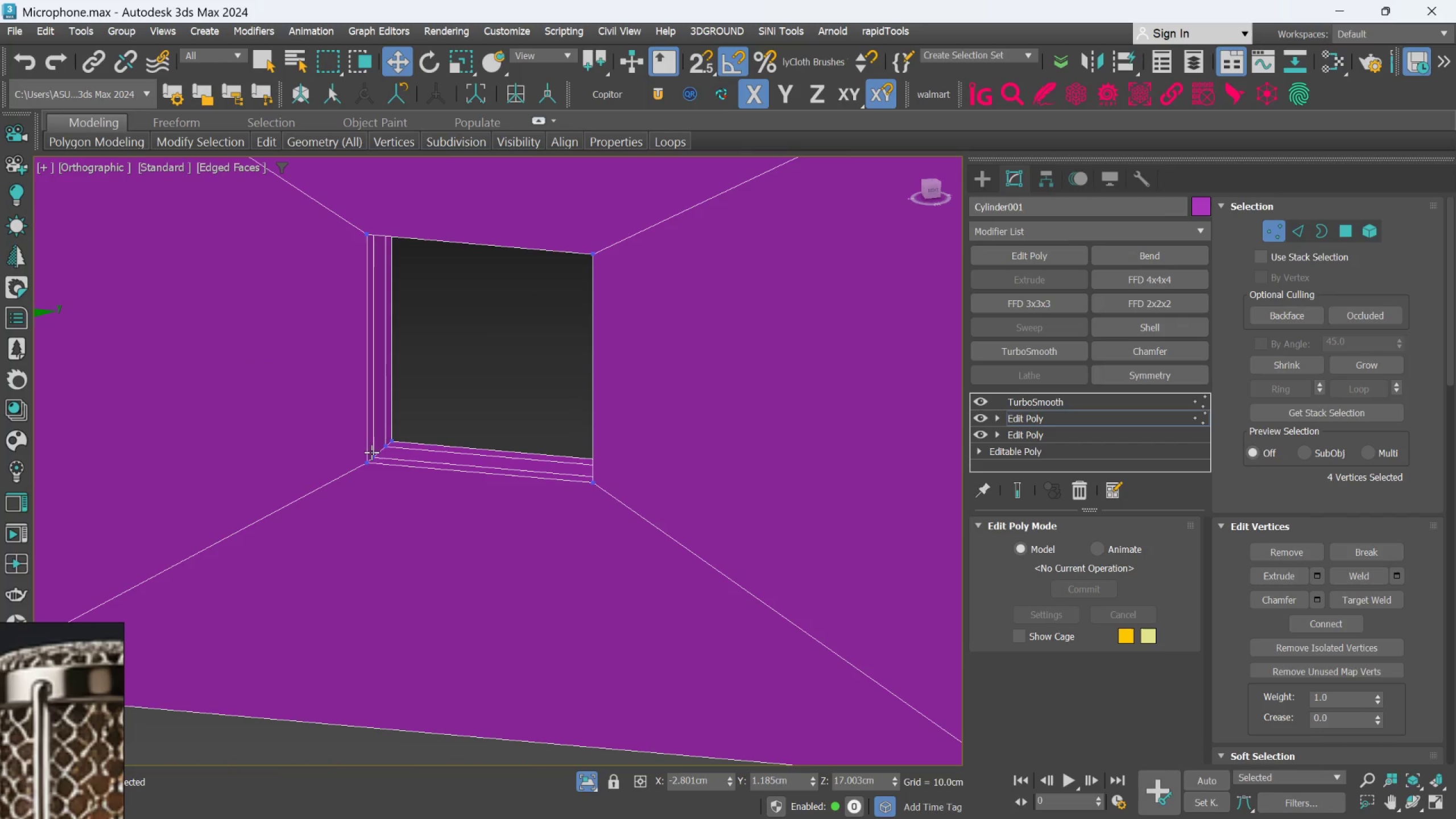 
hold_key(key=ControlLeft, duration=1.05)
left_click_drag(start_coordinate=[381, 502], to_coordinate=[323, 407])
 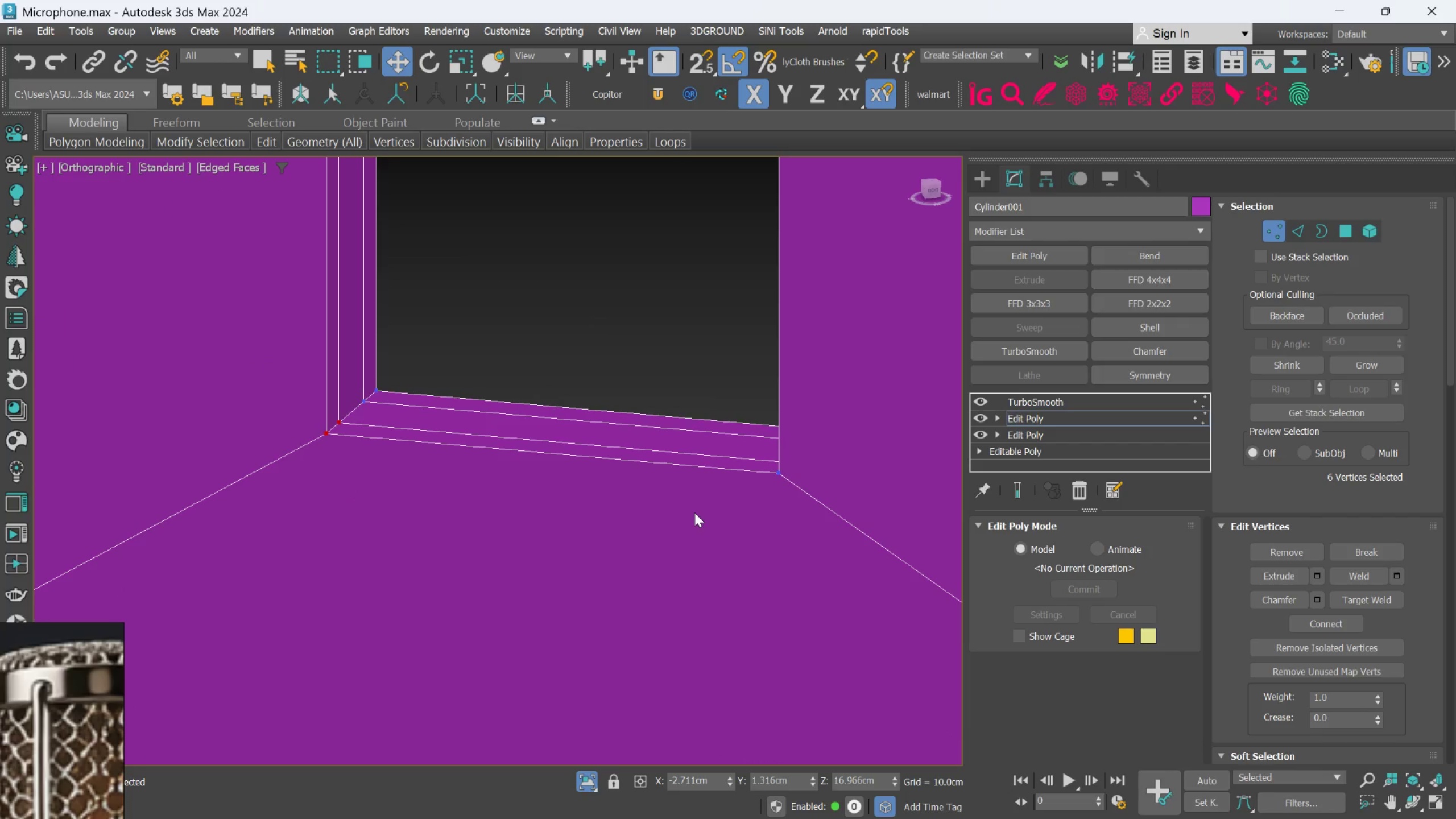 
scroll: coordinate [380, 485], scroll_direction: up, amount: 2.0
 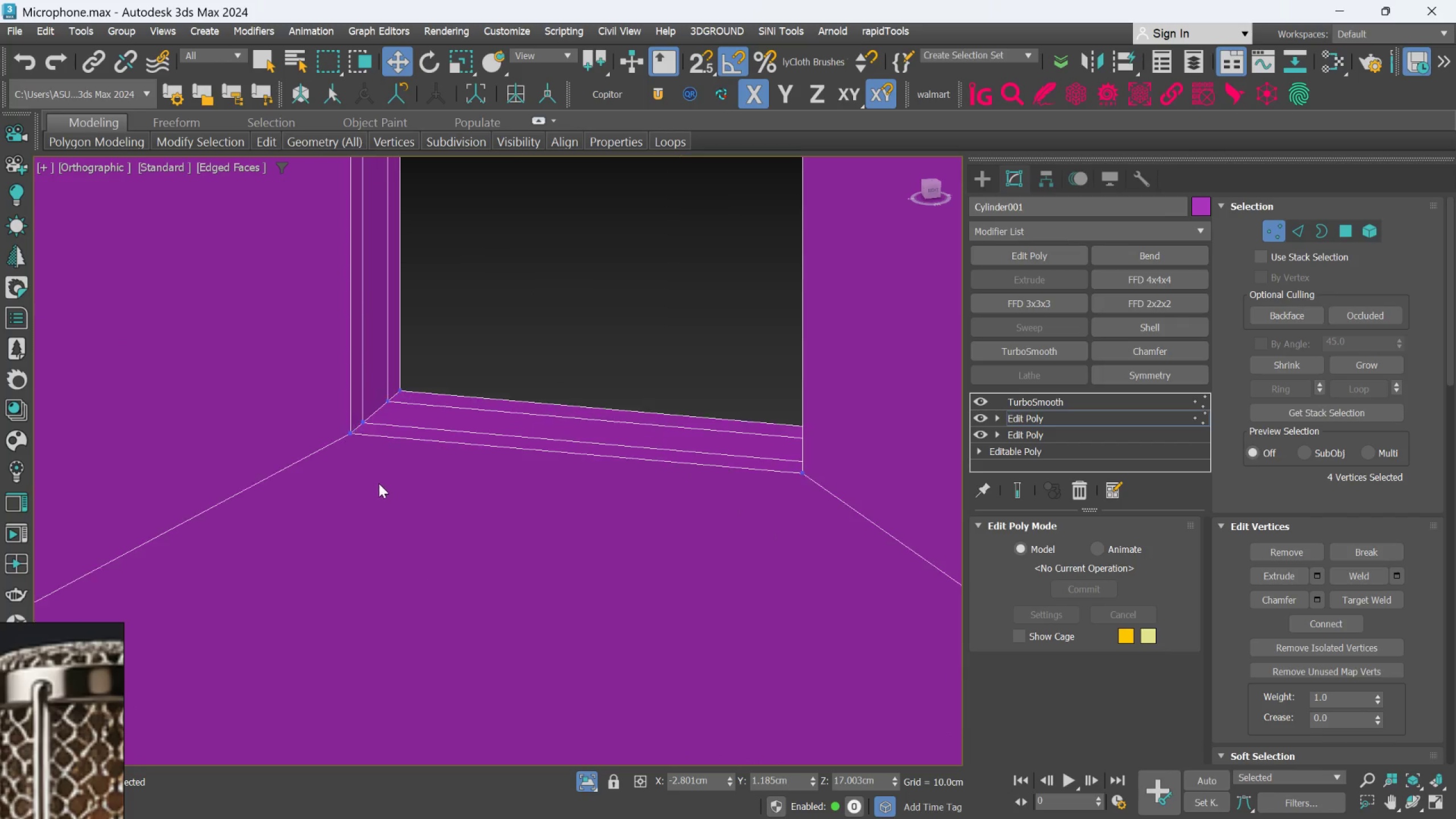 
hold_key(key=AltLeft, duration=0.66)
 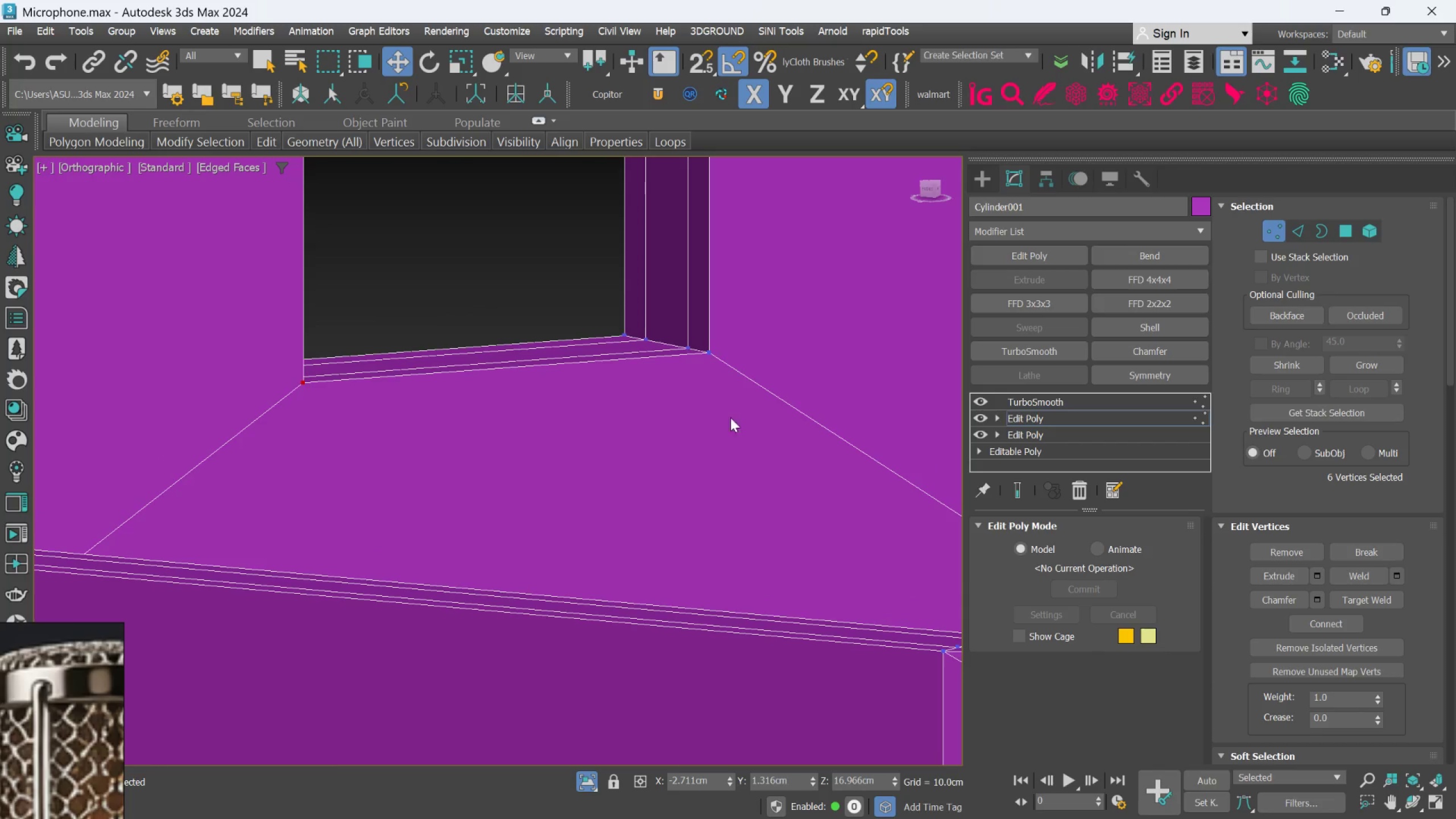 
hold_key(key=ControlLeft, duration=0.77)
left_click_drag(start_coordinate=[742, 399], to_coordinate=[664, 330])
 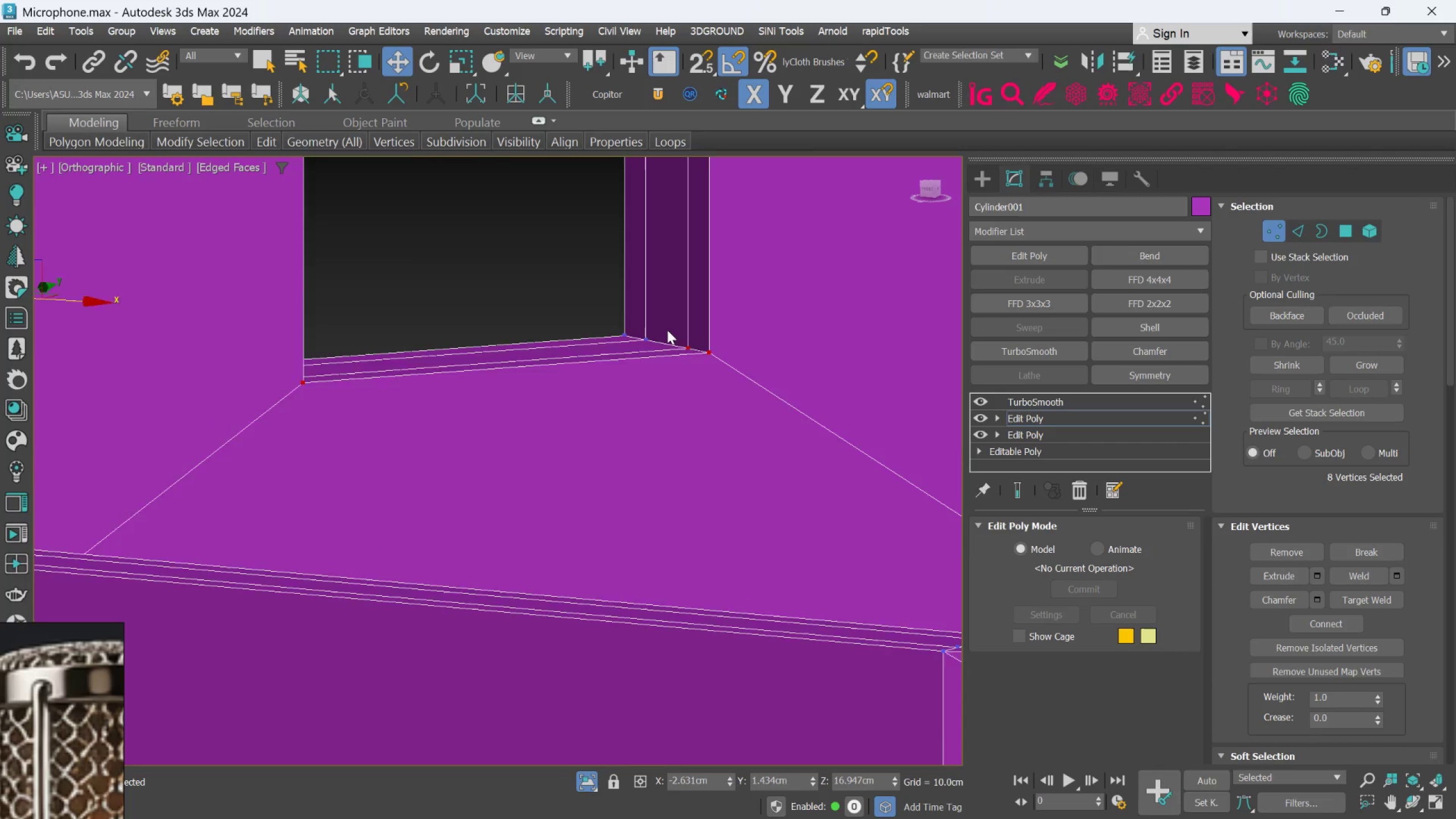 
hold_key(key=AltLeft, duration=0.91)
 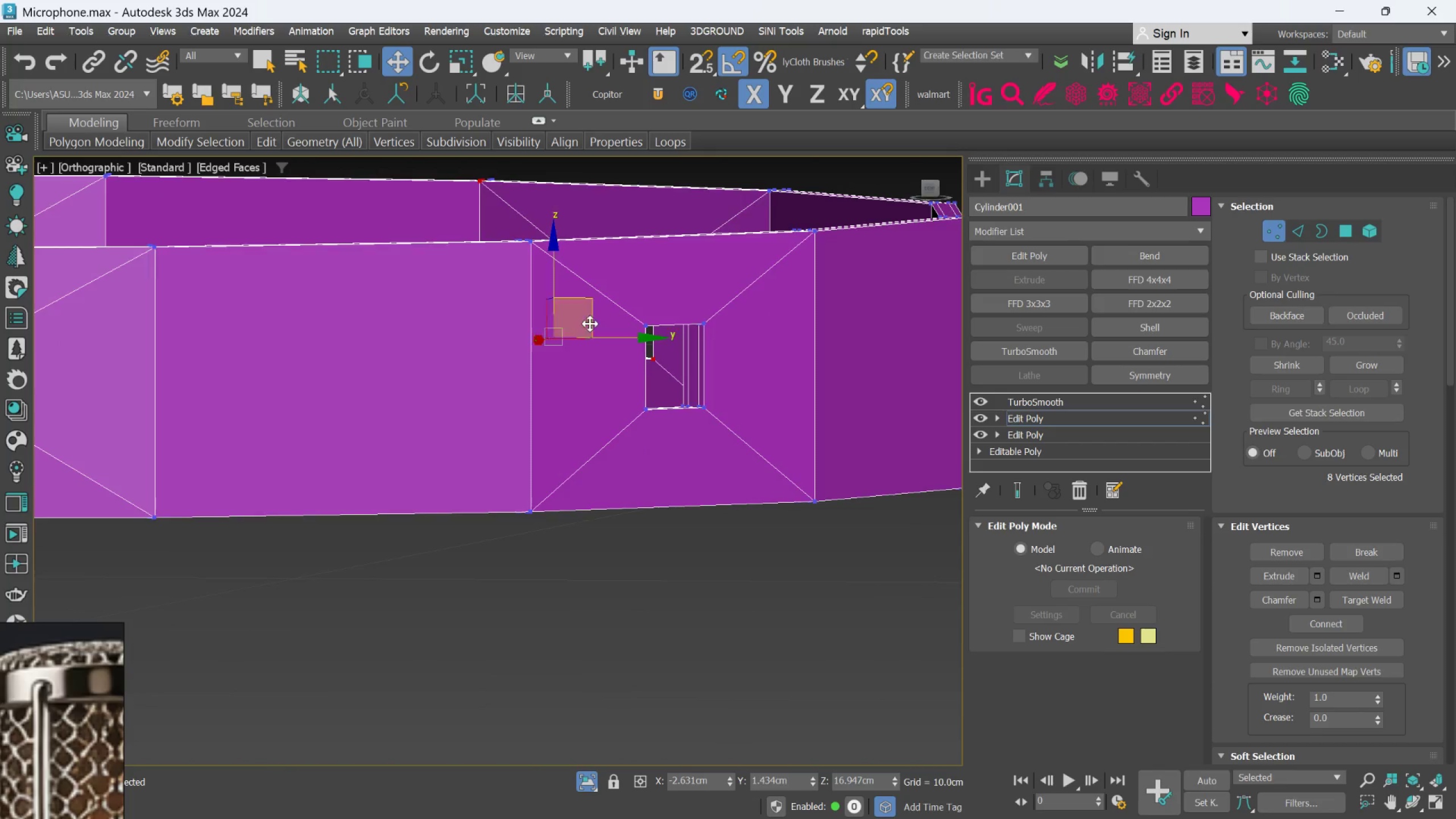 
scroll: coordinate [672, 352], scroll_direction: down, amount: 5.0
 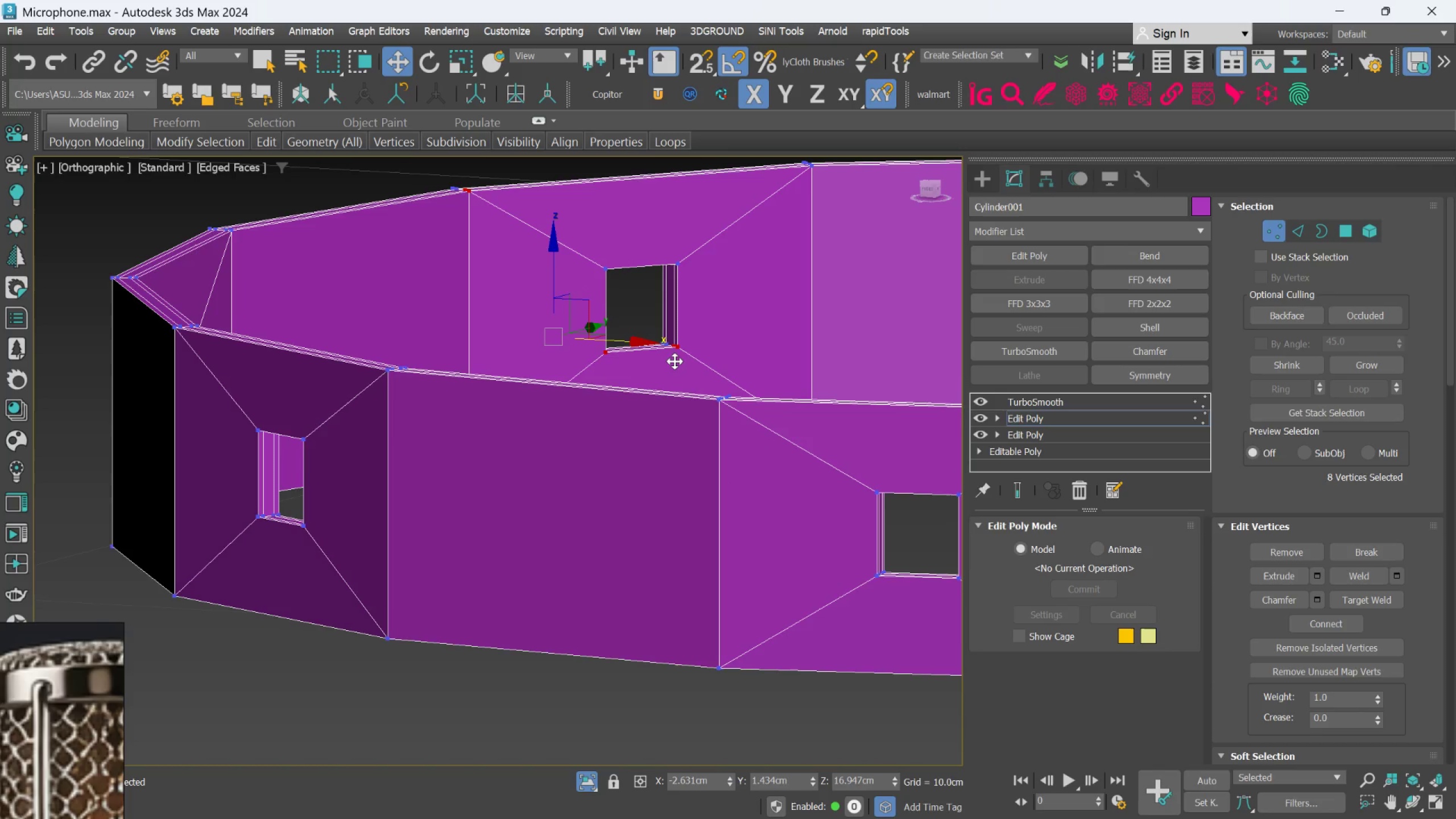 
hold_key(key=AltLeft, duration=0.32)
 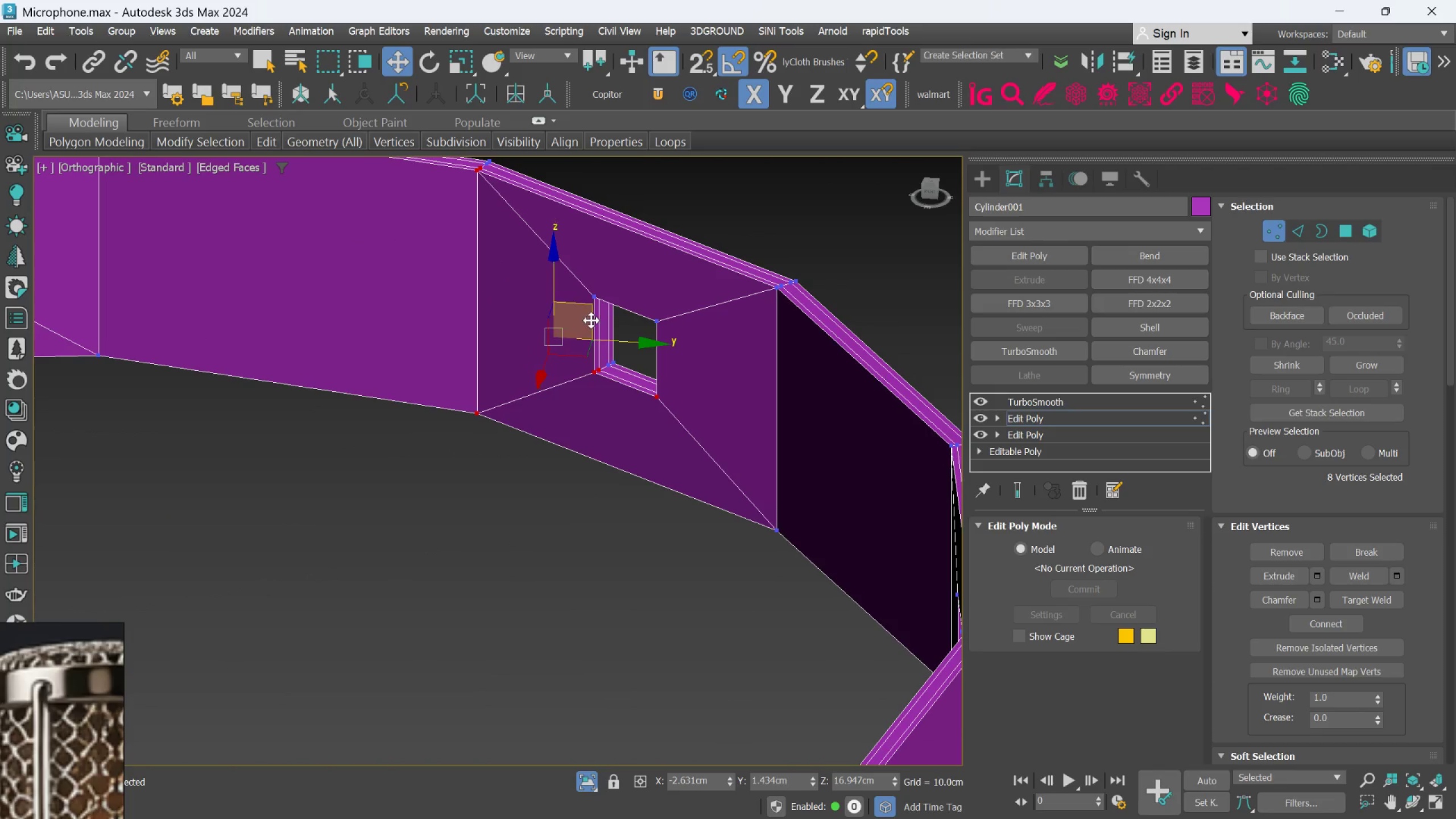 
hold_key(key=AltLeft, duration=0.82)
 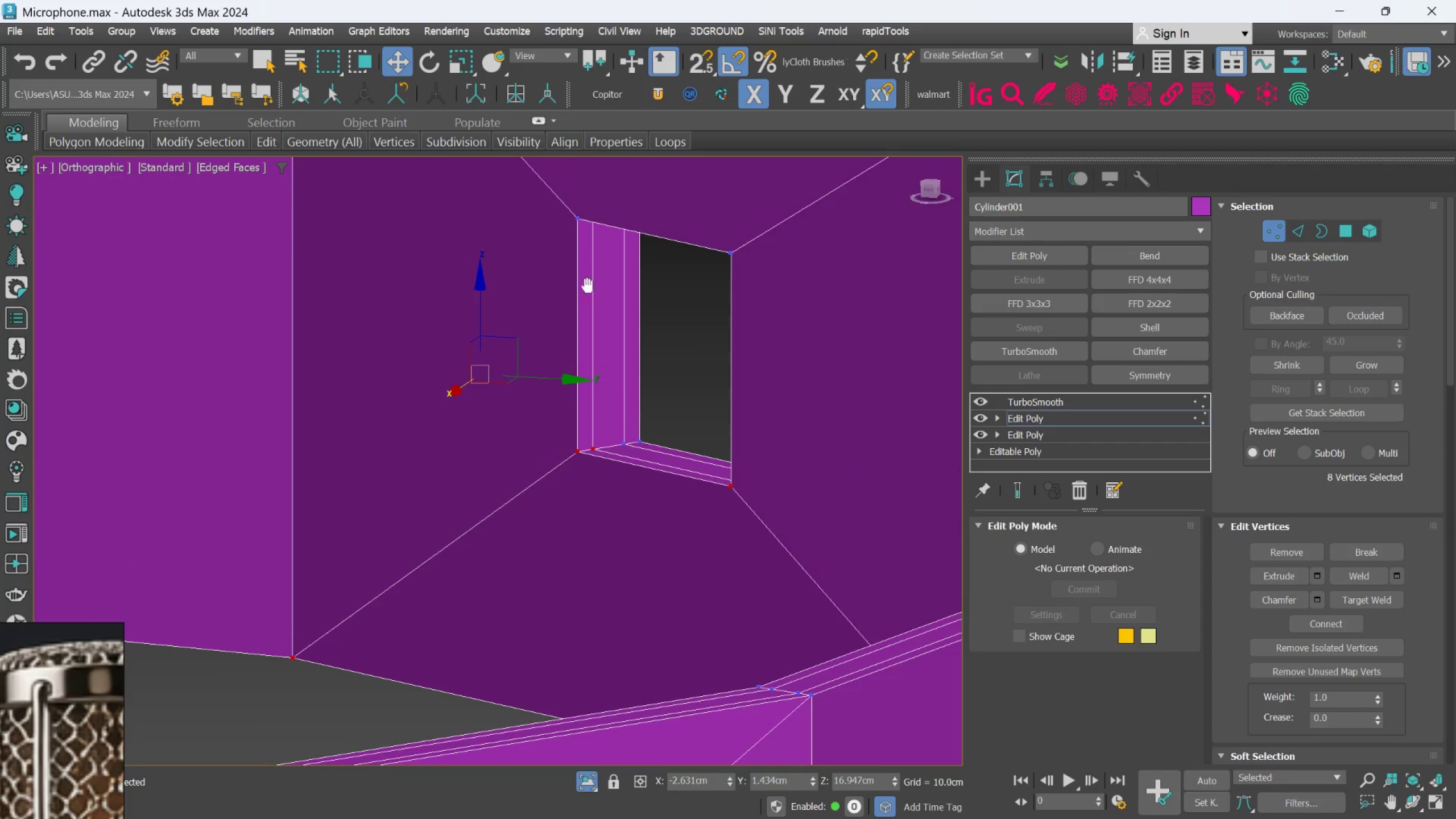 
scroll: coordinate [596, 312], scroll_direction: up, amount: 3.0
 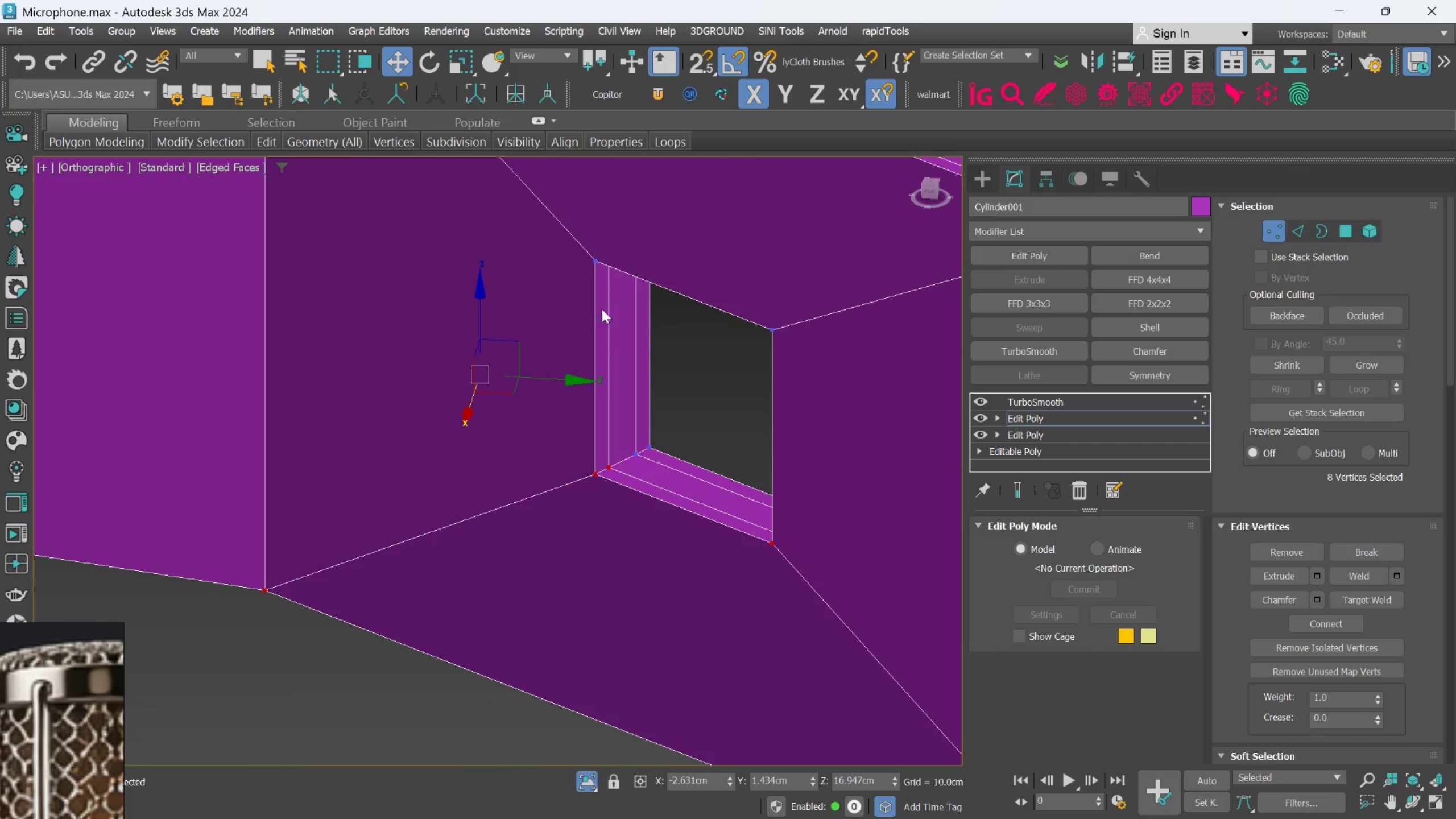 
hold_key(key=AltLeft, duration=0.56)
 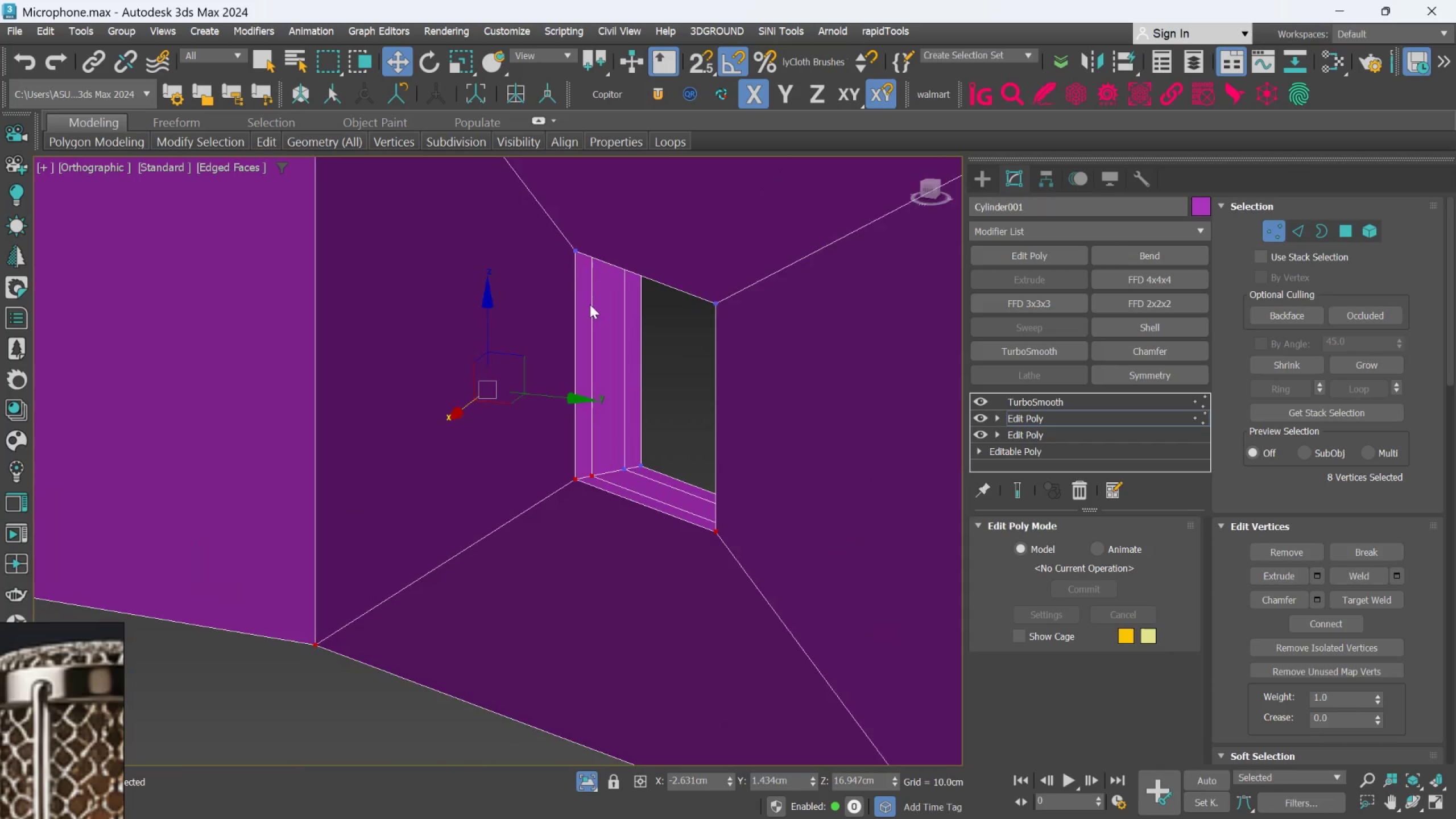 
hold_key(key=AltLeft, duration=1.16)
 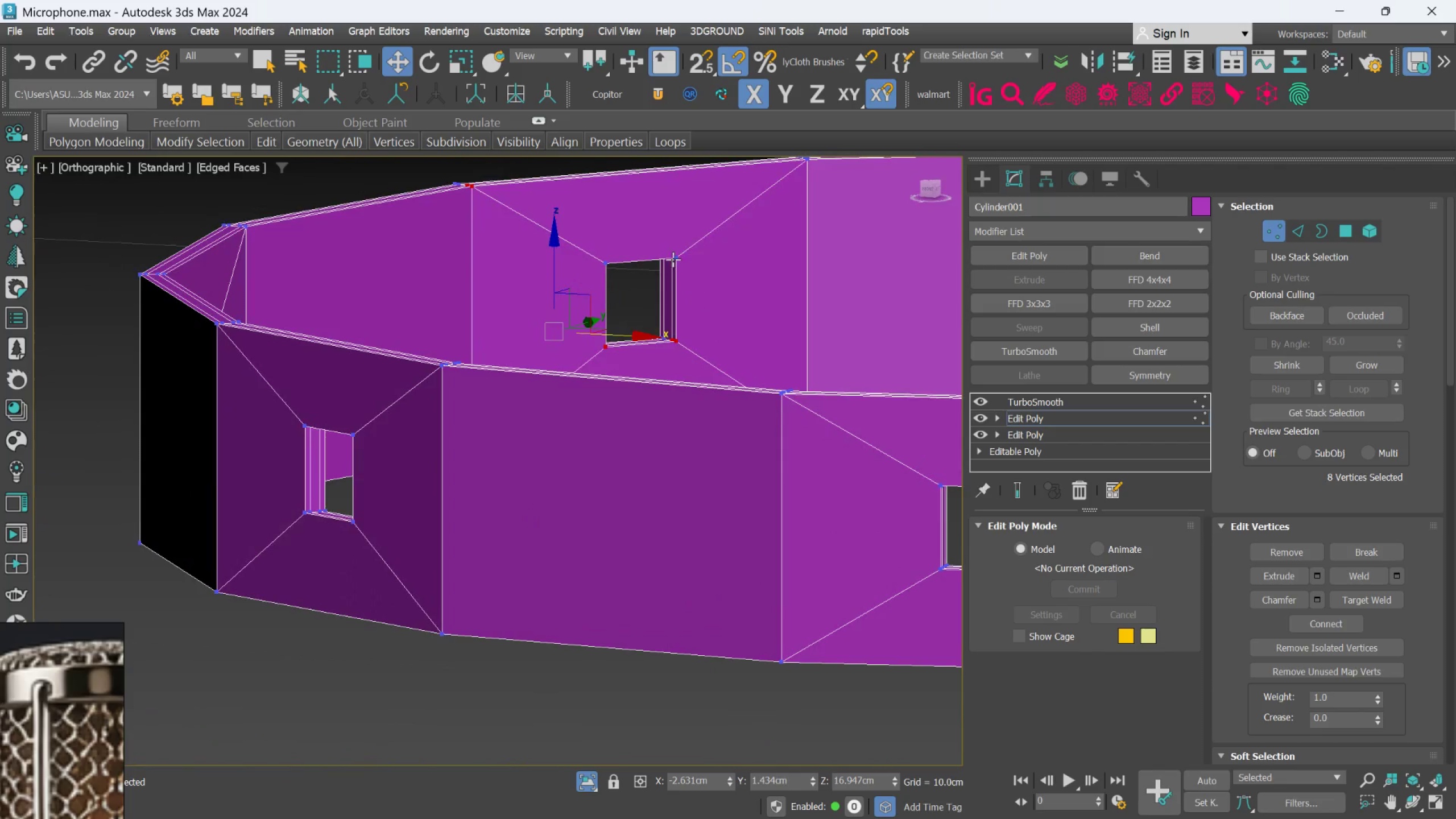 
scroll: coordinate [591, 300], scroll_direction: down, amount: 3.0
 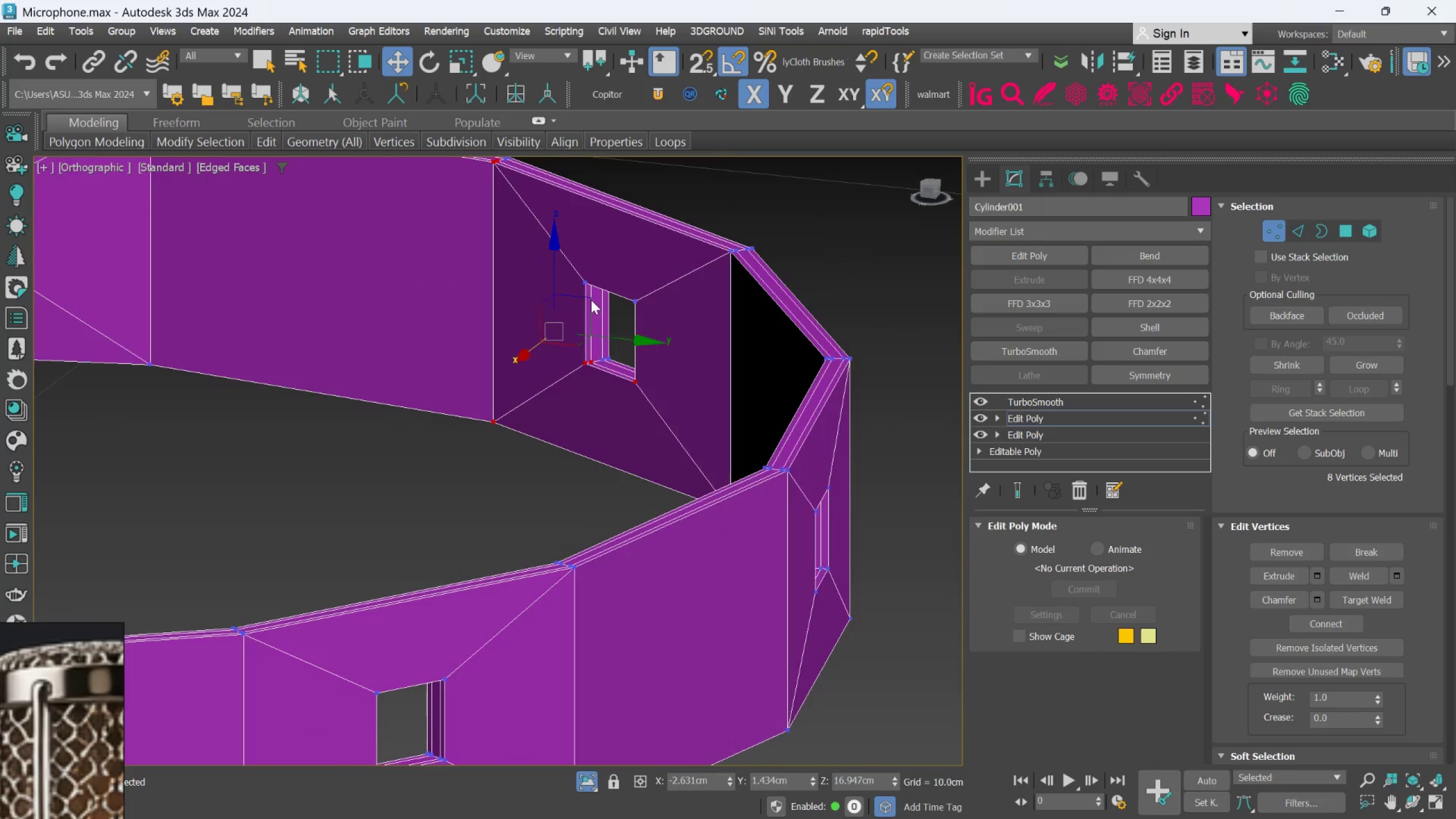 
hold_key(key=AltLeft, duration=0.91)
 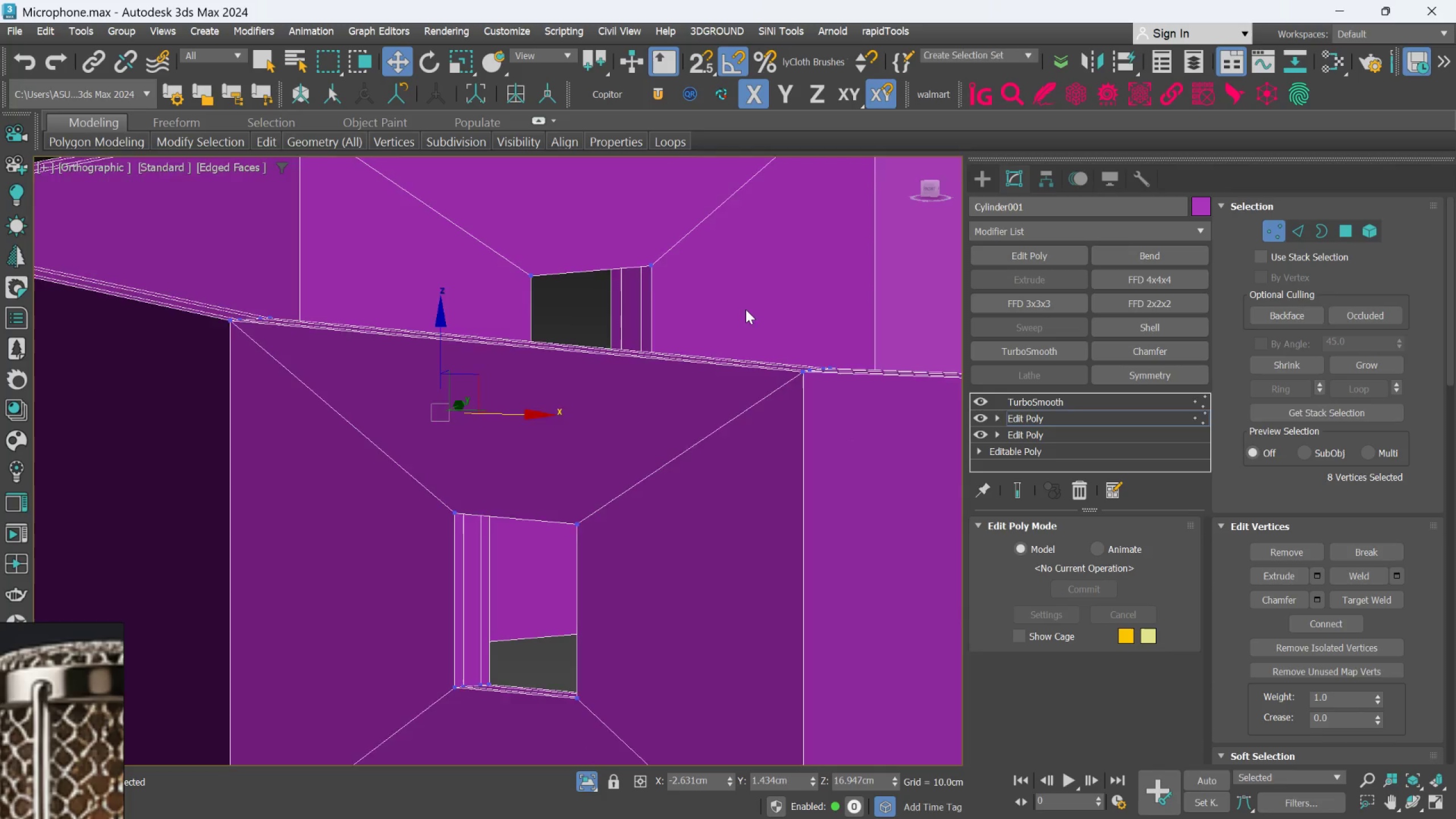 
scroll: coordinate [668, 249], scroll_direction: up, amount: 2.0
 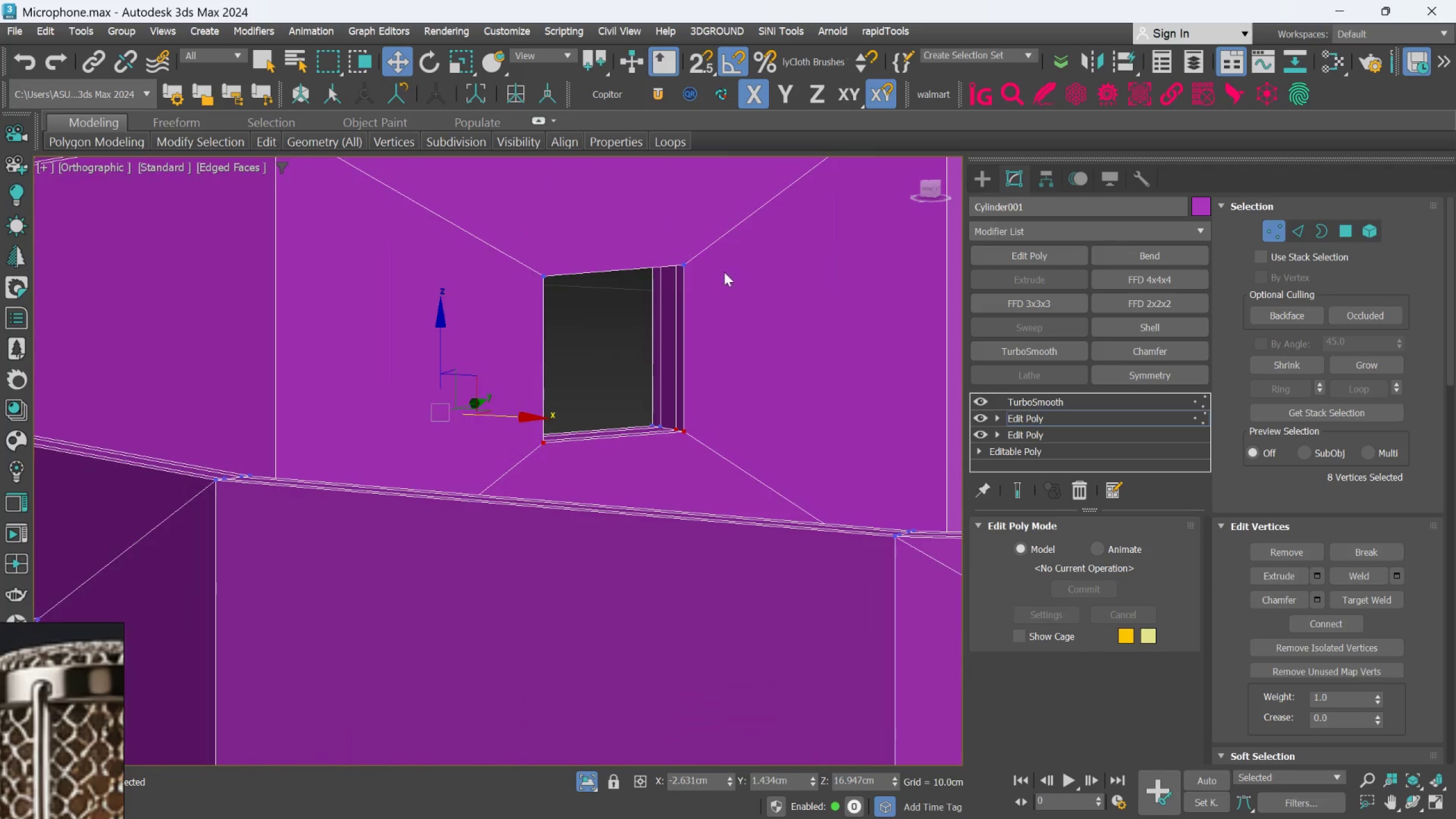 
hold_key(key=AltLeft, duration=1.01)
 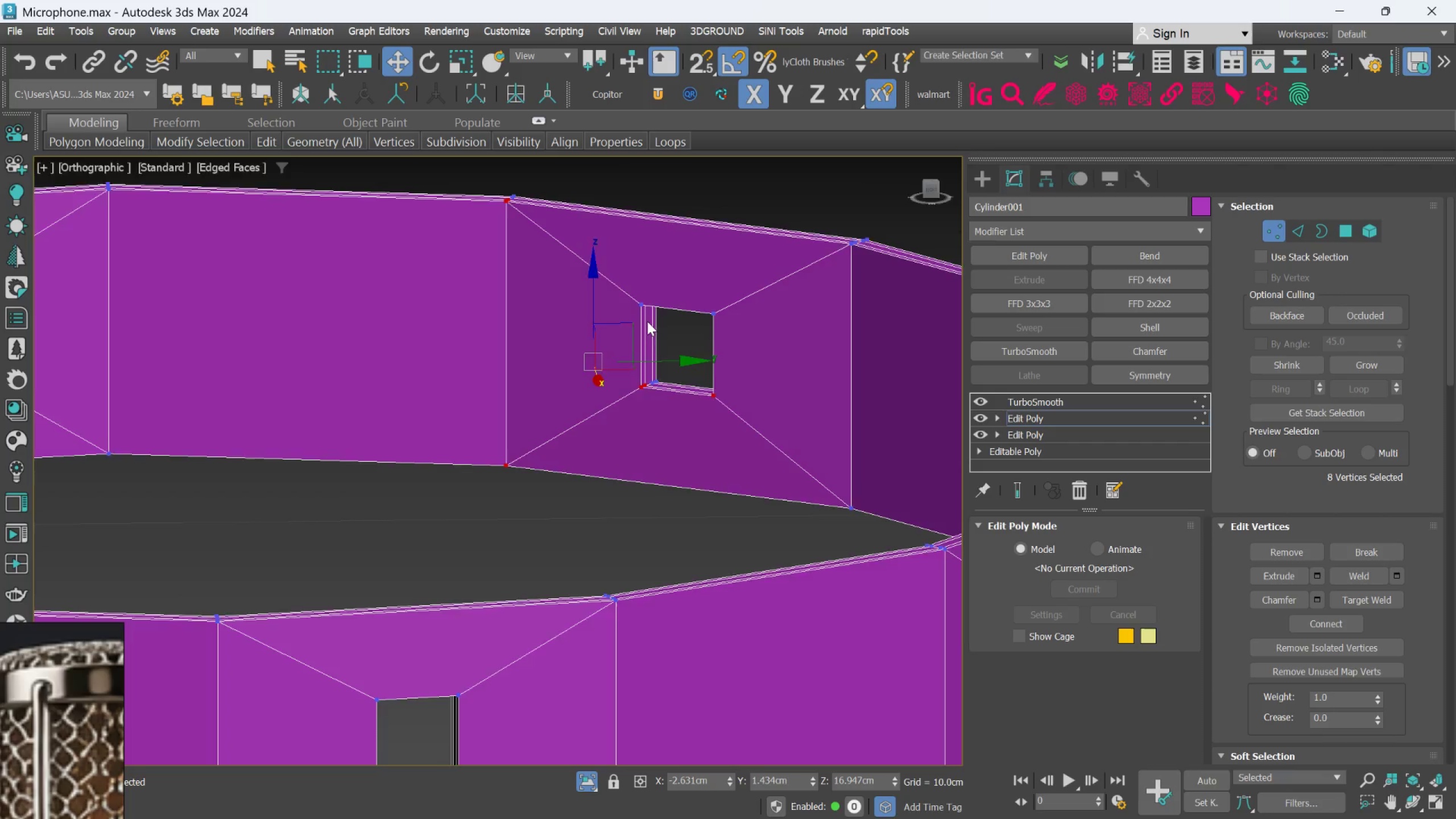 
scroll: coordinate [746, 312], scroll_direction: down, amount: 2.0
 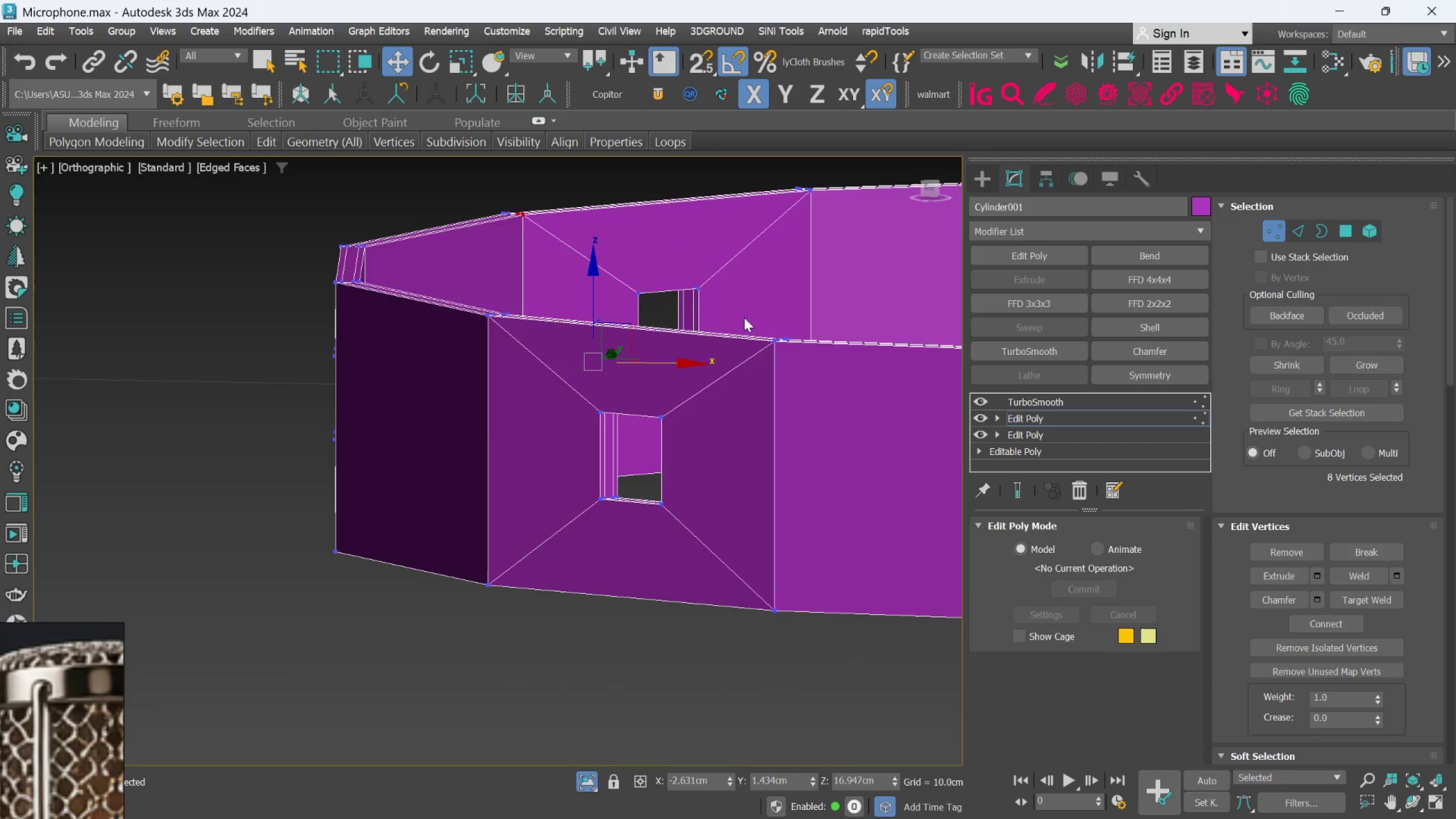 
hold_key(key=ControlLeft, duration=0.77)
left_click_drag(start_coordinate=[597, 249], to_coordinate=[653, 306])
 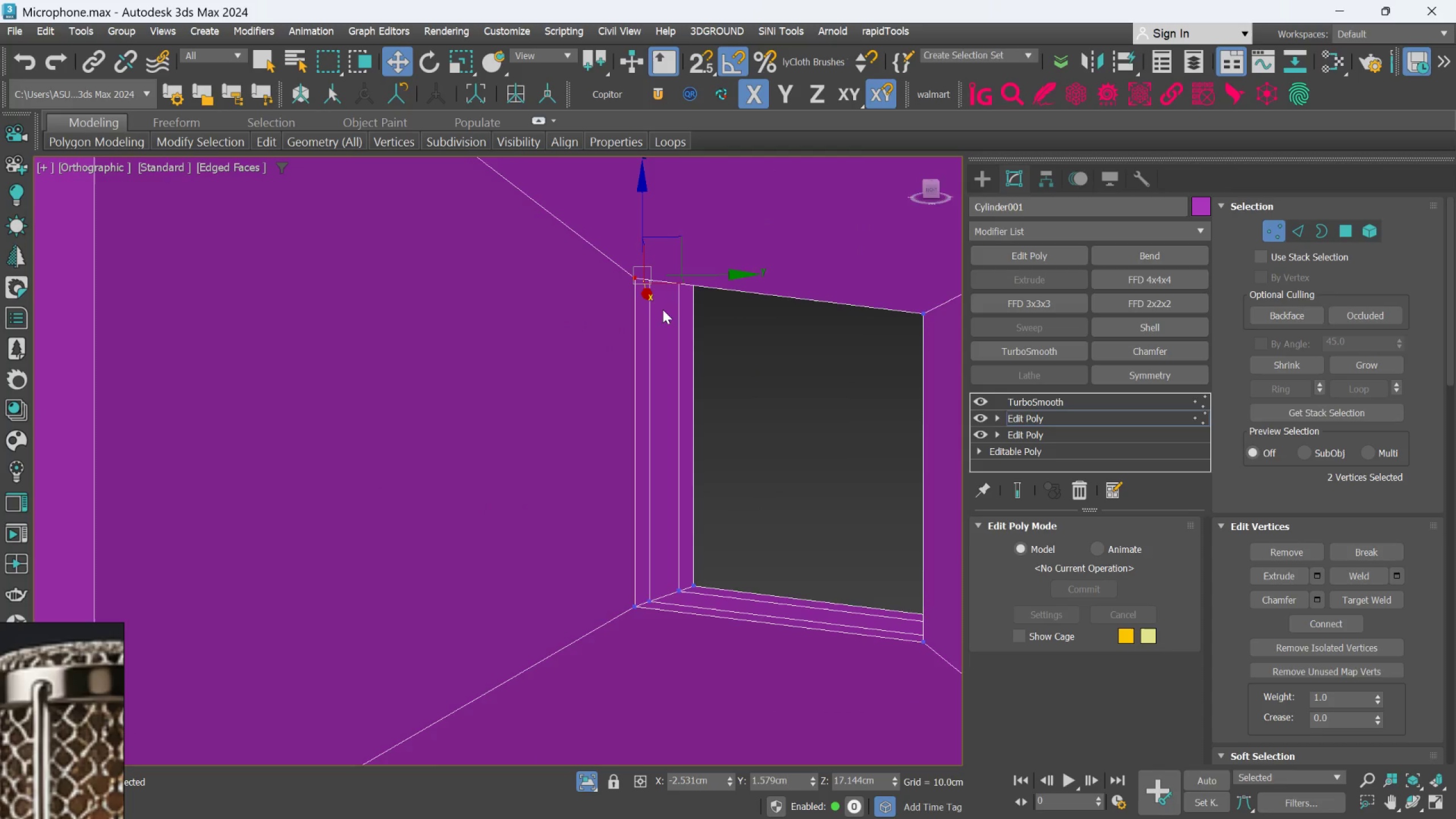 
scroll: coordinate [623, 287], scroll_direction: up, amount: 4.0
 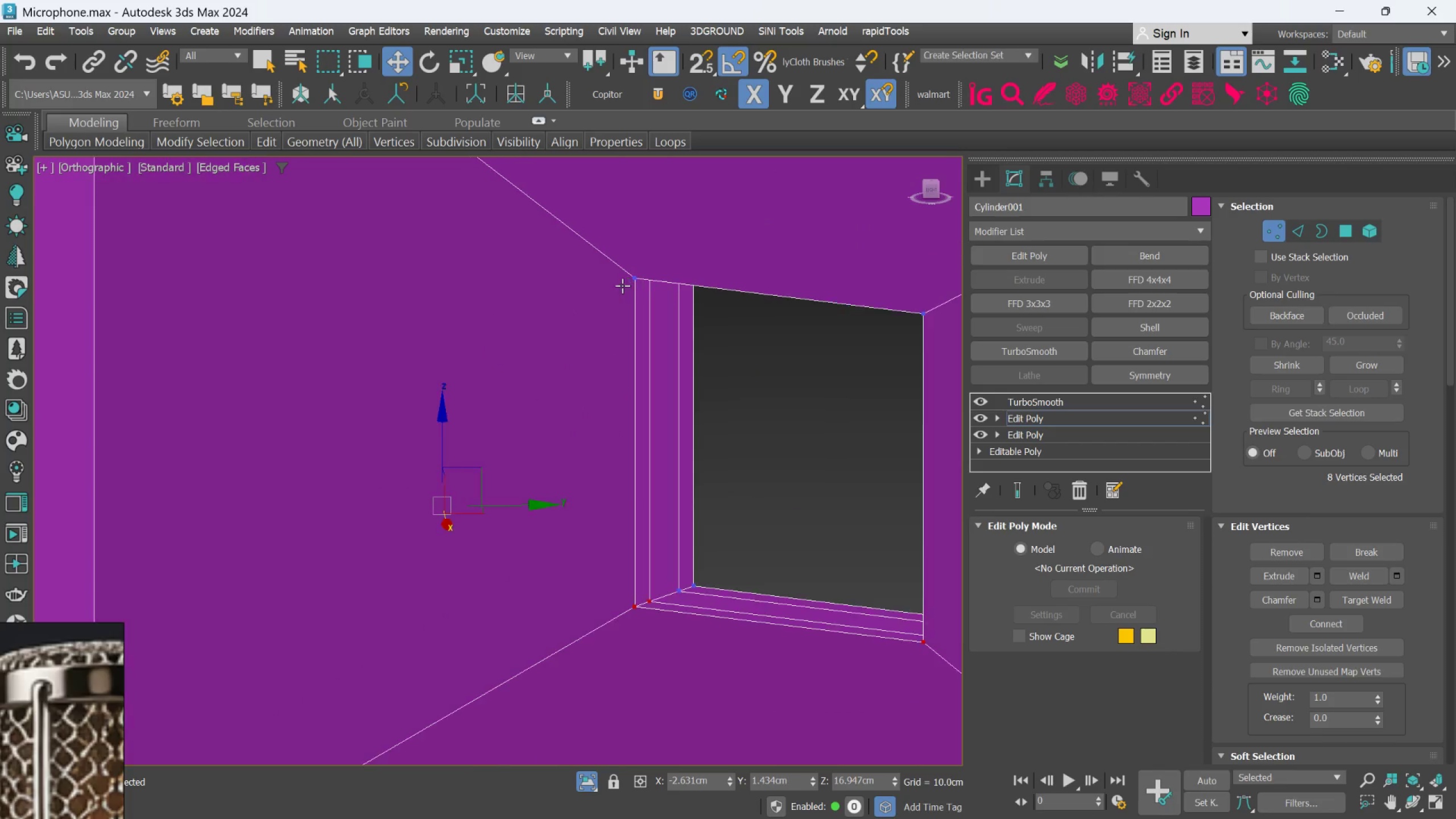 
hold_key(key=AltLeft, duration=1.0)
 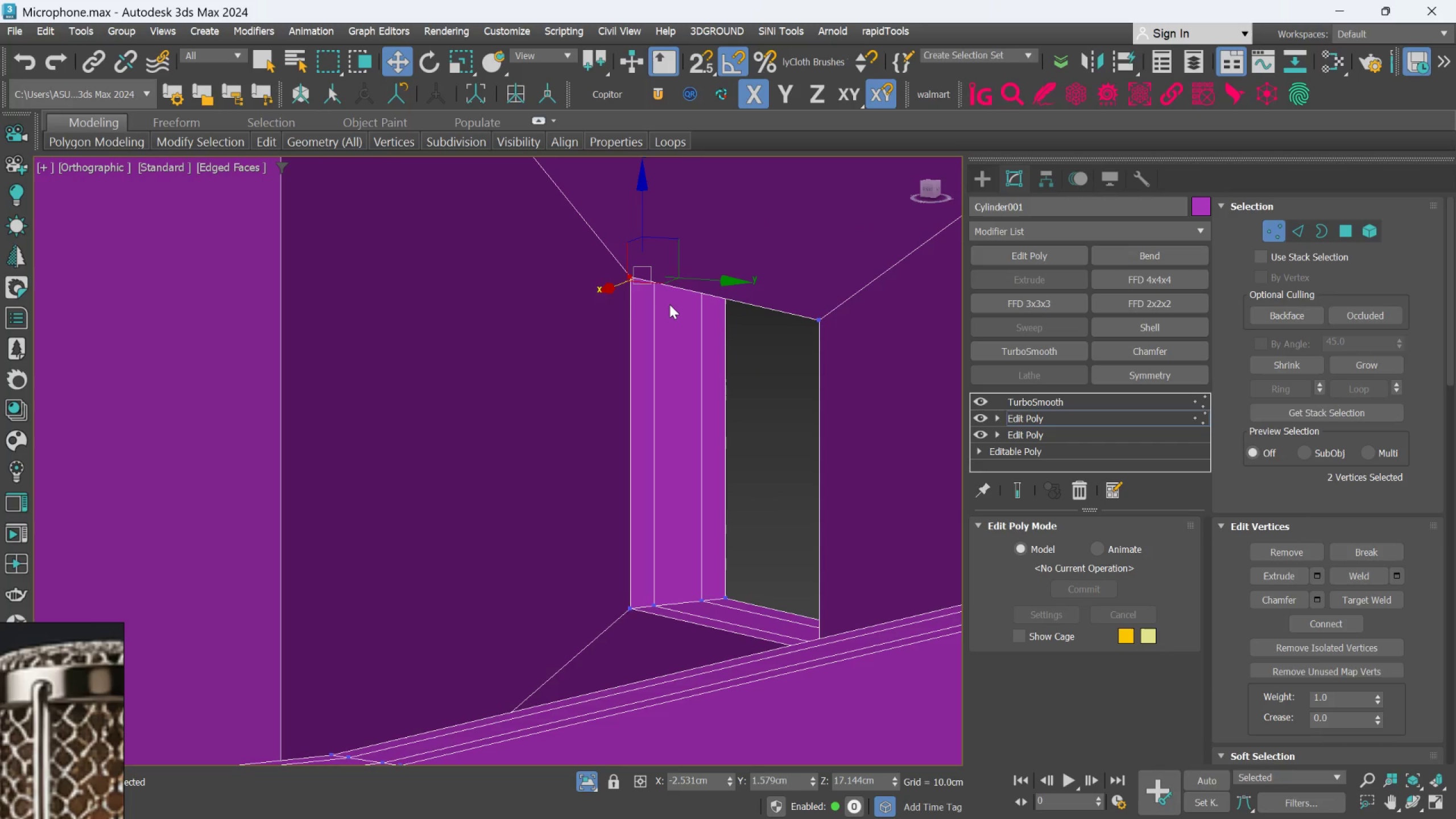 
key(F4)
 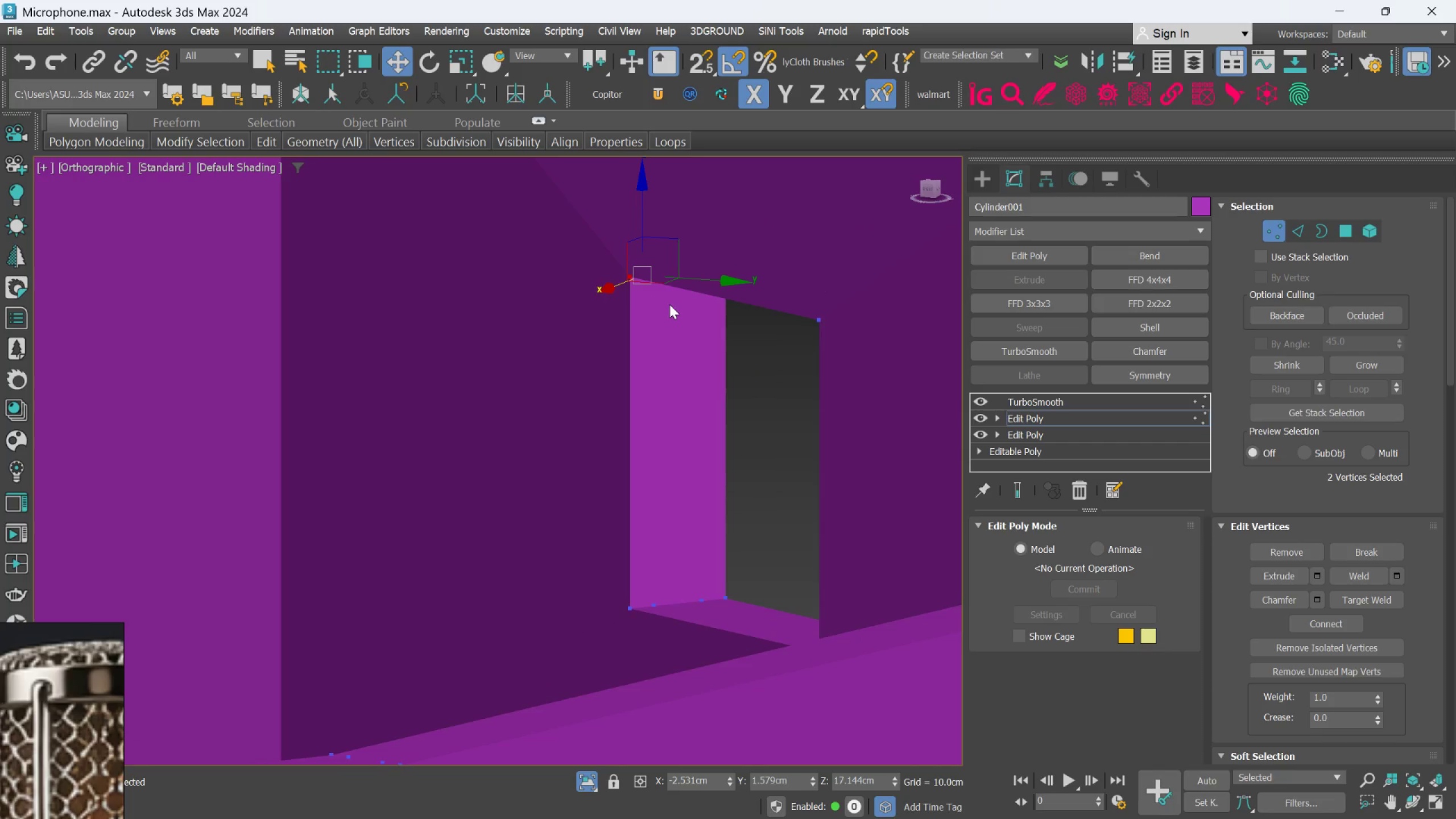 
key(F4)
 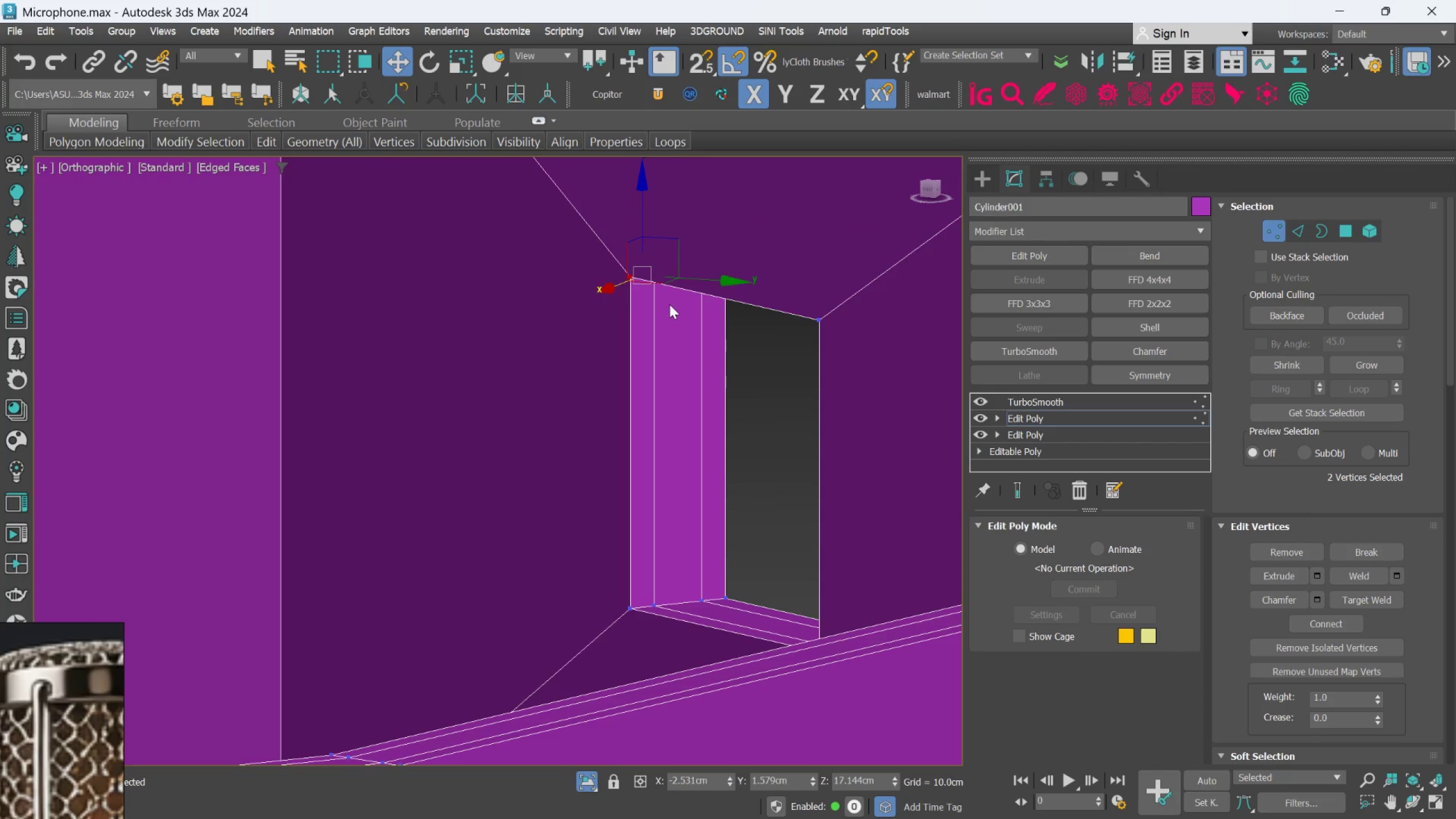 
key(F3)
 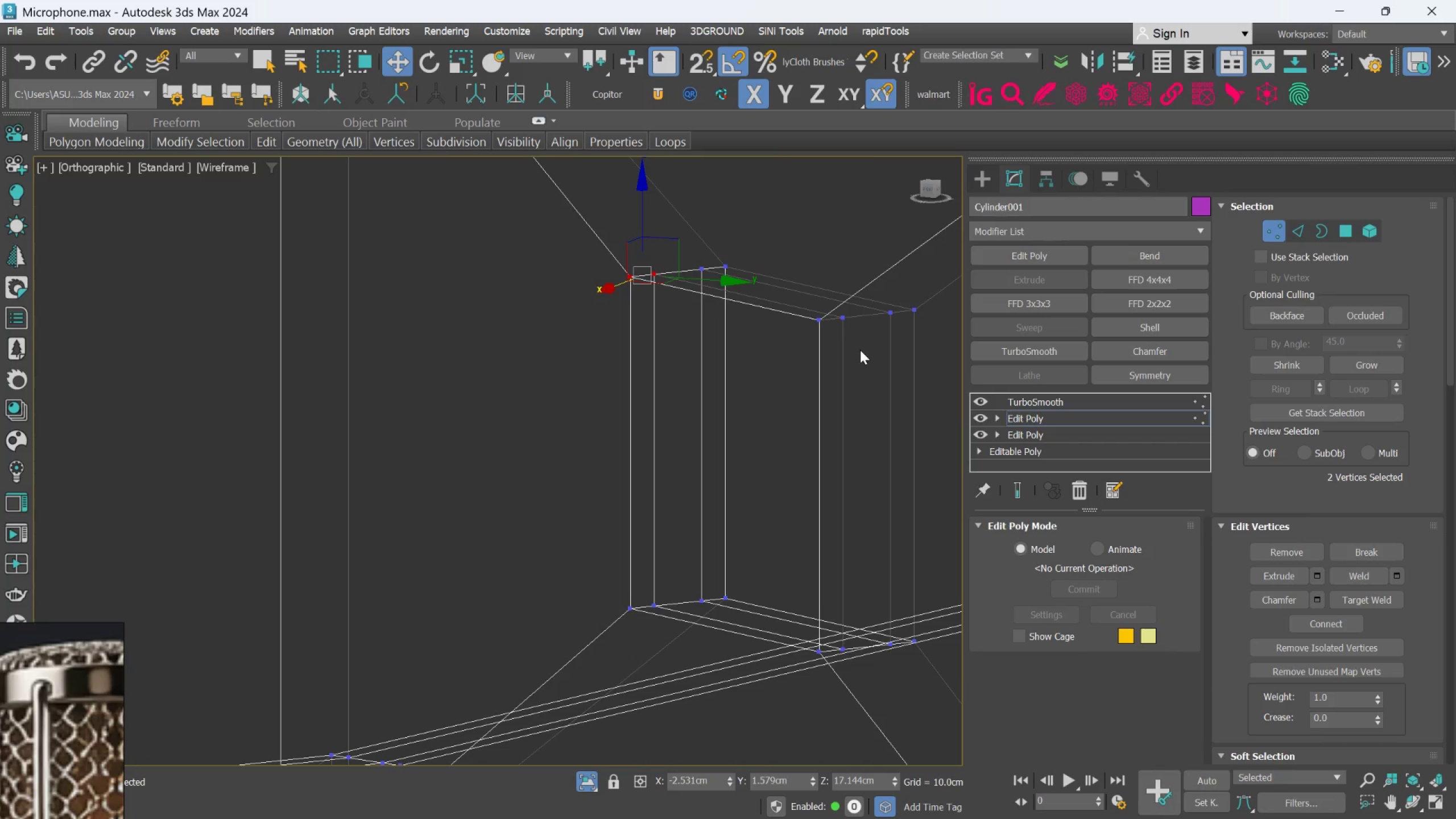 
hold_key(key=ControlLeft, duration=0.7)
left_click_drag(start_coordinate=[859, 350], to_coordinate=[795, 311])
 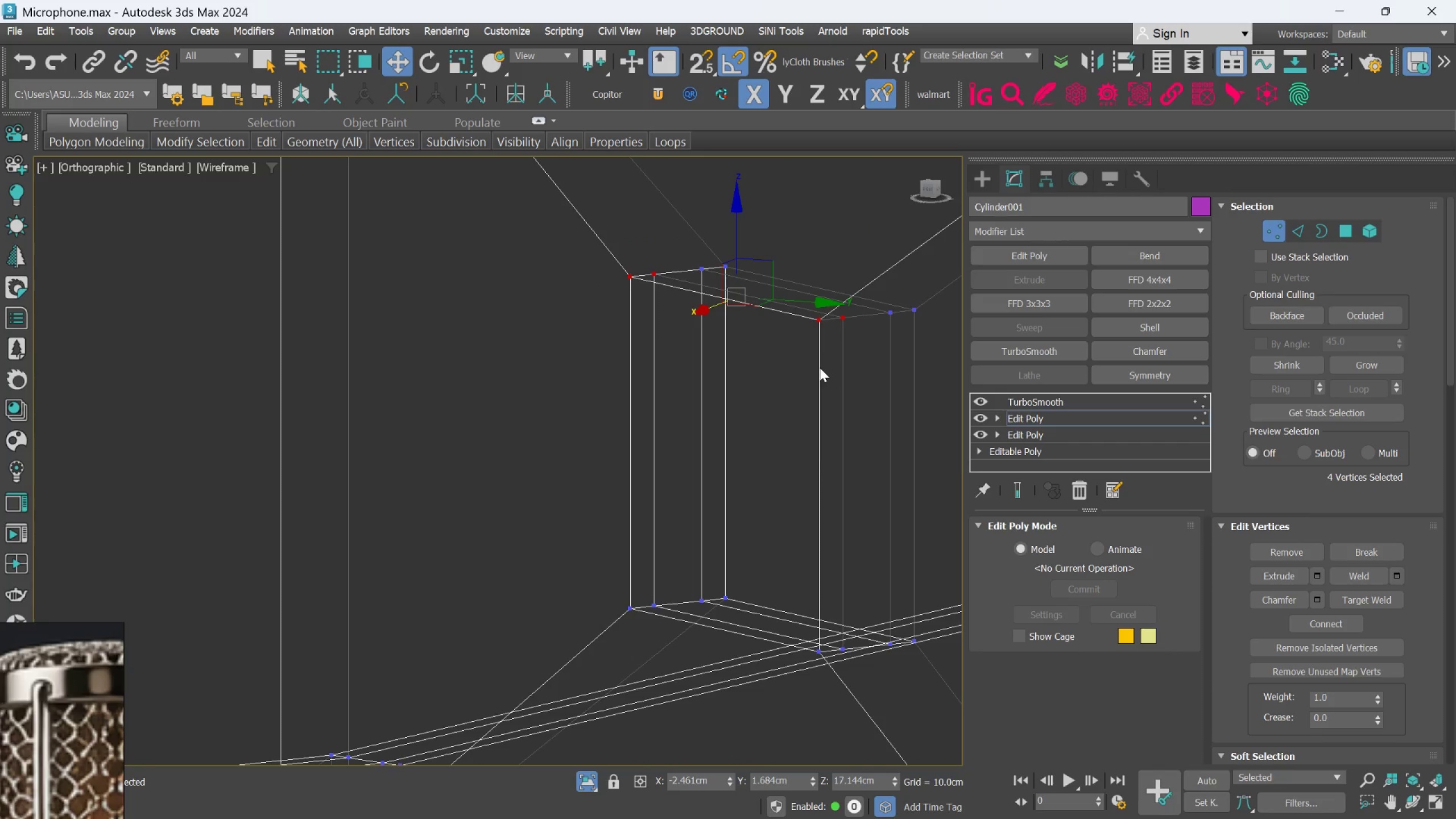 
key(F3)
 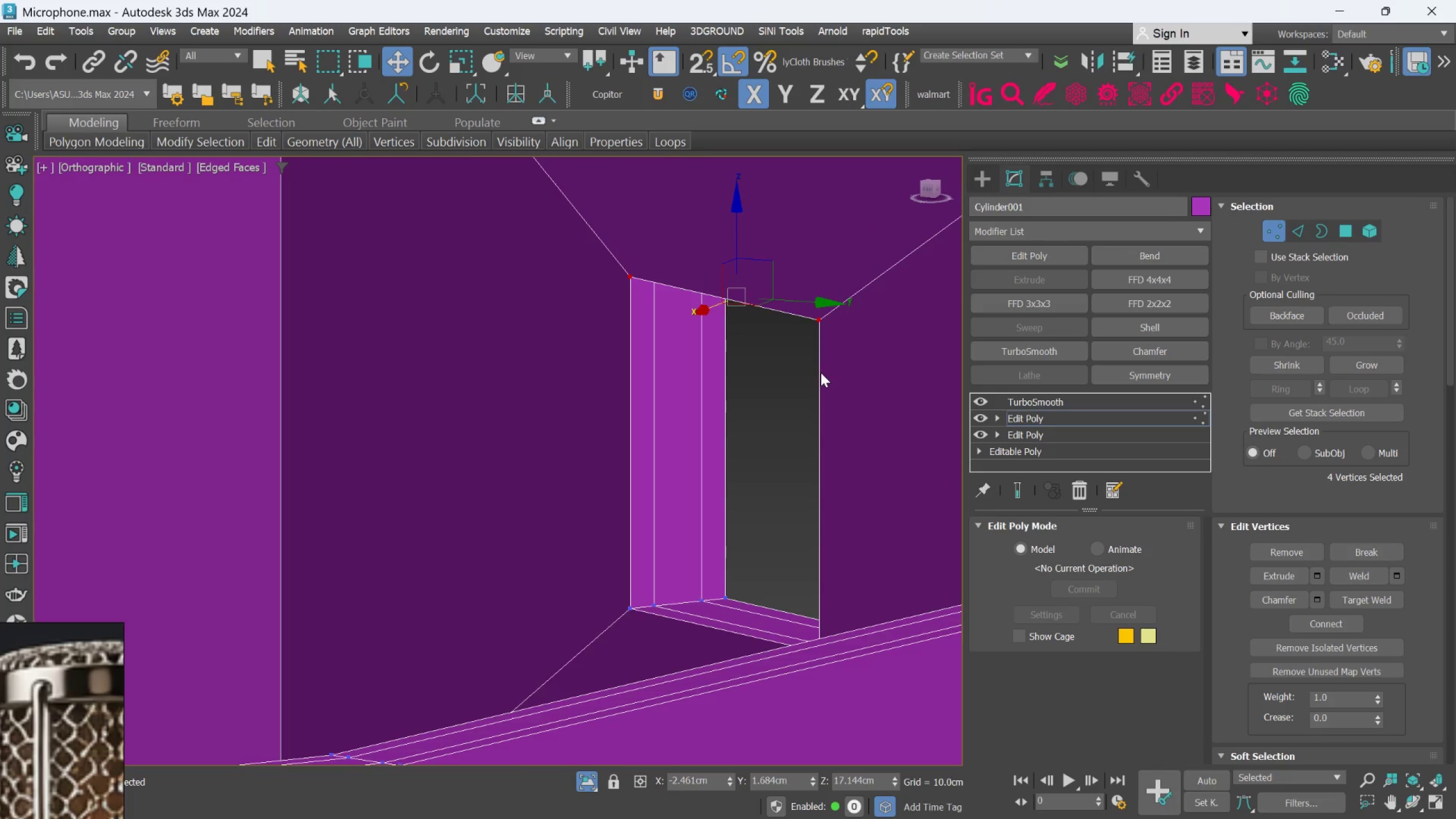 
hold_key(key=AltLeft, duration=0.8)
 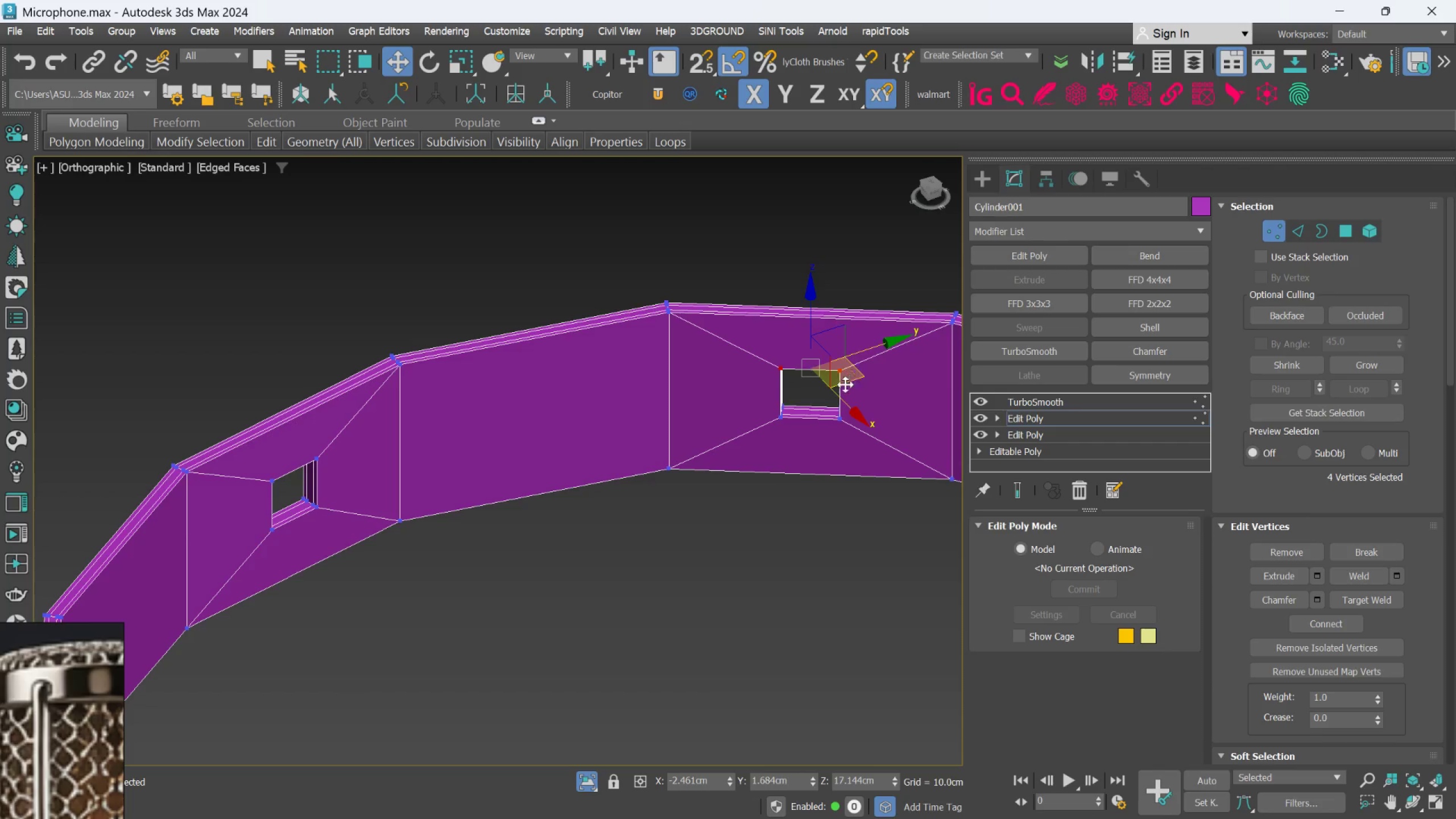 
scroll: coordinate [828, 389], scroll_direction: down, amount: 5.0
 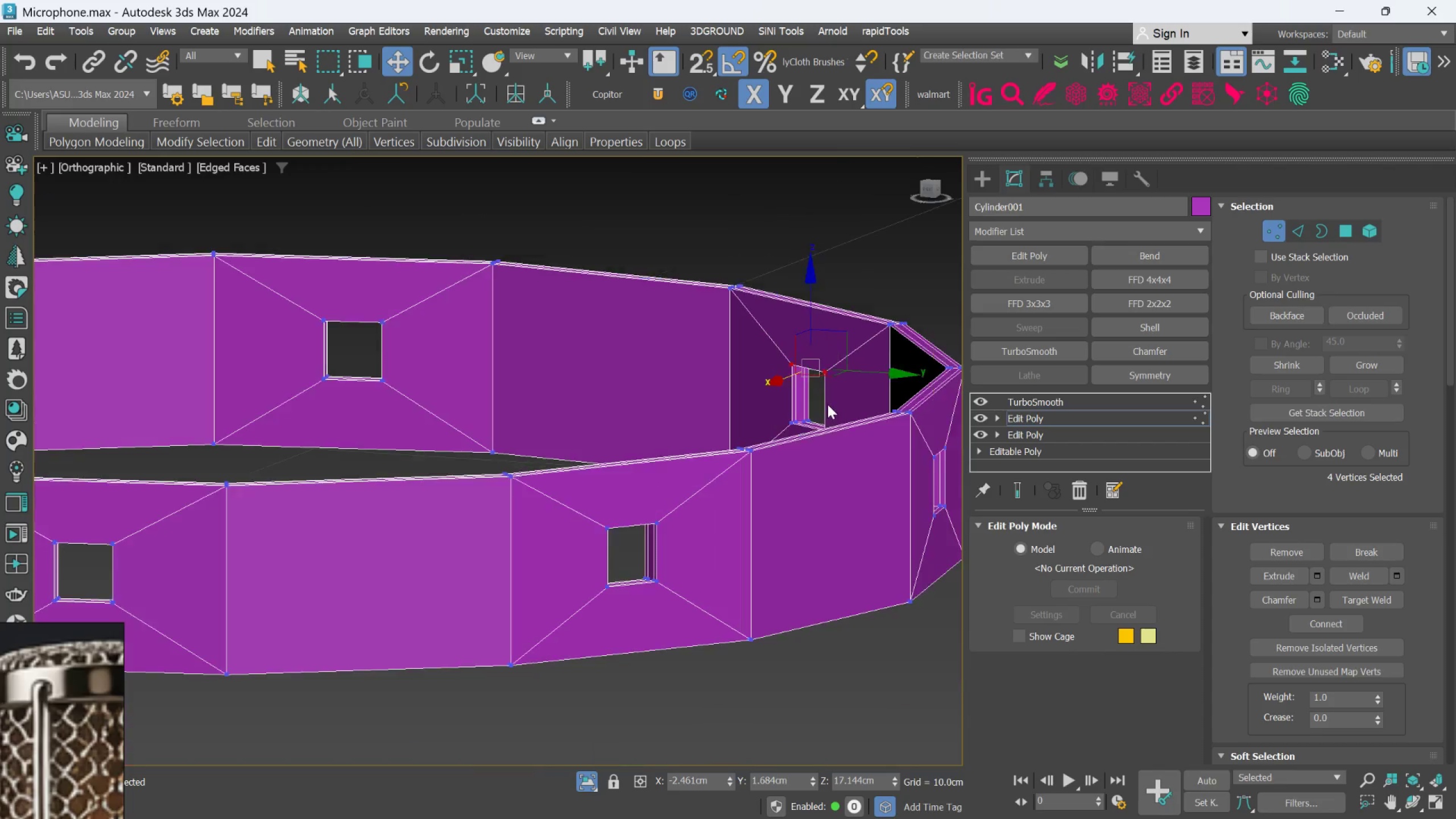 
hold_key(key=AltLeft, duration=0.66)
 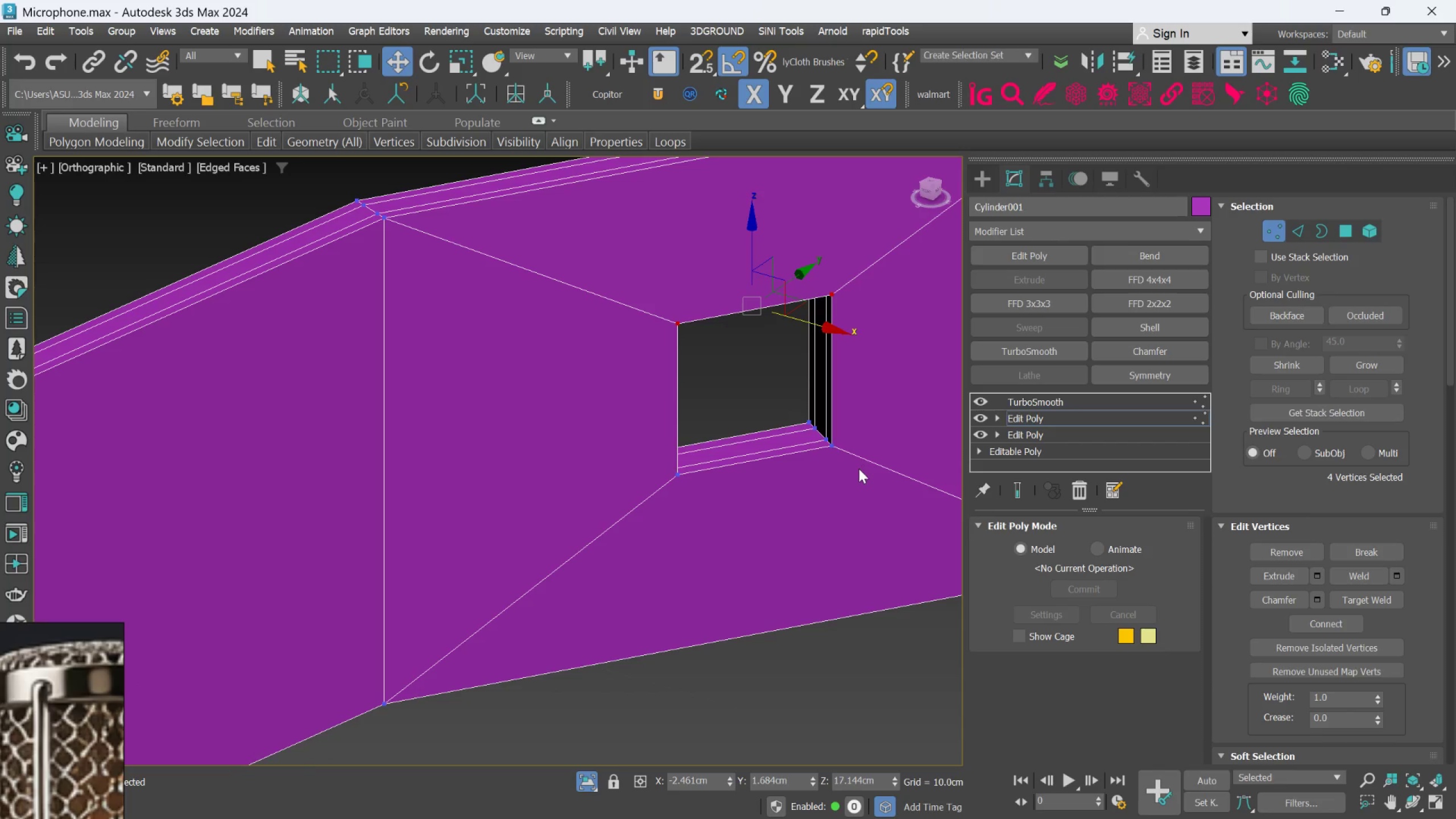 
scroll: coordinate [833, 441], scroll_direction: up, amount: 3.0
 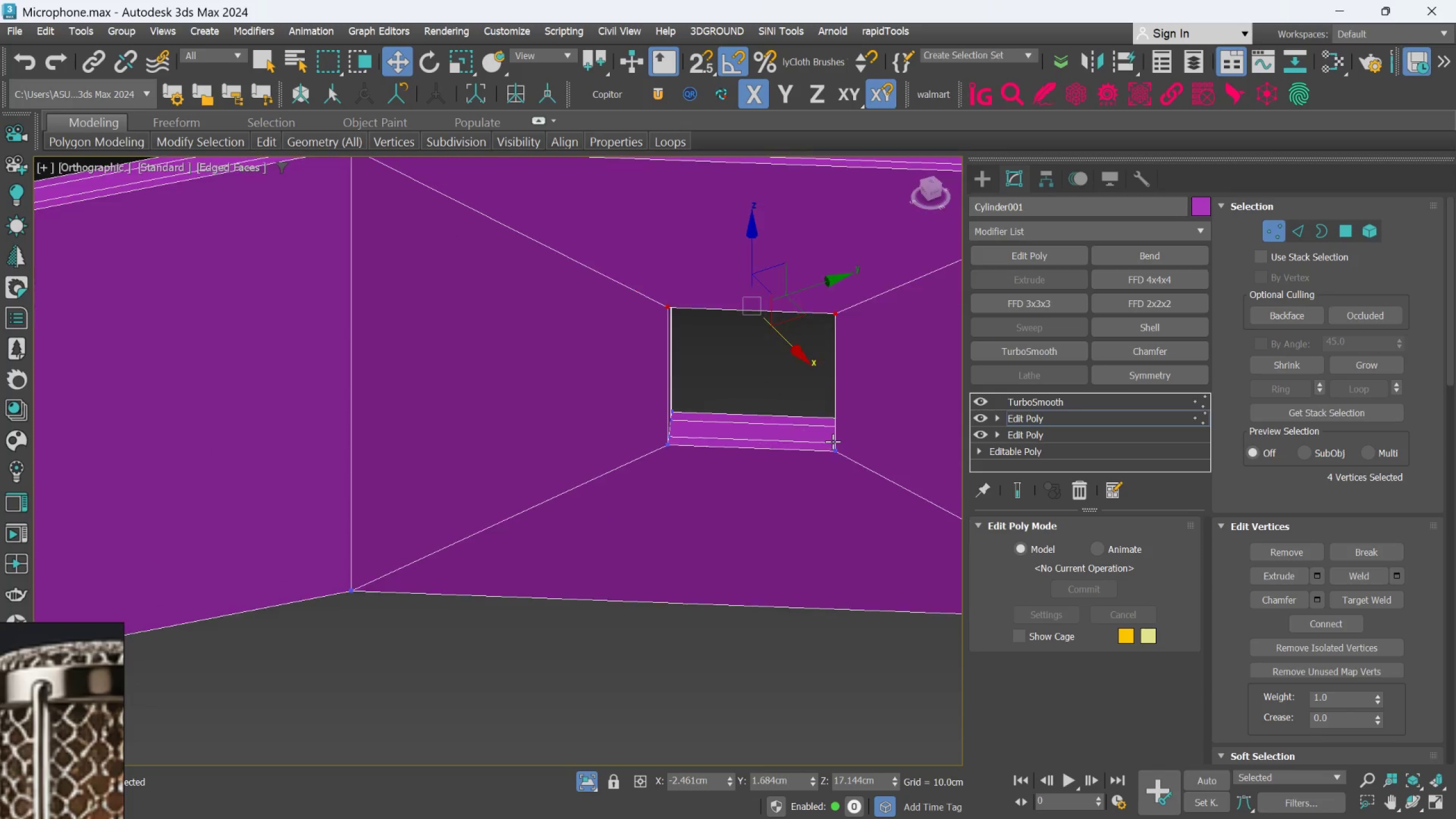 
hold_key(key=ControlLeft, duration=0.74)
left_click_drag(start_coordinate=[859, 473], to_coordinate=[804, 428])
 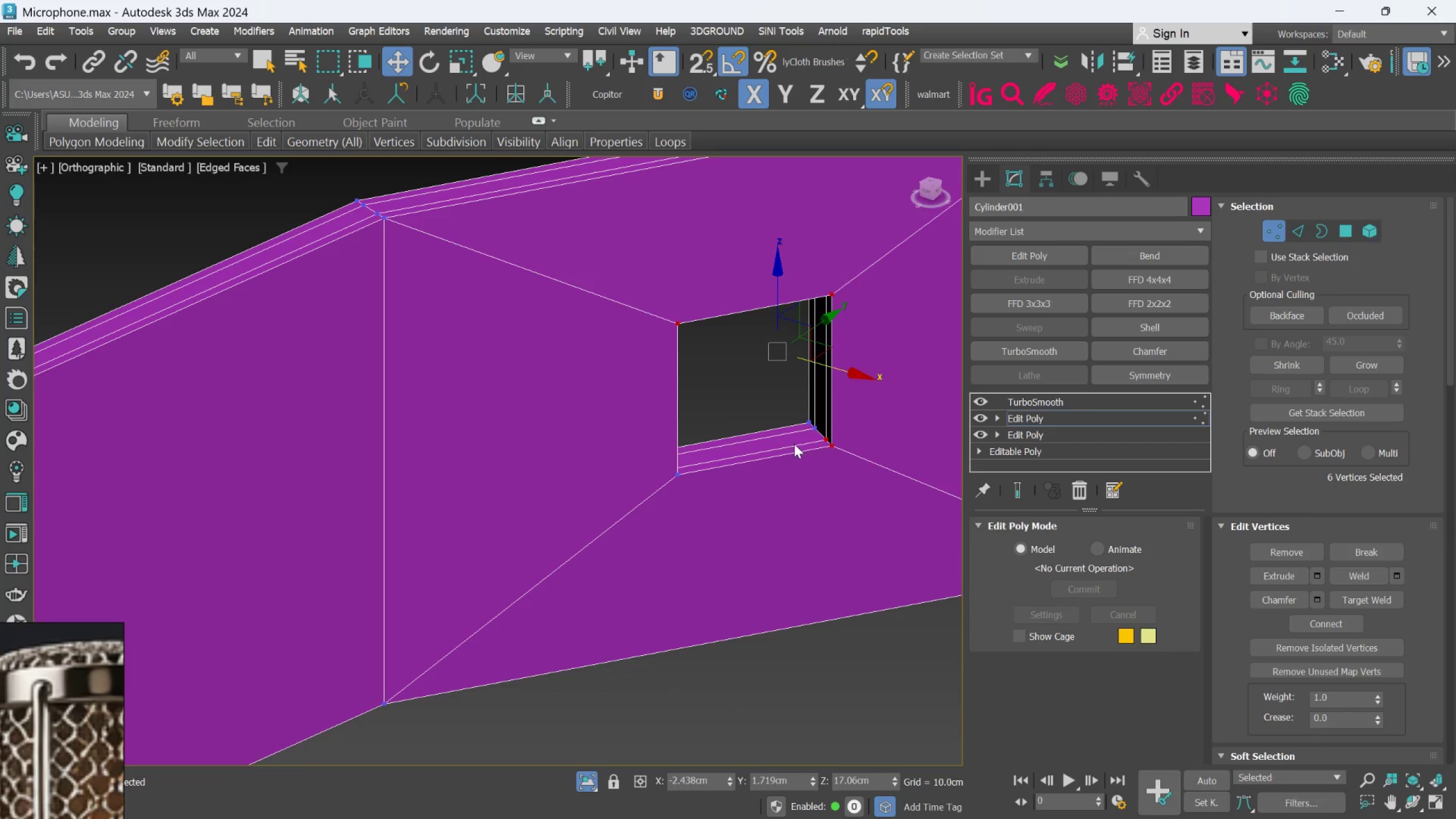 
hold_key(key=AltLeft, duration=0.68)
 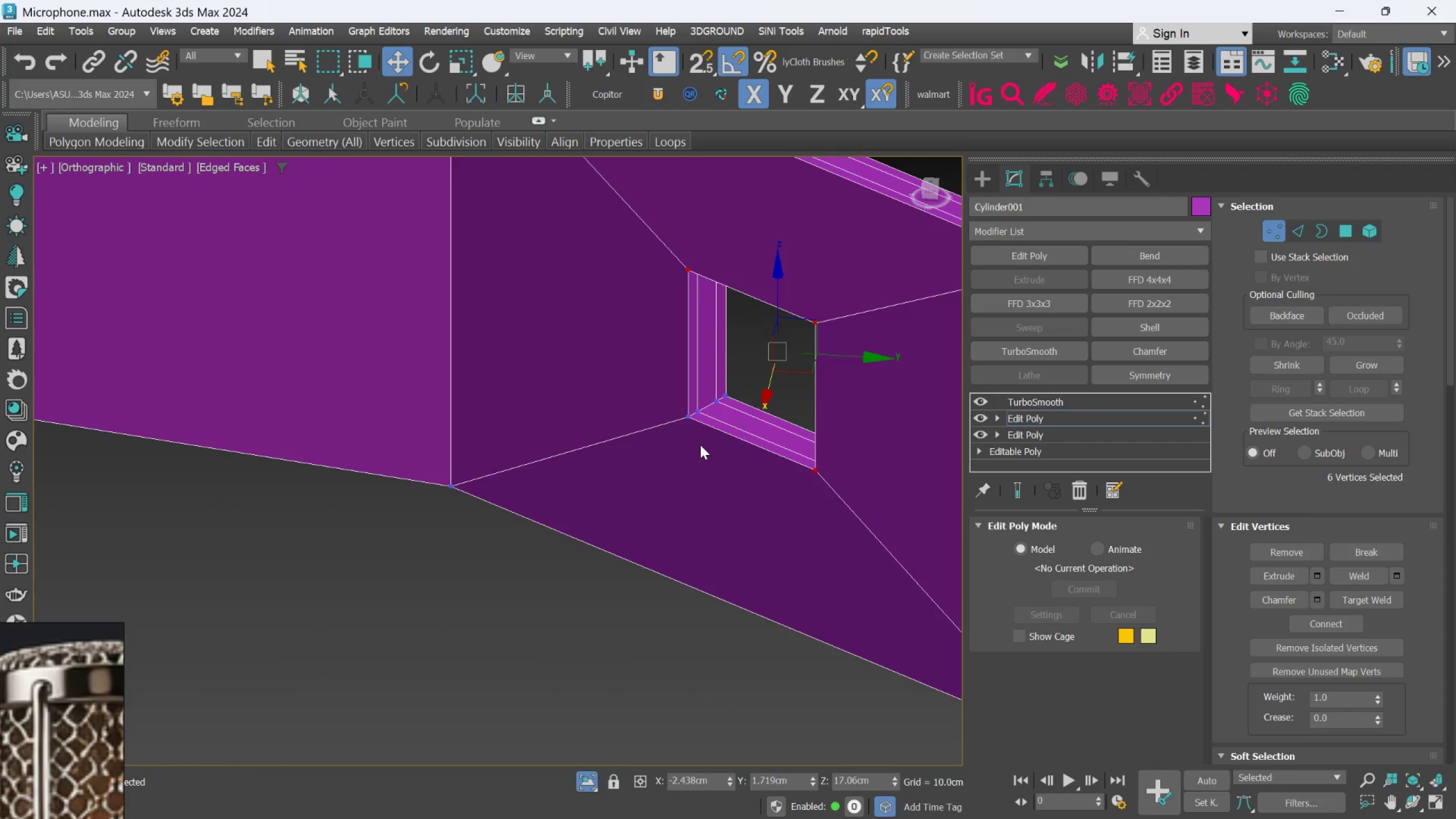 
hold_key(key=ControlLeft, duration=1.02)
left_click_drag(start_coordinate=[672, 429], to_coordinate=[702, 361])
 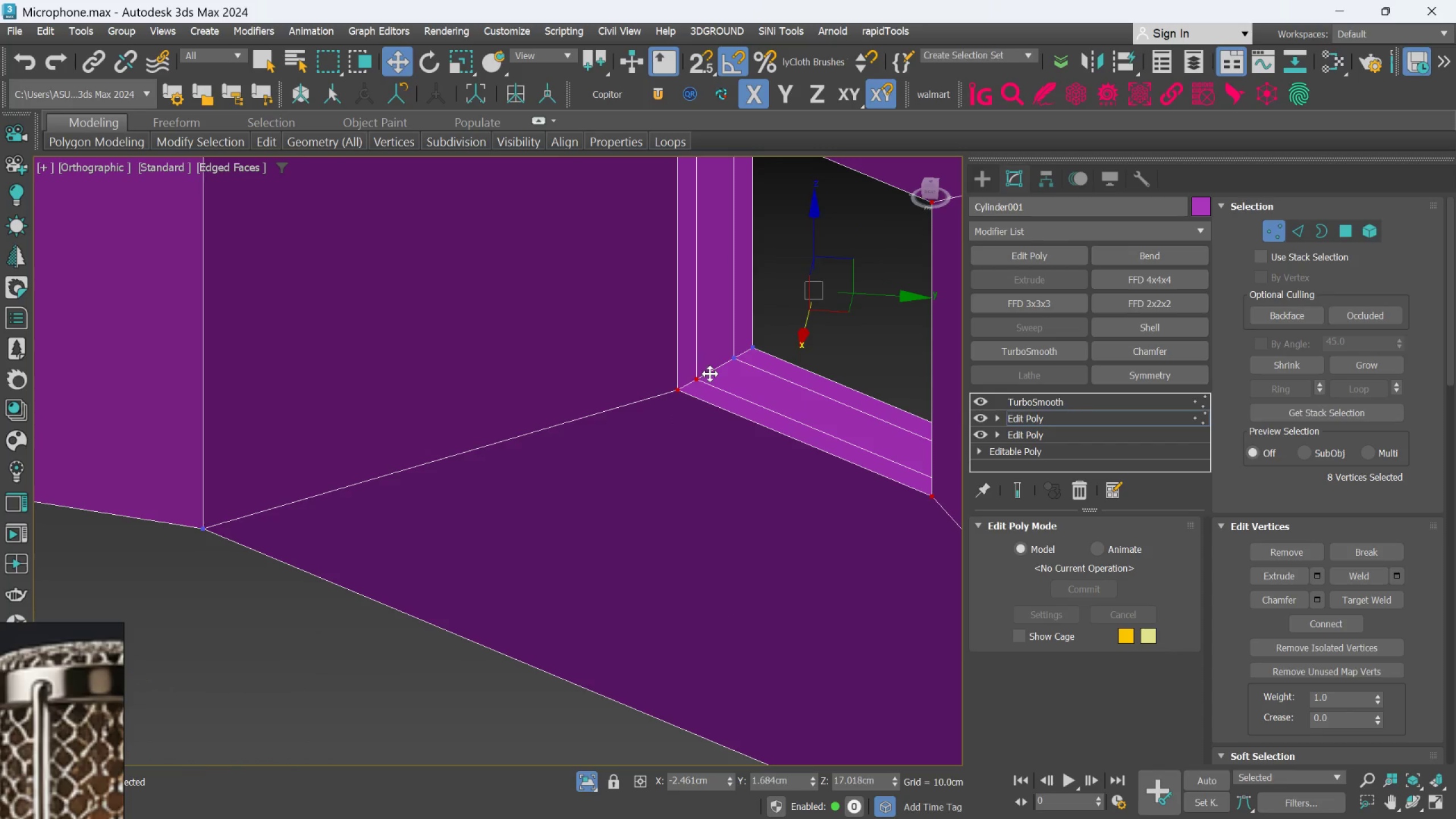 
scroll: coordinate [698, 443], scroll_direction: up, amount: 2.0
 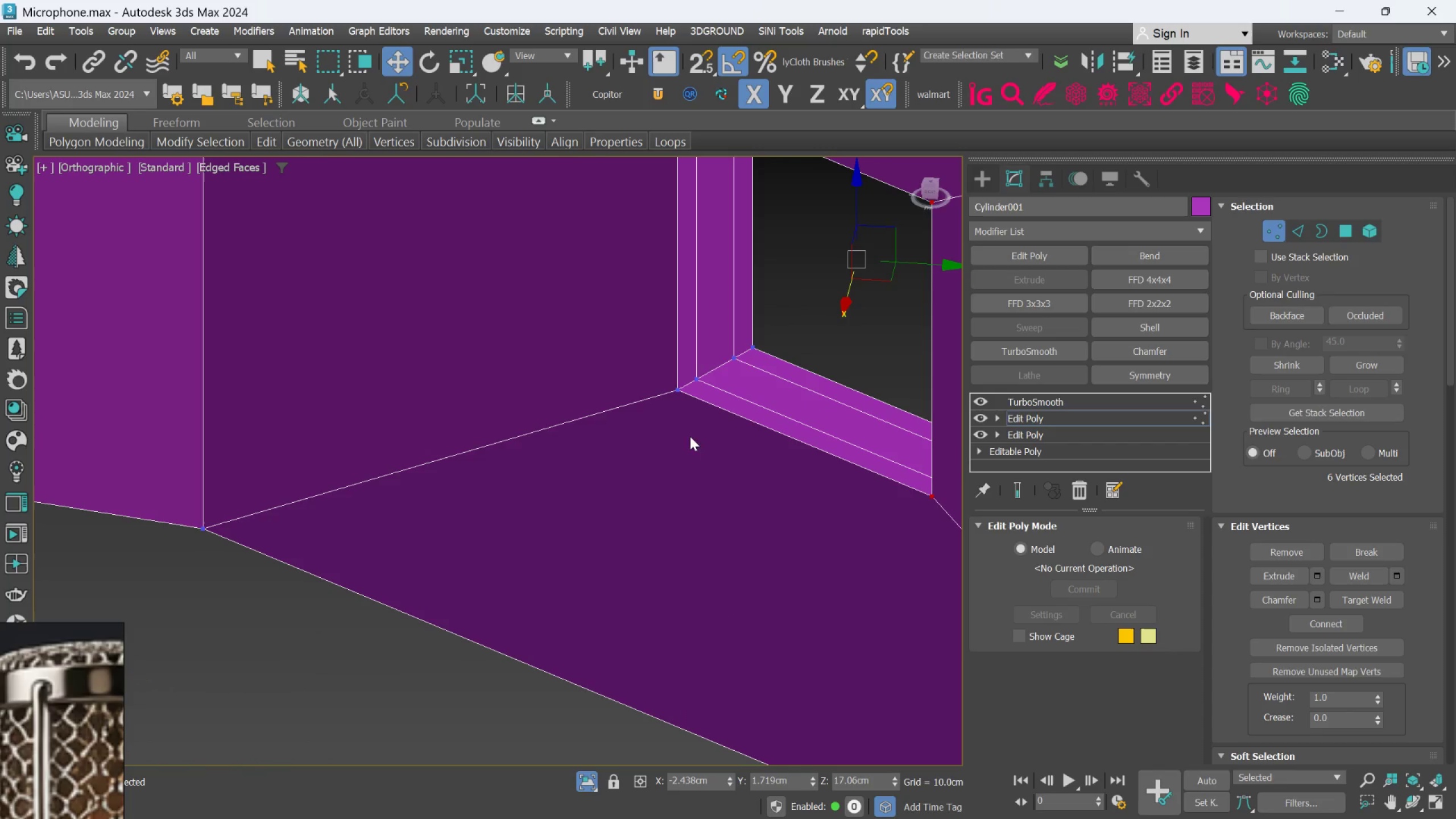 
key(Alt+AltLeft)
 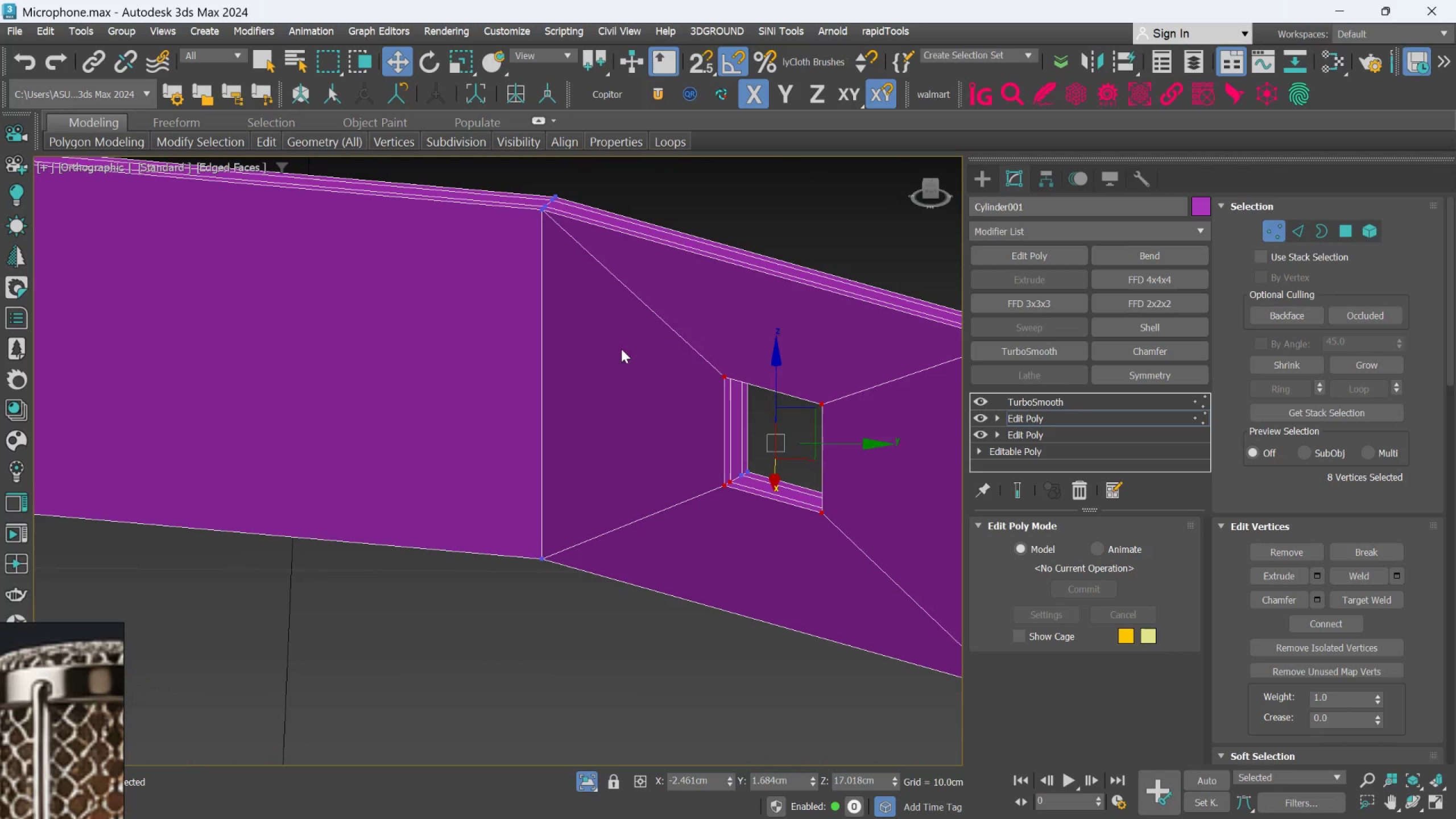 
scroll: coordinate [714, 391], scroll_direction: down, amount: 3.0
 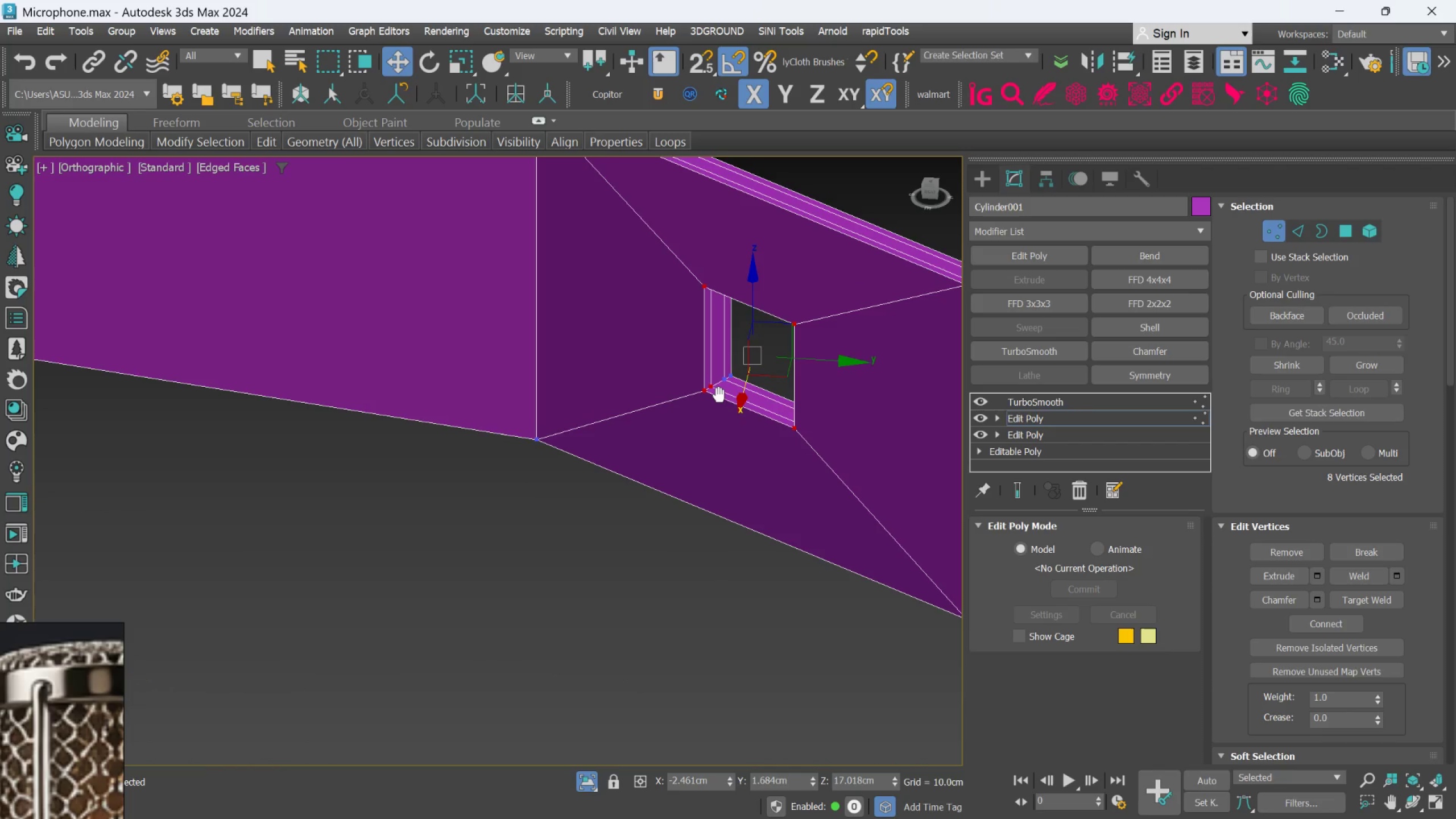 
hold_key(key=ControlLeft, duration=1.55)
 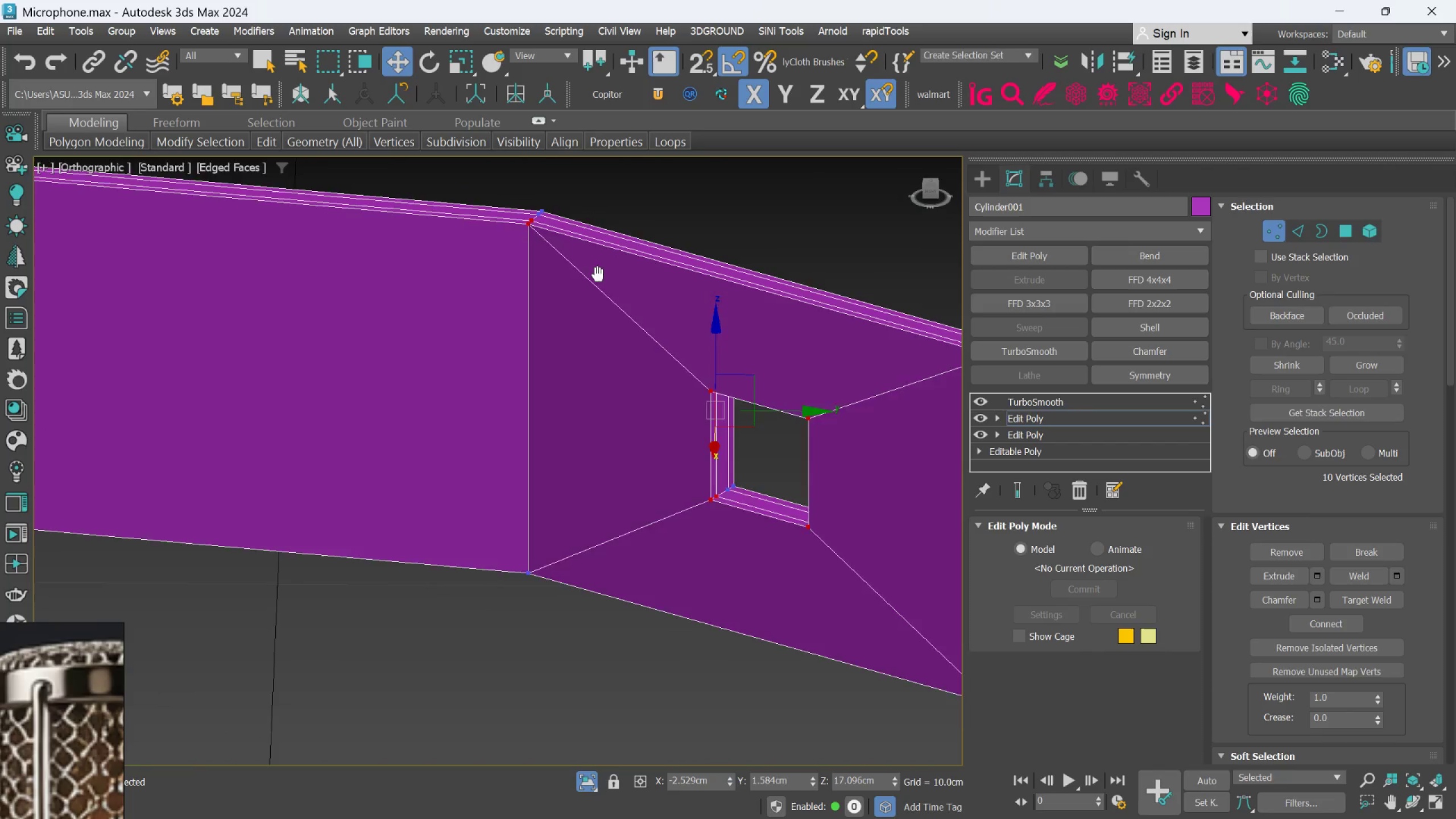 
scroll: coordinate [517, 208], scroll_direction: up, amount: 2.0
 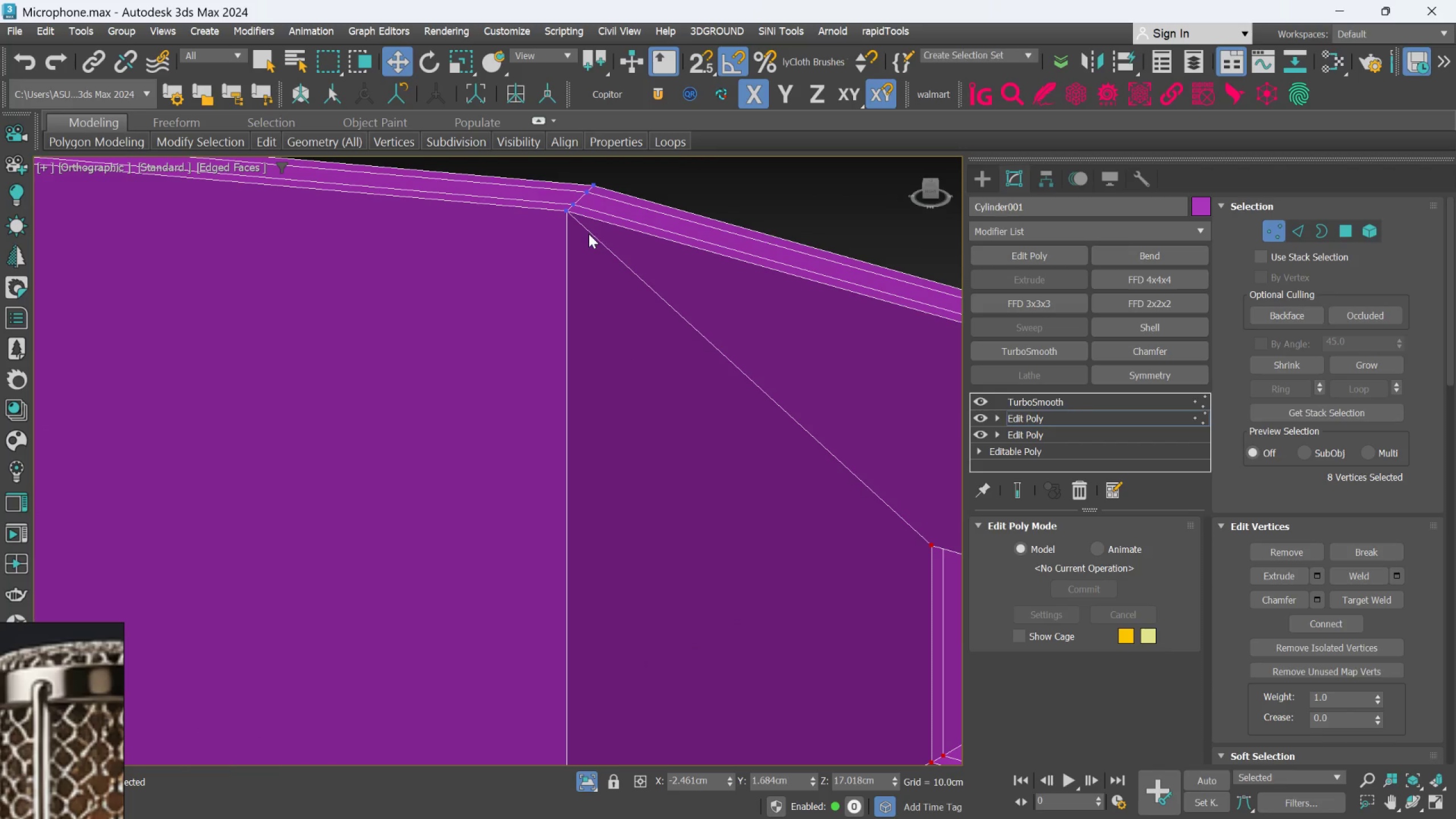 
left_click_drag(start_coordinate=[597, 254], to_coordinate=[545, 200])
 